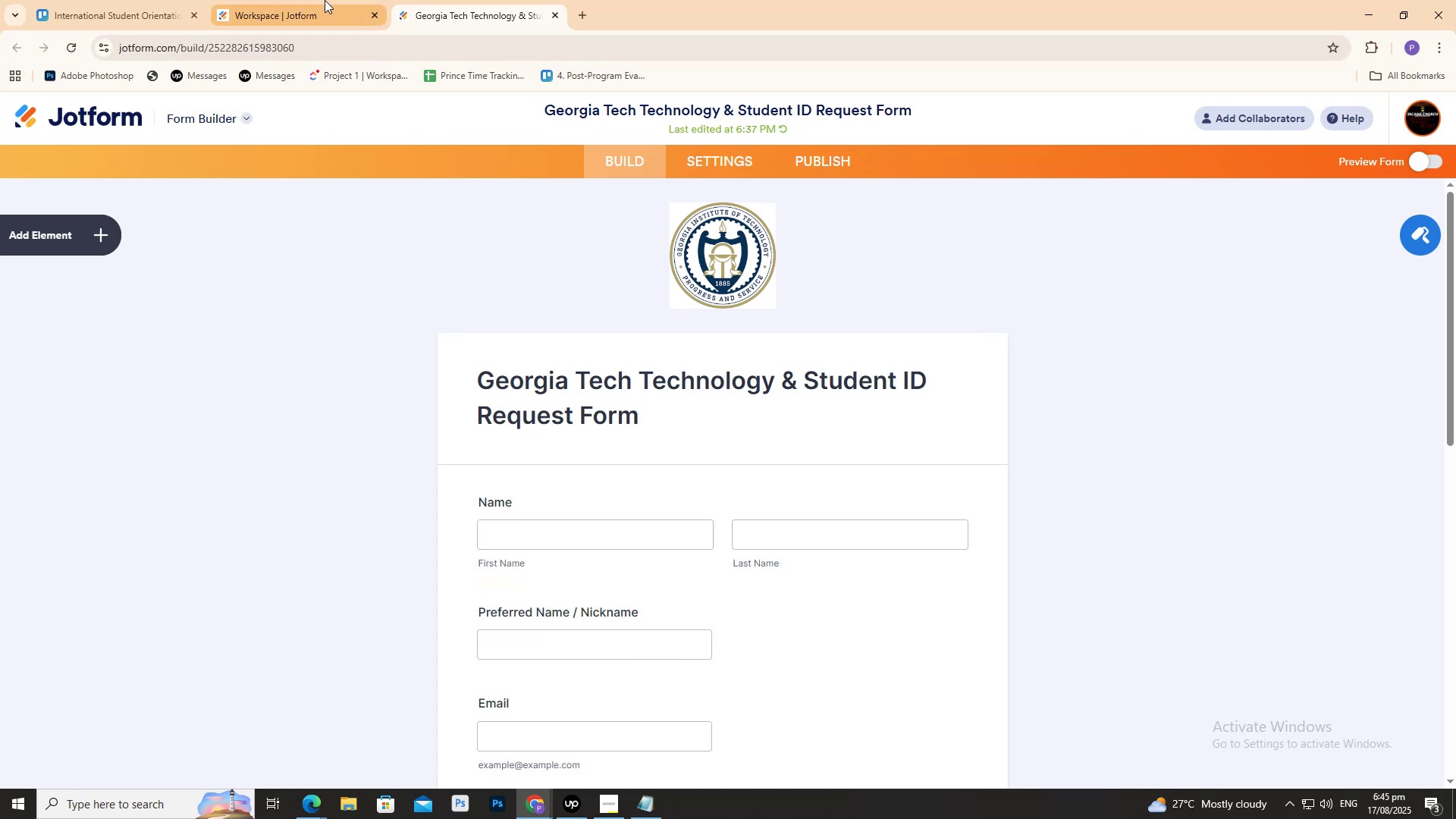 
double_click([324, 0])
 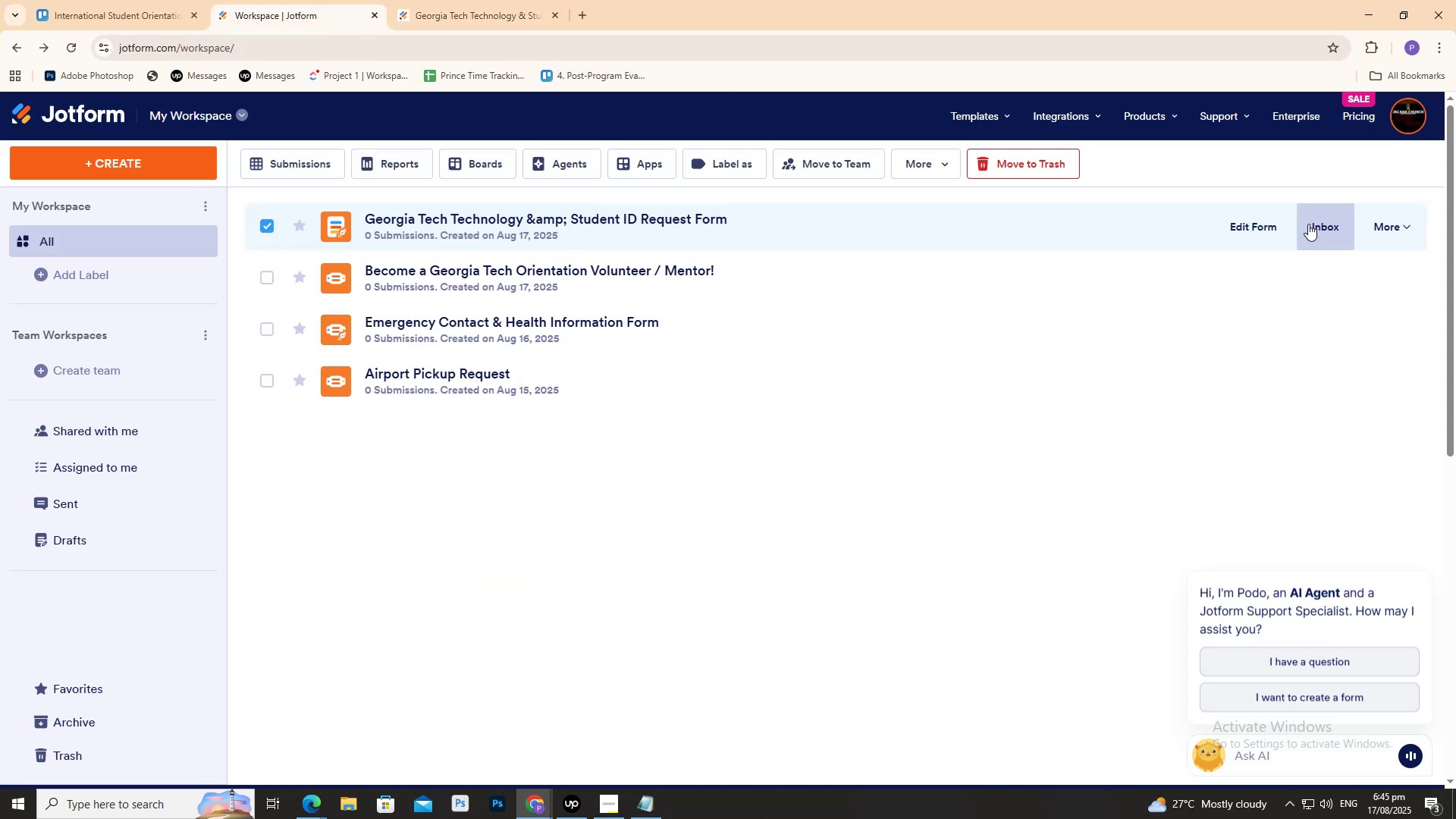 
left_click([1391, 222])
 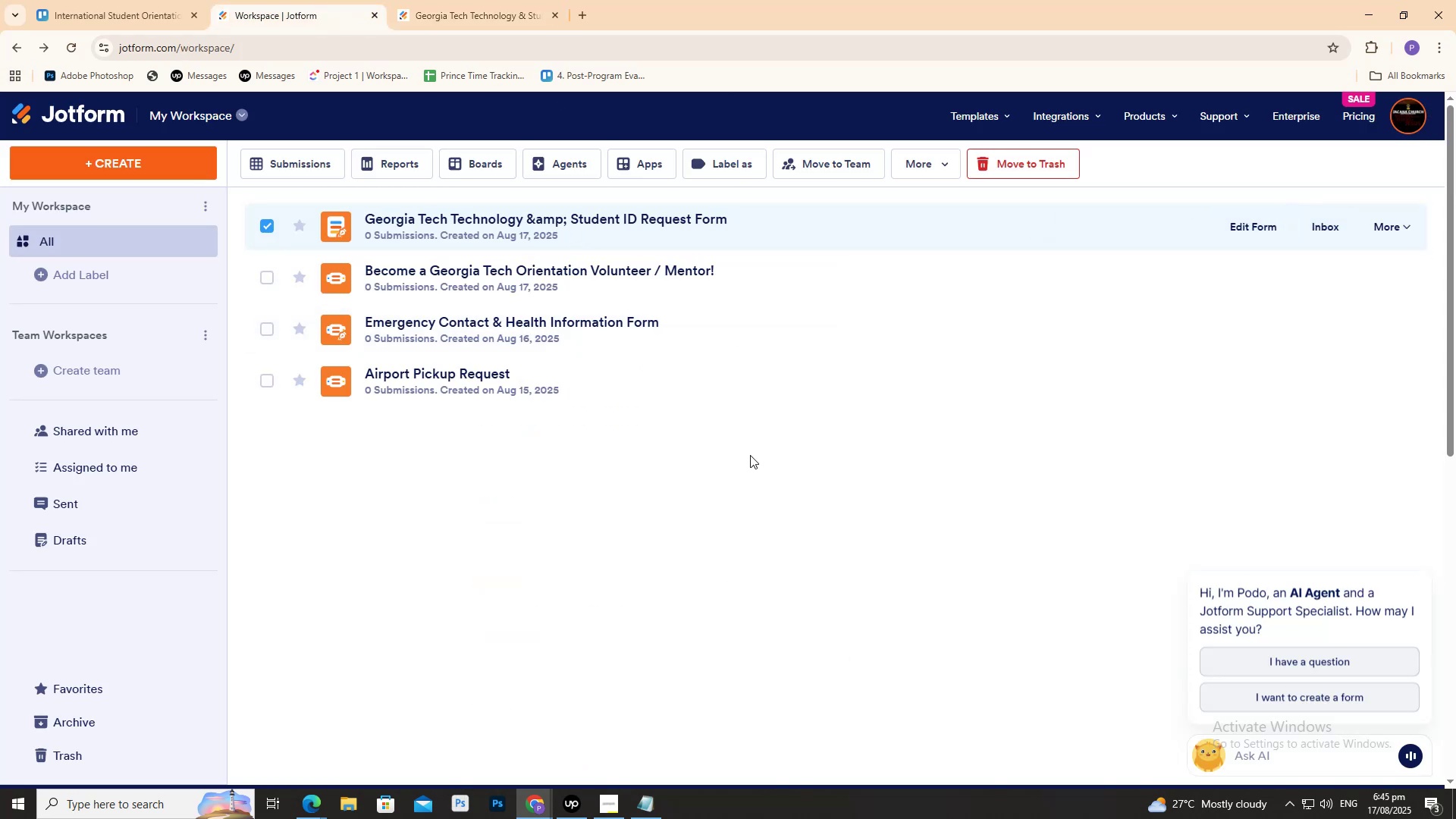 
left_click([529, 0])
 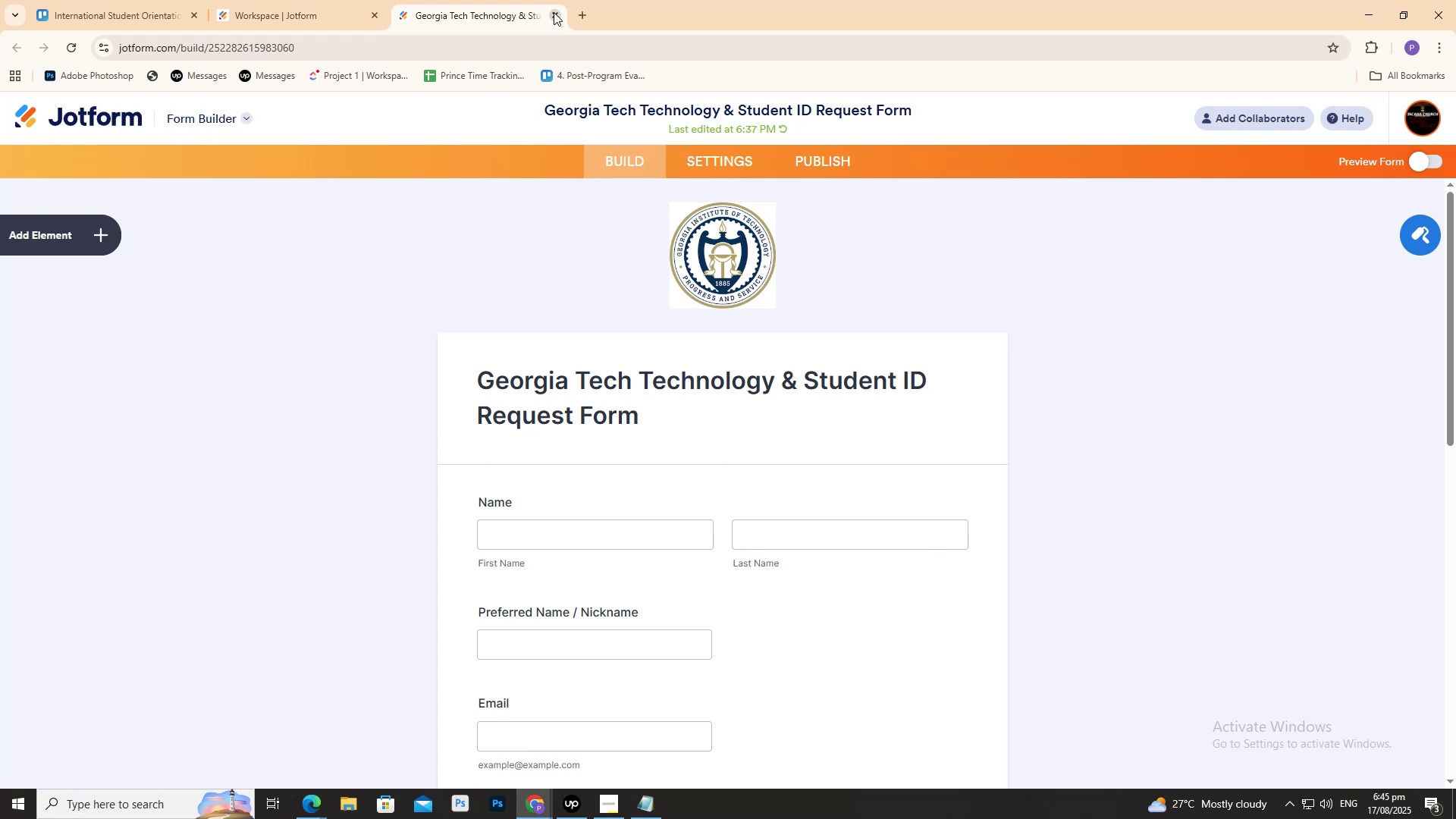 
double_click([554, 12])
 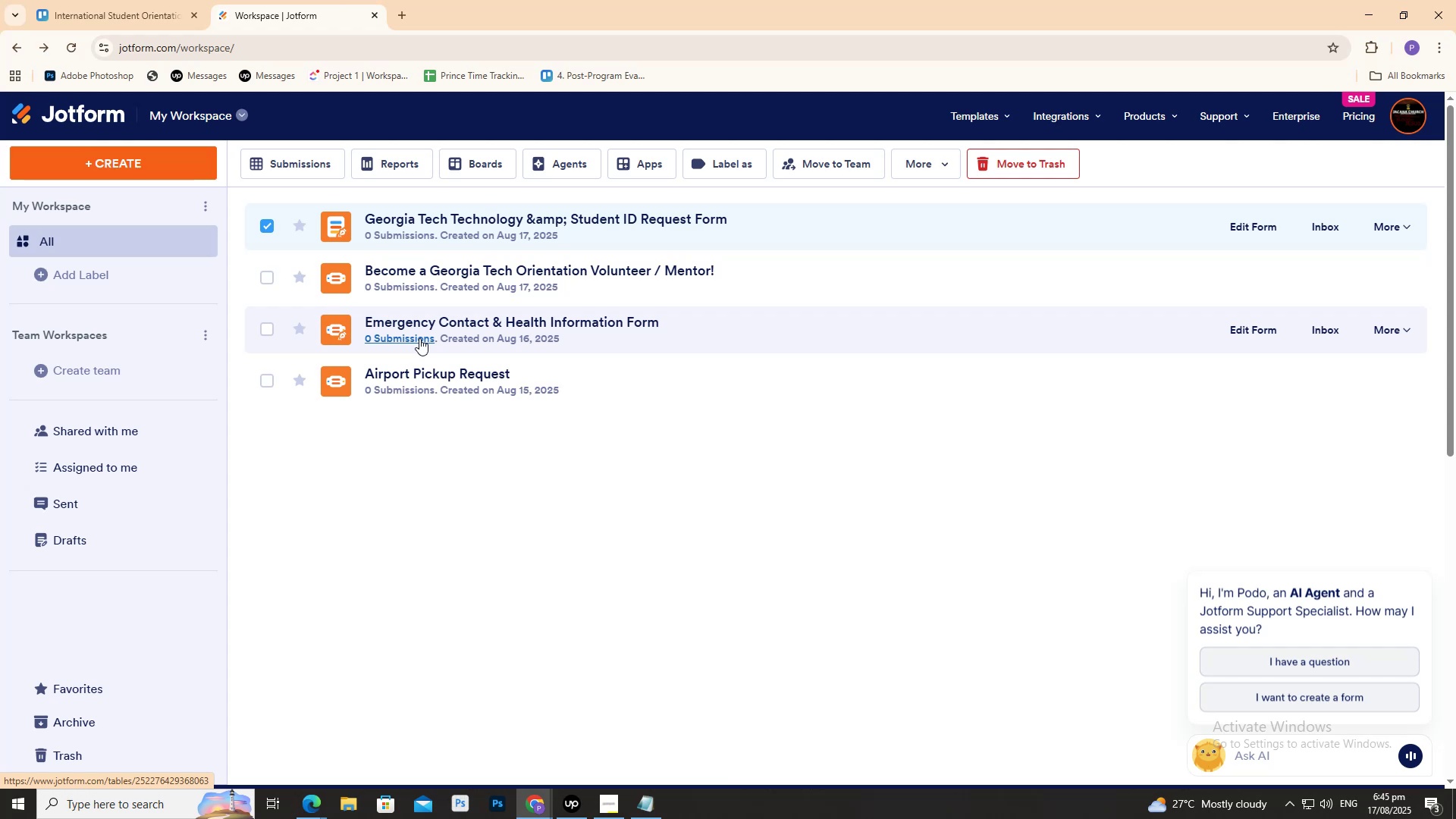 
wait(29.78)
 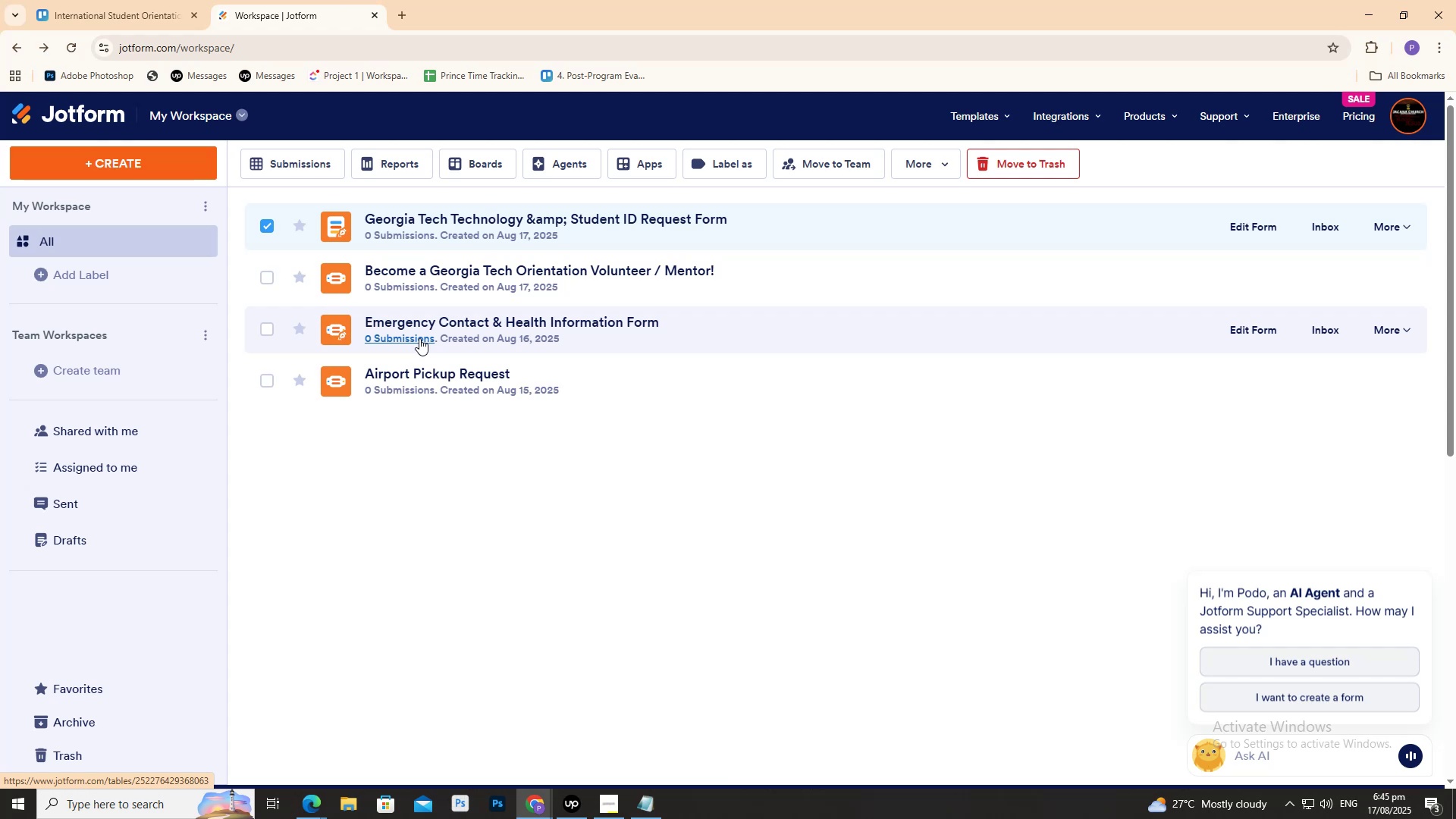 
left_click_drag(start_coordinate=[719, 390], to_coordinate=[739, 403])
 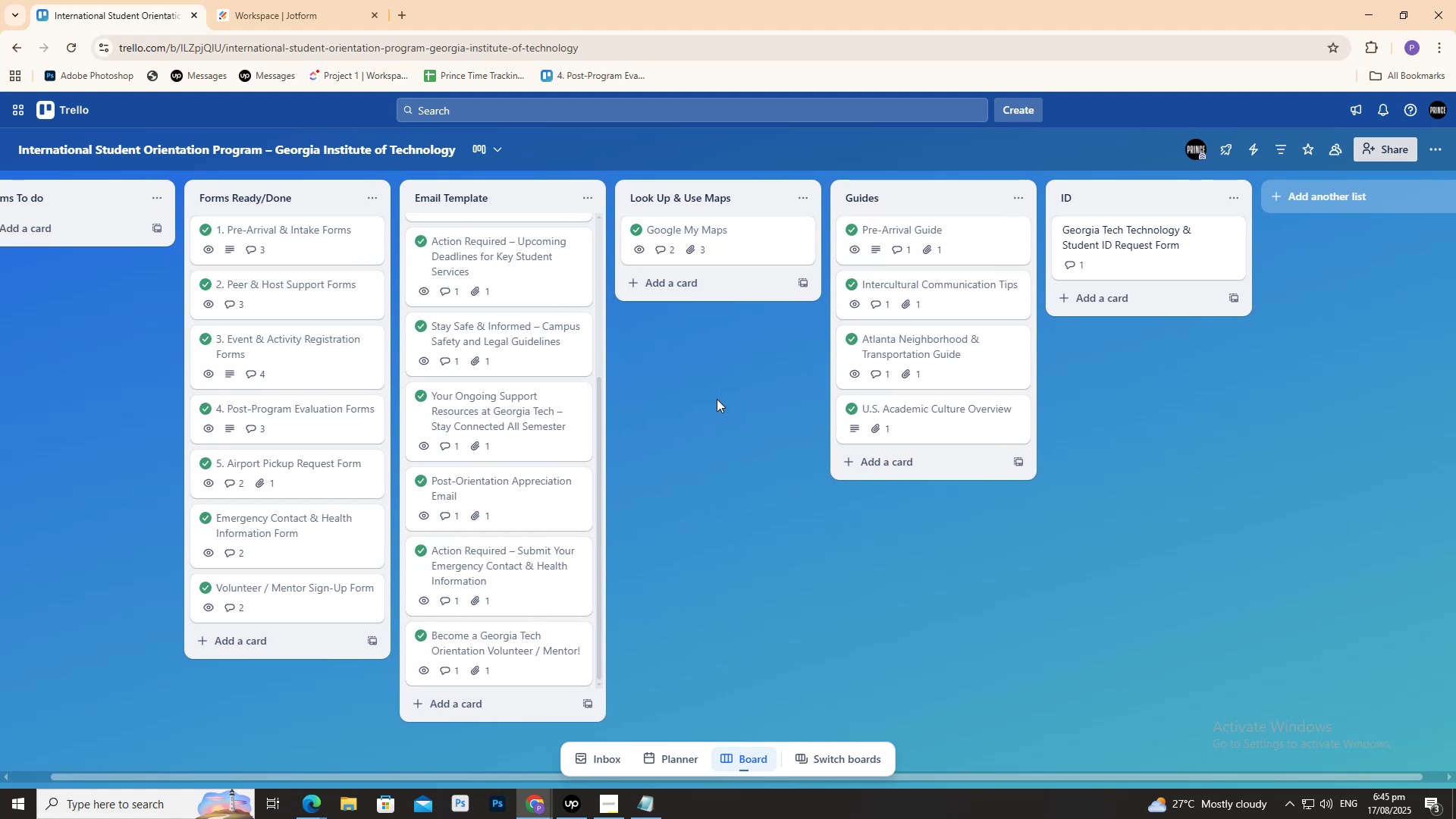 
left_click_drag(start_coordinate=[715, 399], to_coordinate=[678, 400])
 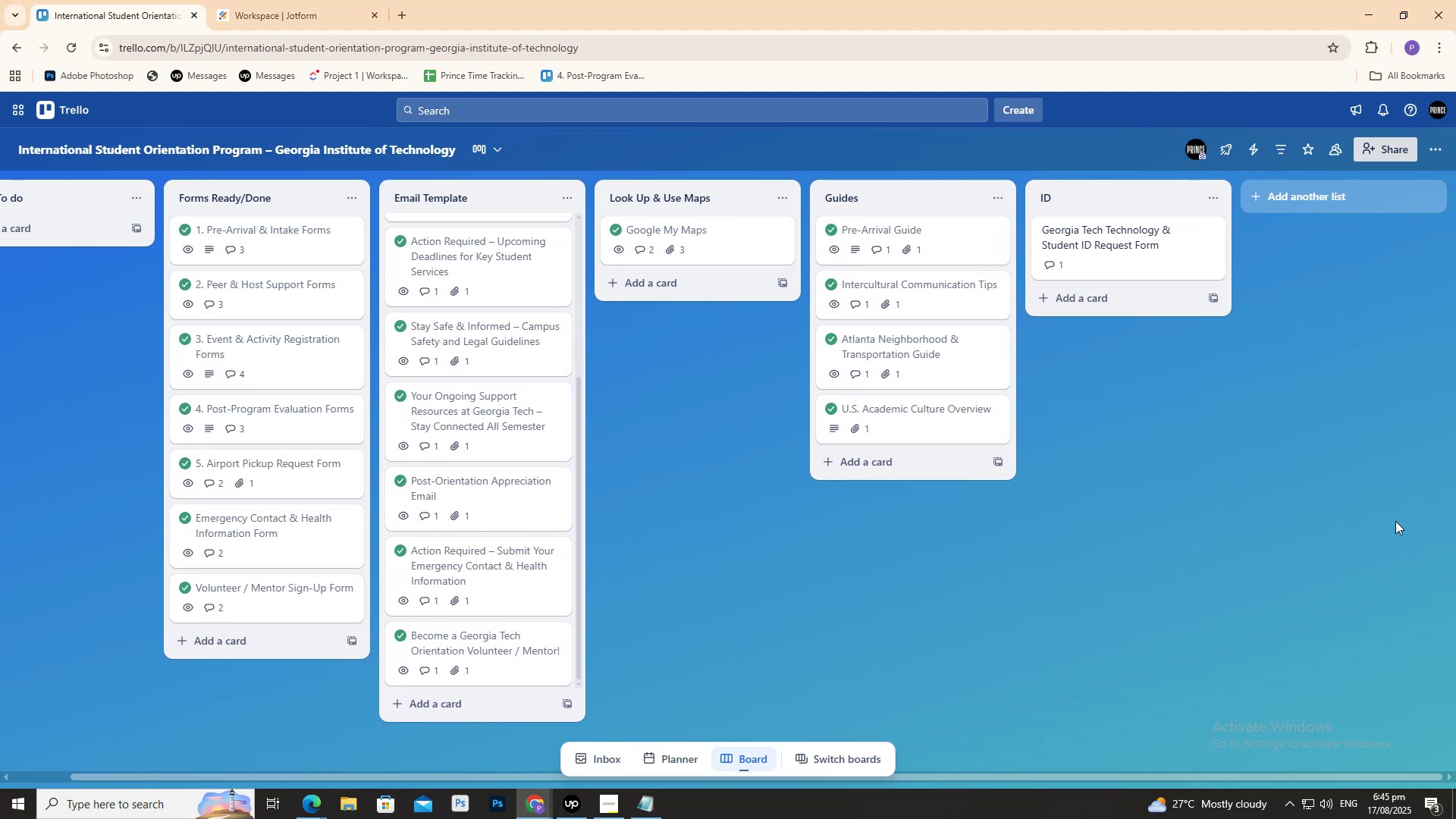 
left_click_drag(start_coordinate=[1363, 512], to_coordinate=[1198, 495])
 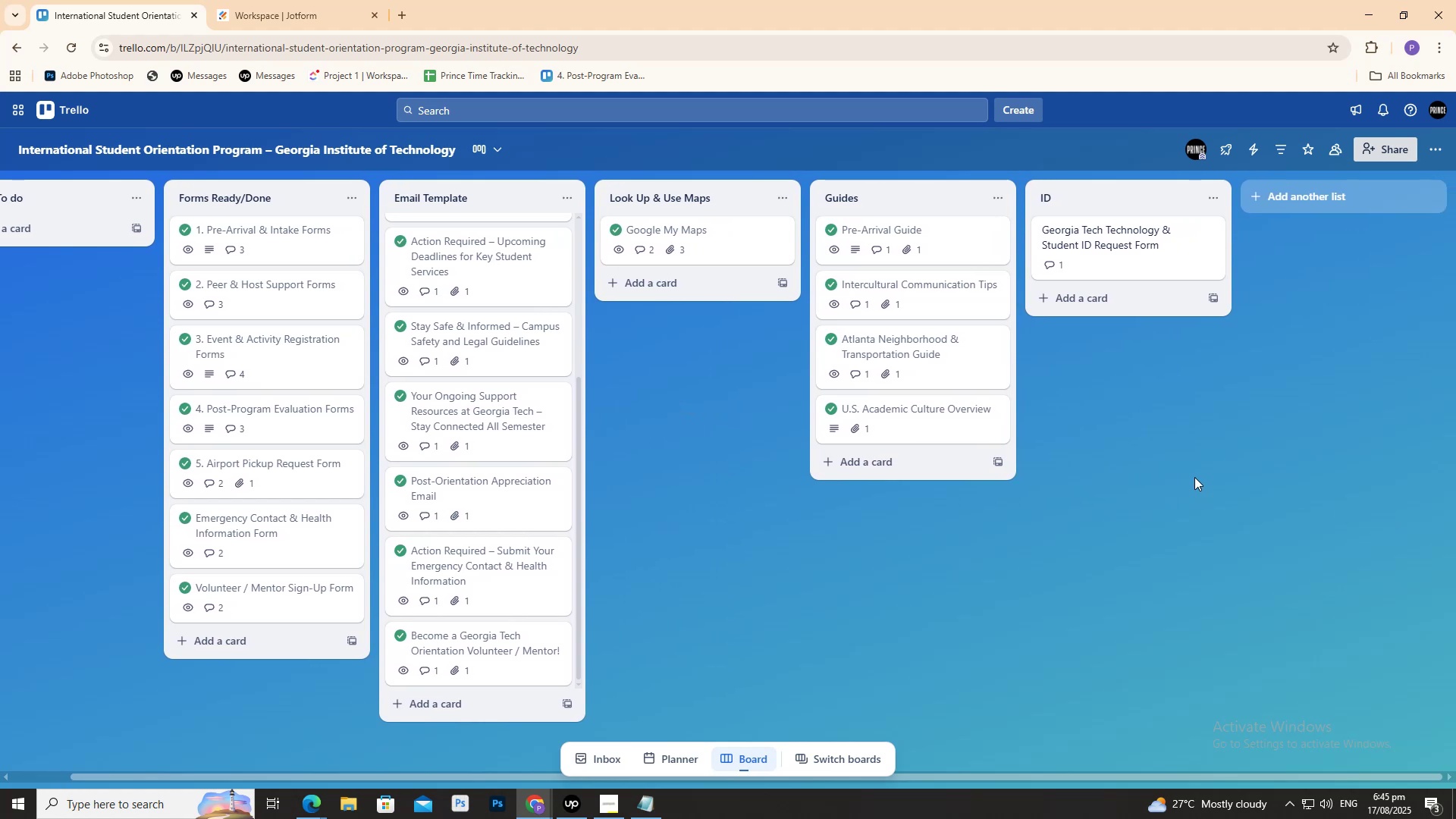 
left_click_drag(start_coordinate=[1194, 464], to_coordinate=[1142, 463])
 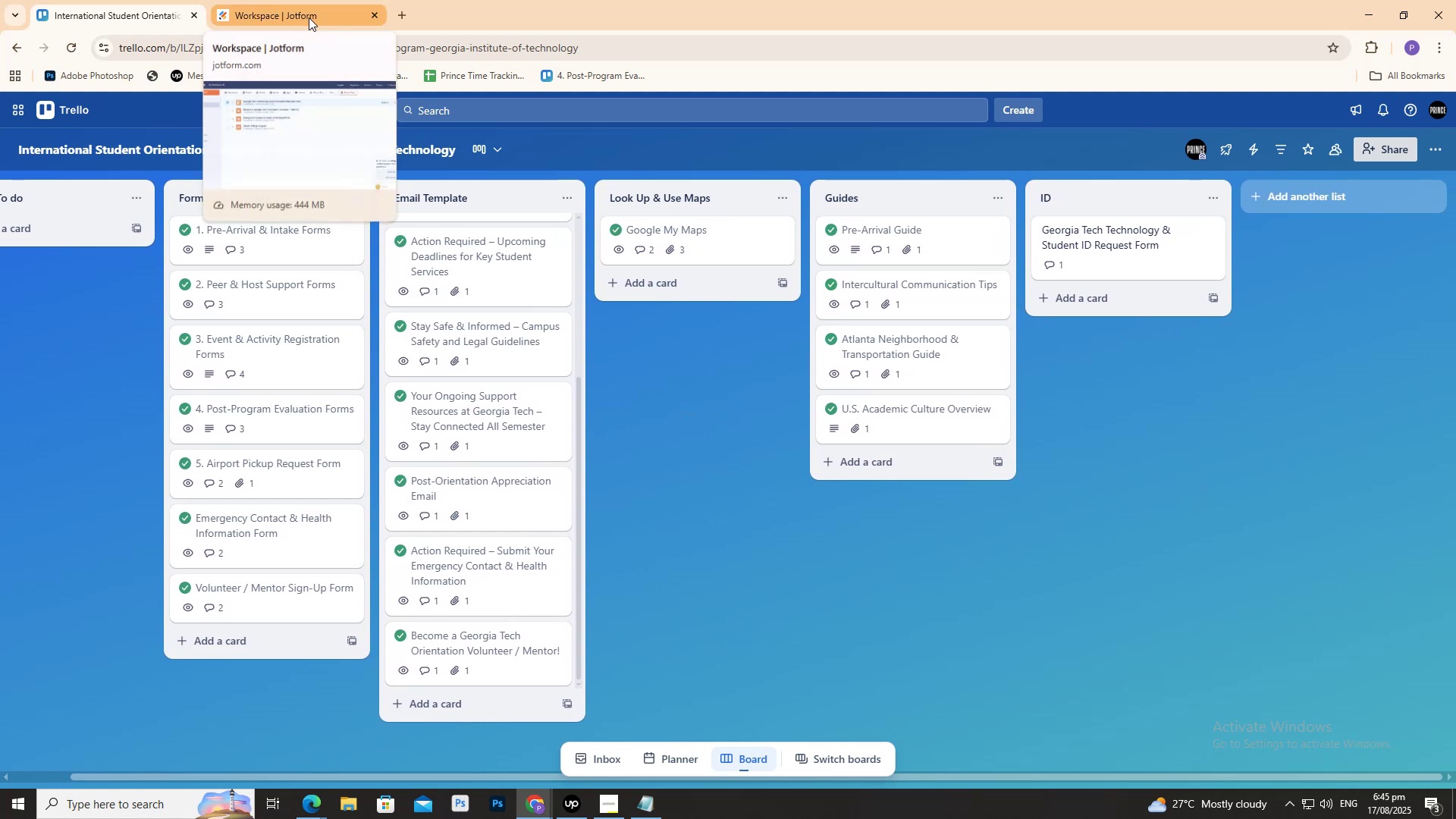 
left_click([1112, 236])
 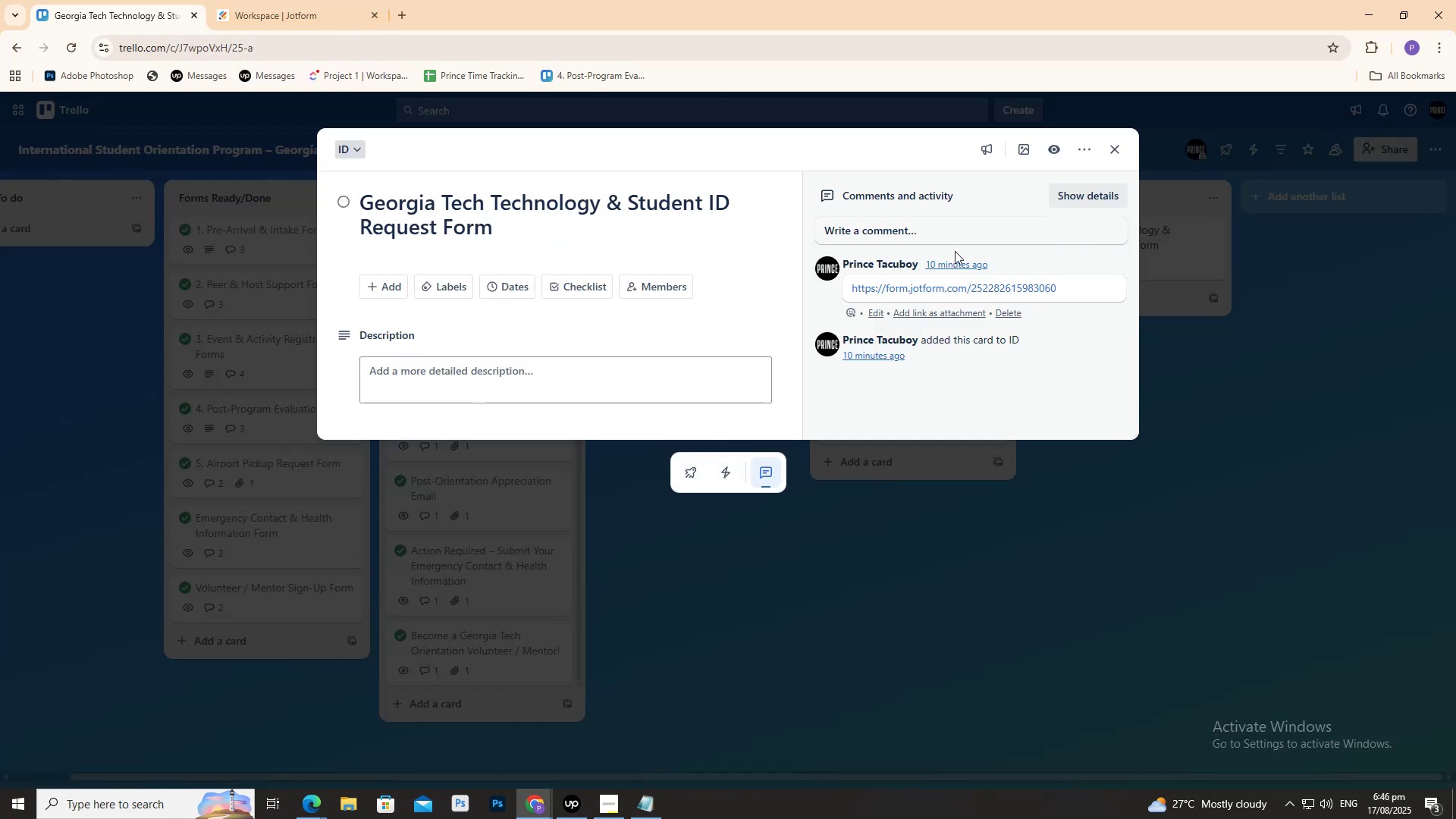 
left_click([931, 286])
 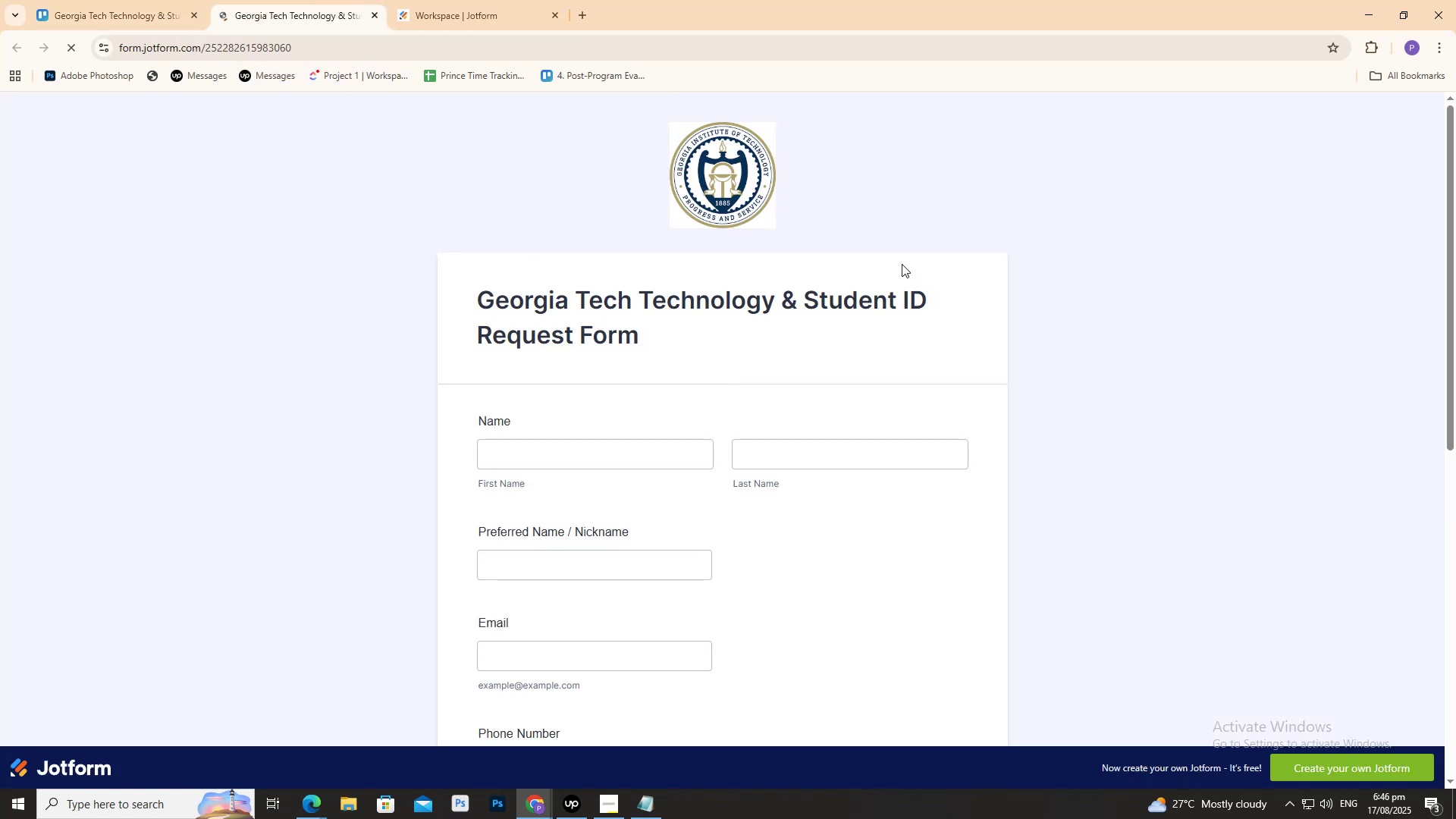 
scroll: coordinate [548, 299], scroll_direction: down, amount: 6.0
 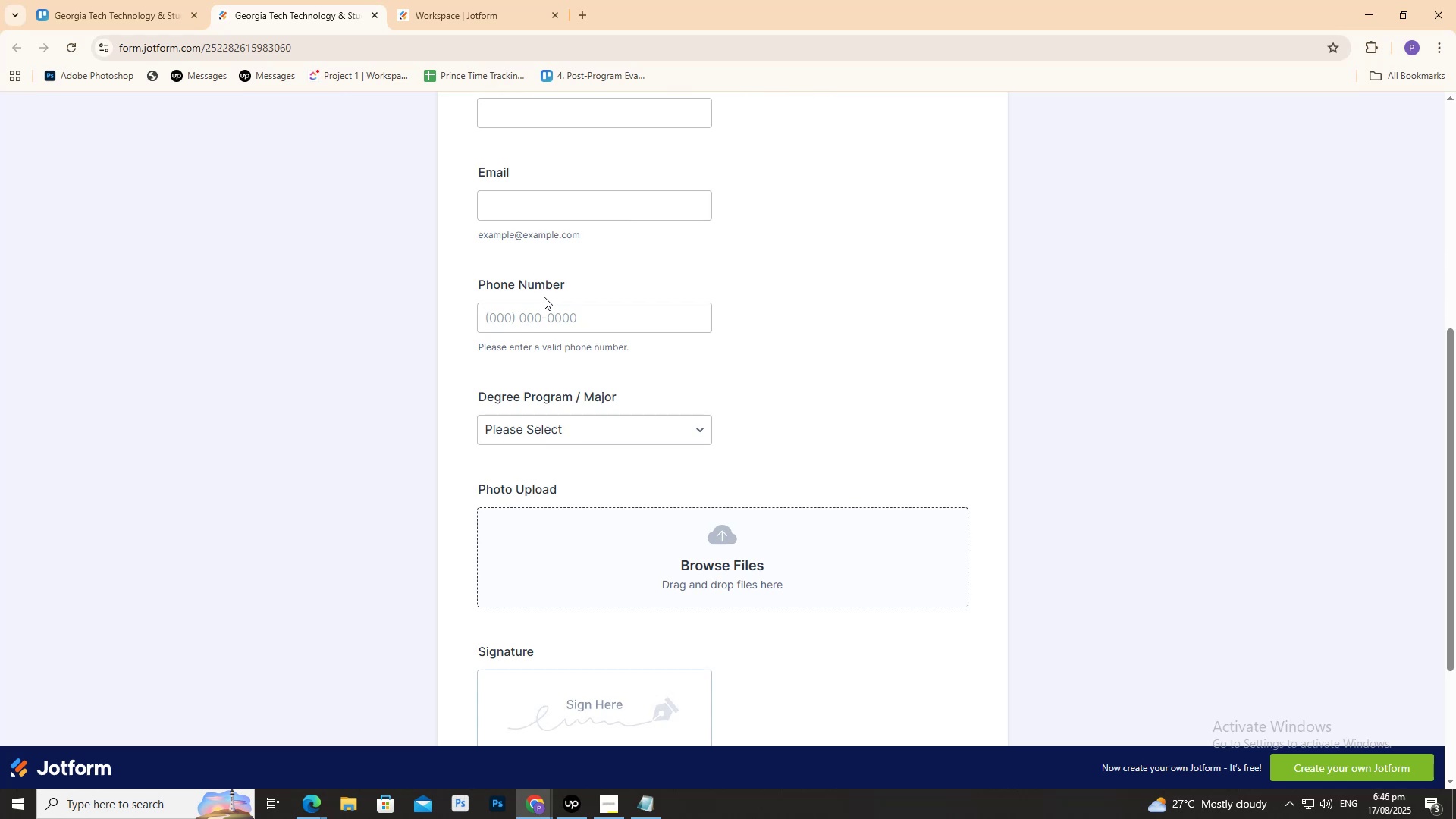 
scroll: coordinate [540, 290], scroll_direction: up, amount: 5.0
 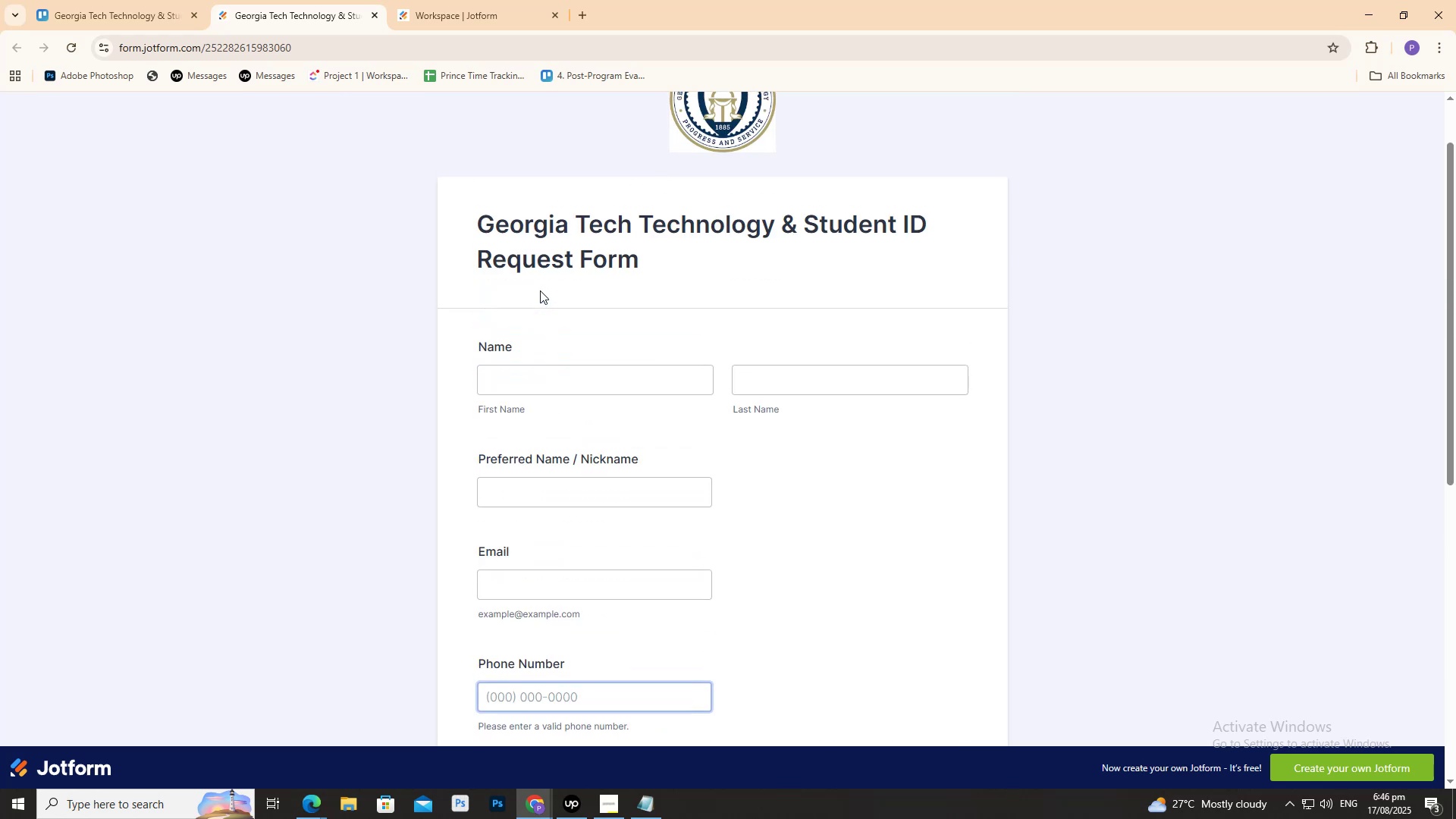 
scroll: coordinate [538, 291], scroll_direction: down, amount: 8.0
 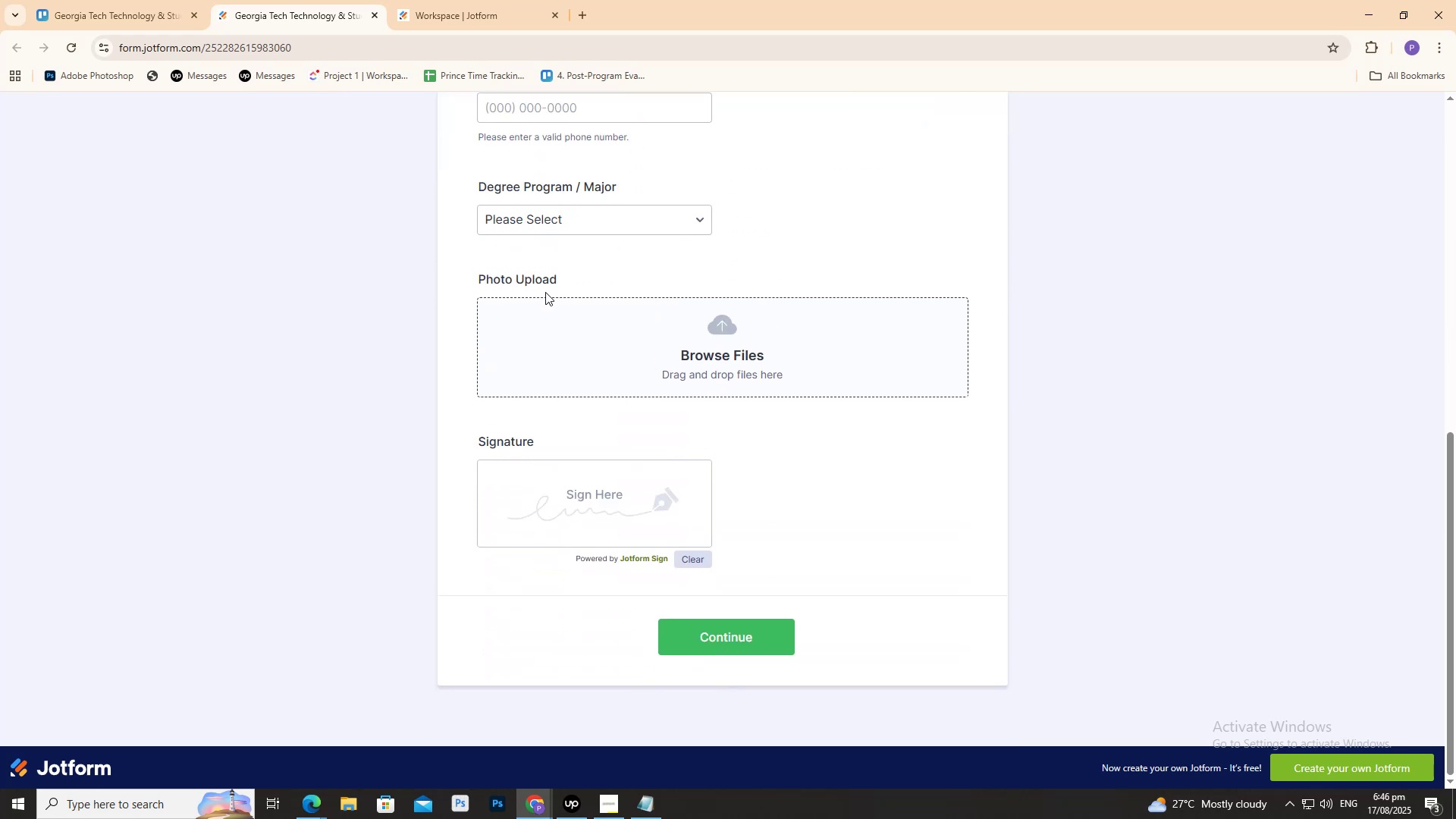 
scroll: coordinate [619, 291], scroll_direction: up, amount: 11.0
 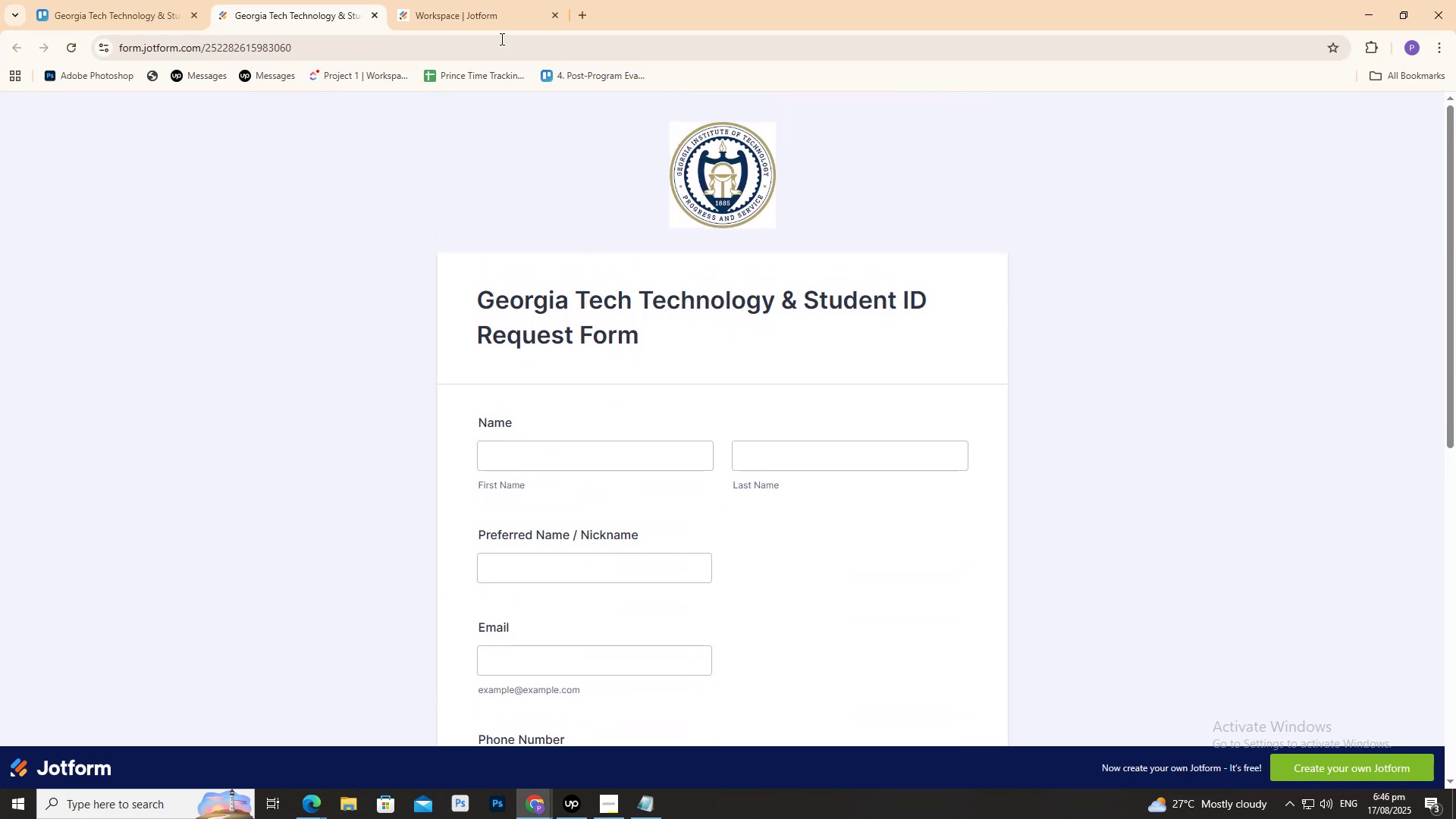 
left_click([478, 0])
 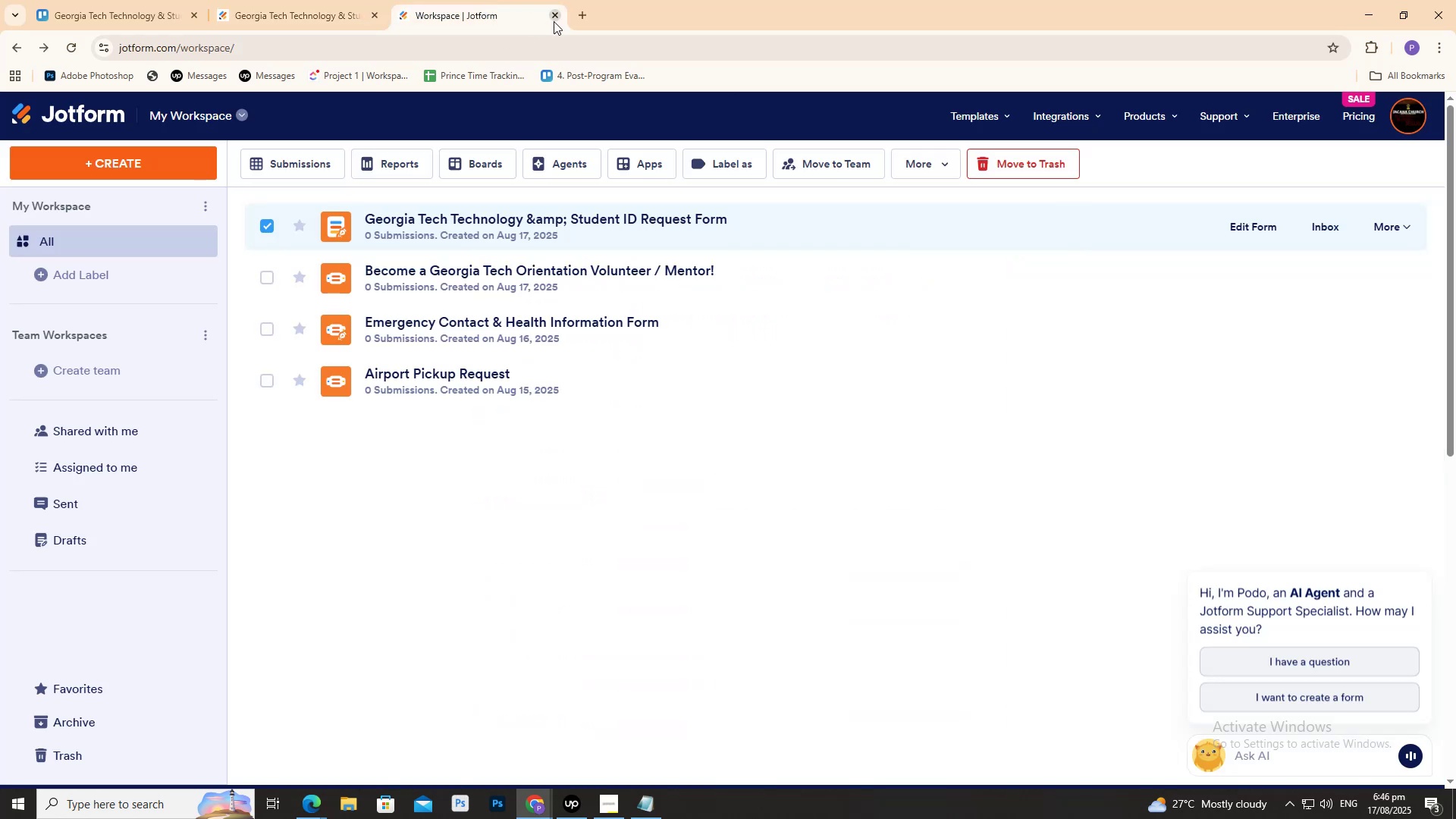 
left_click([554, 21])
 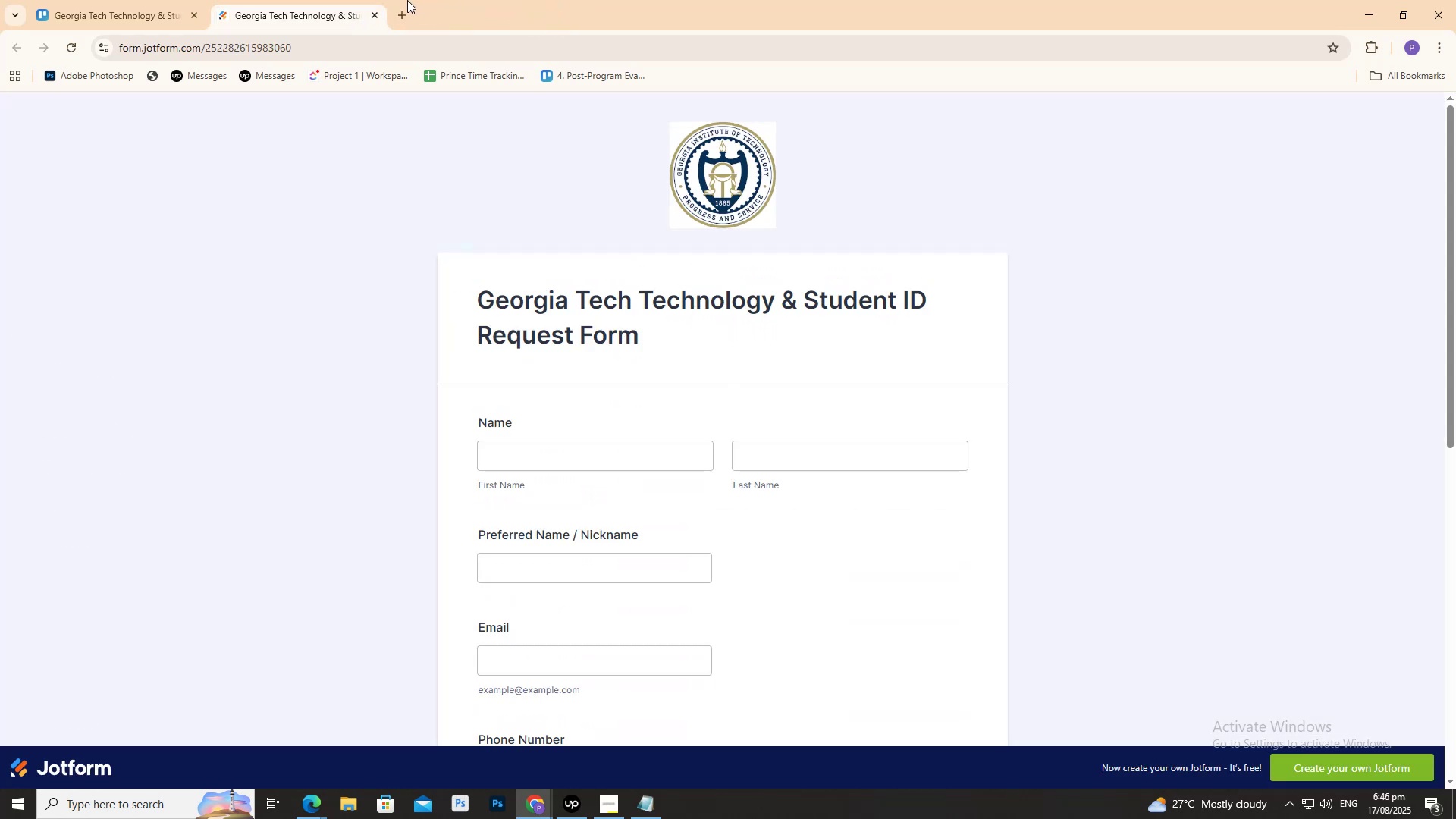 
left_click([403, 0])
 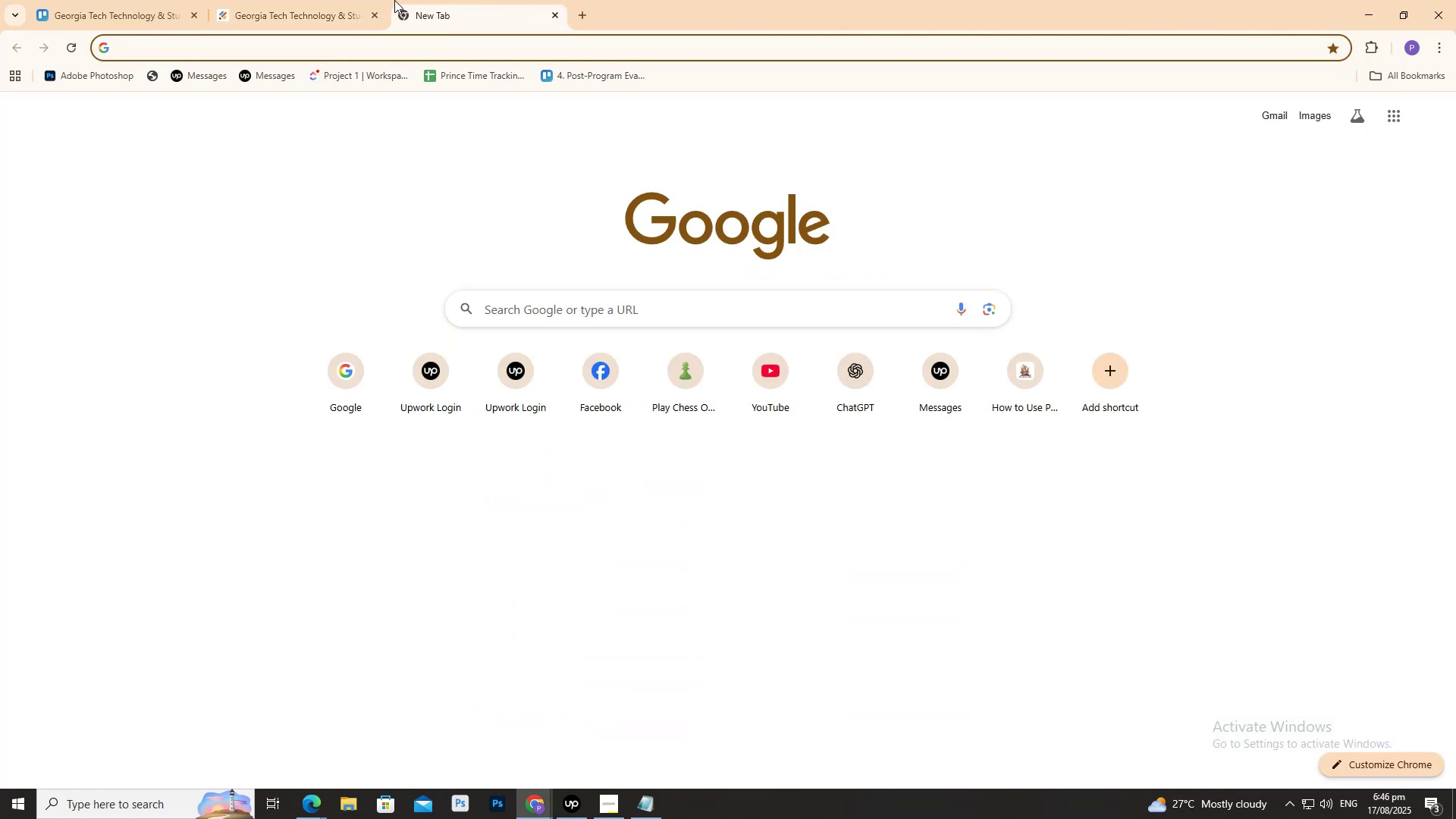 
key(G)
 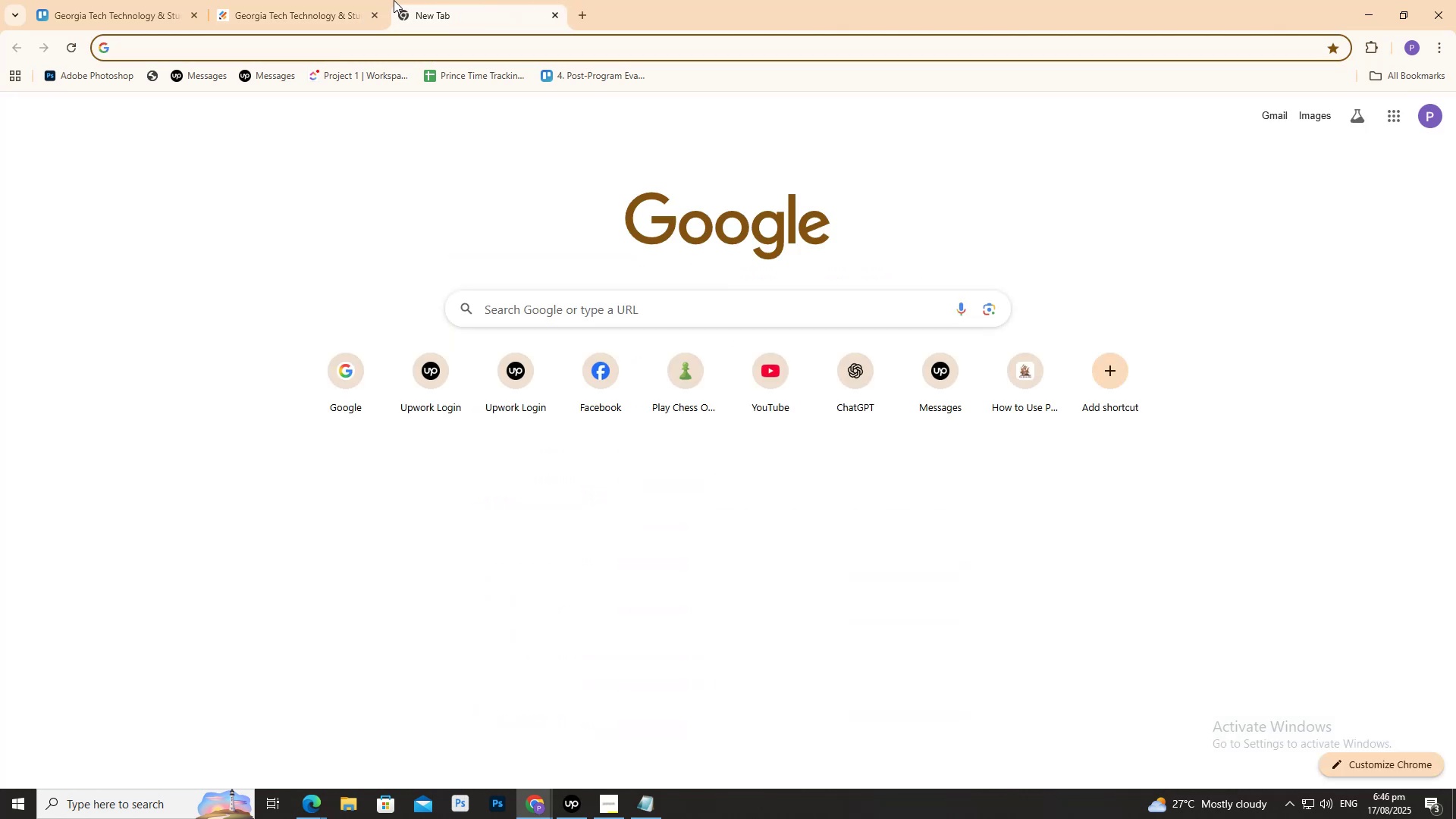 
key(Enter)
 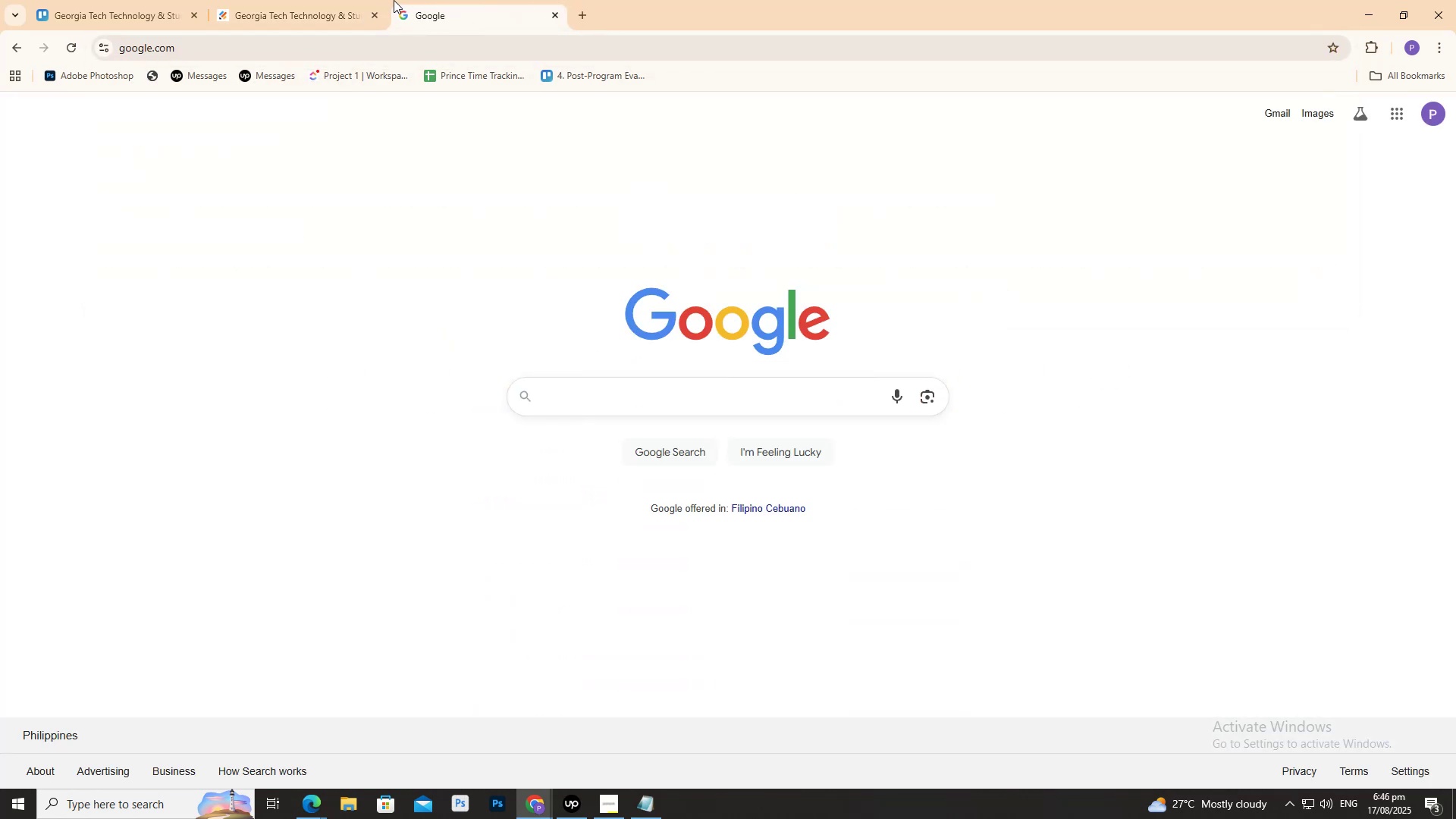 
type(ID template)
 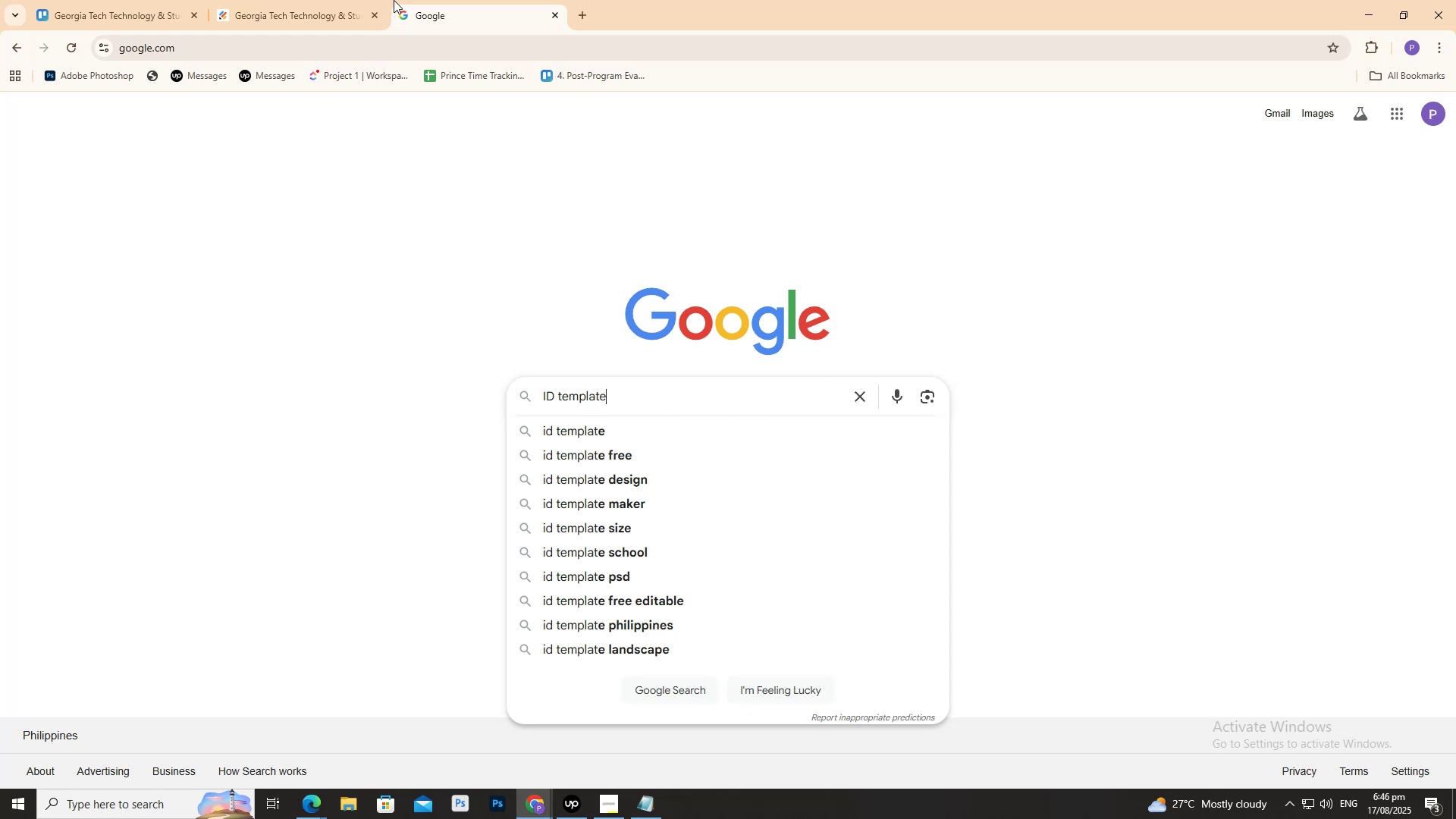 
key(Enter)
 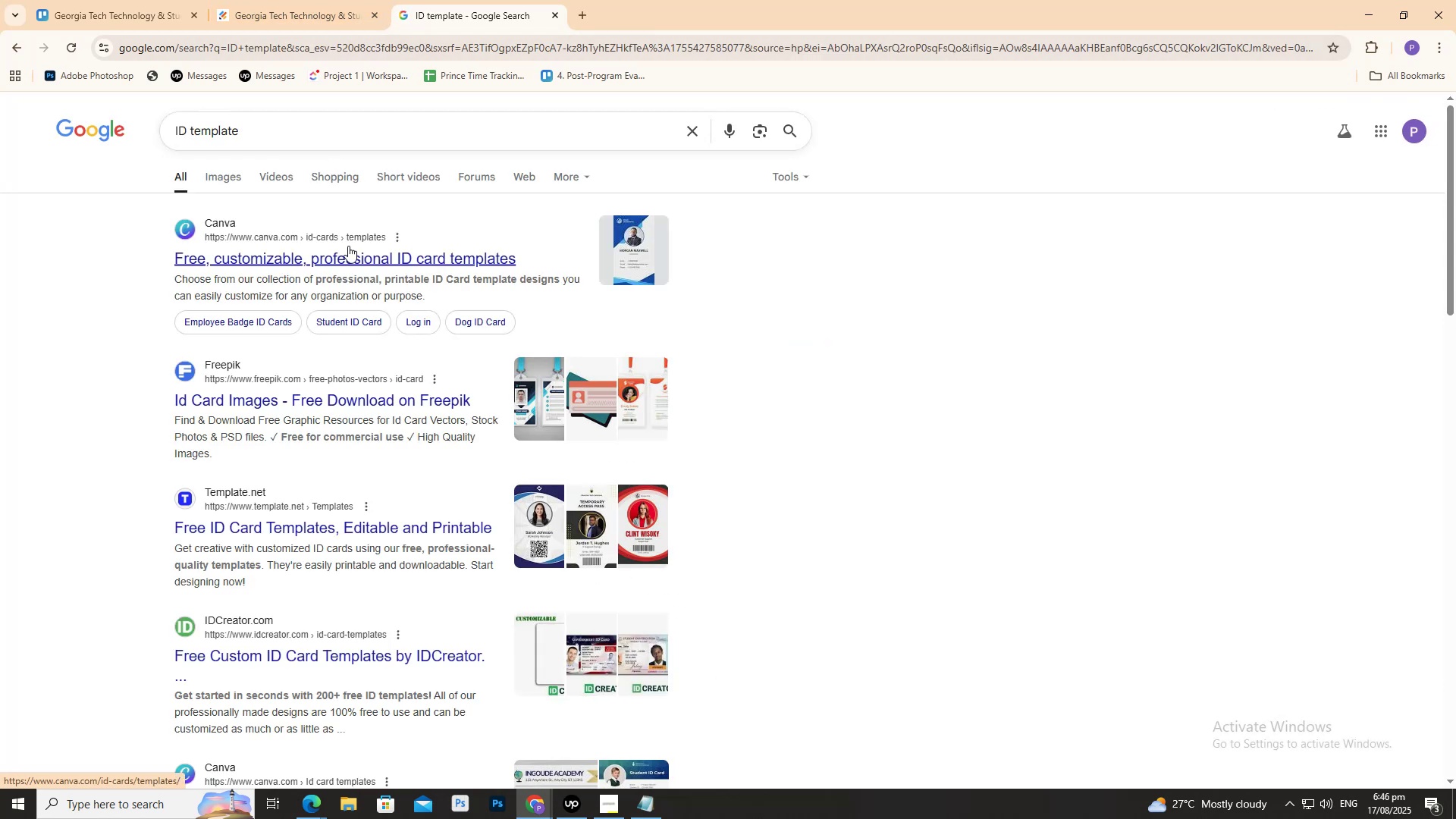 
left_click([351, 244])
 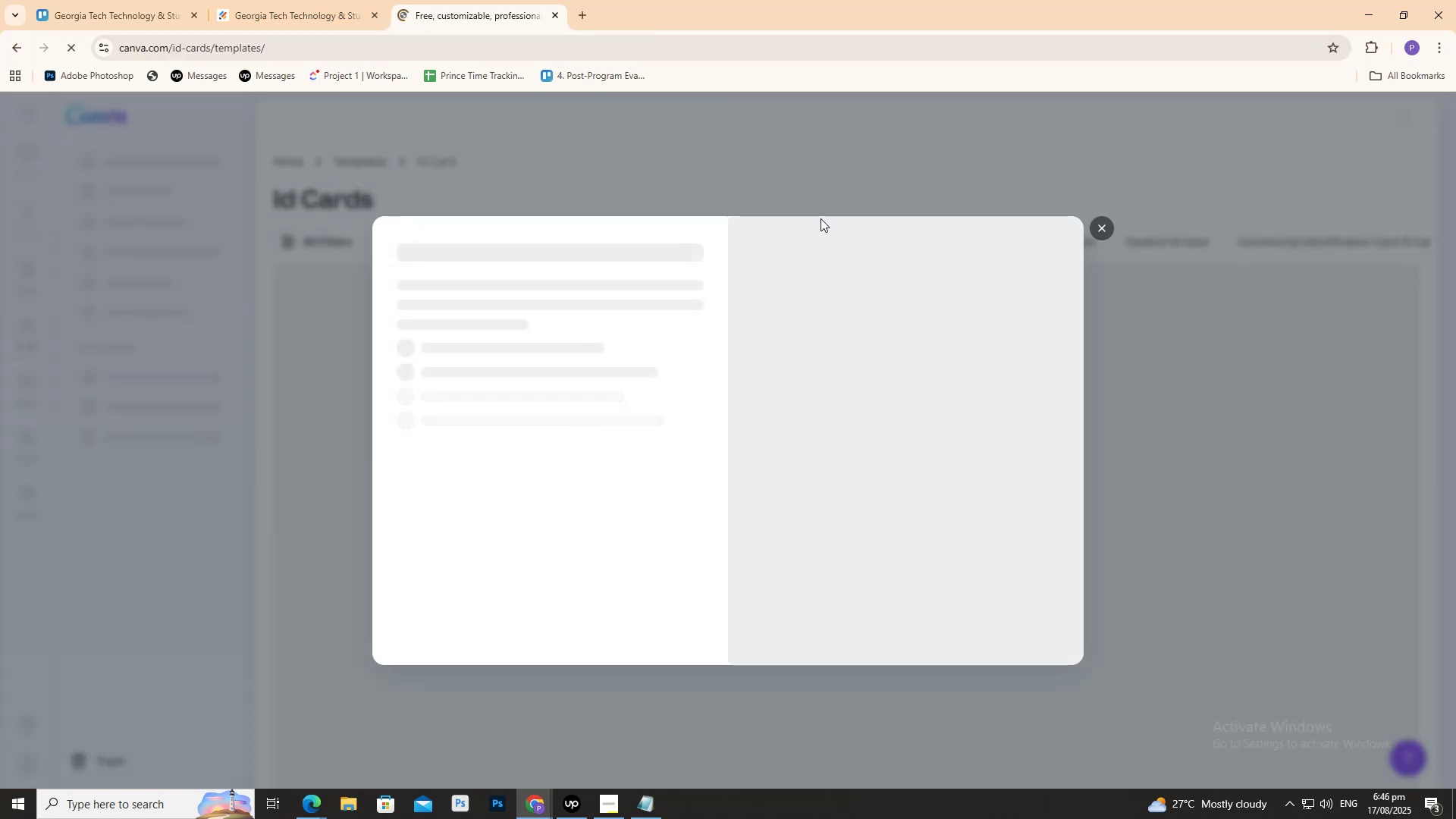 
wait(8.17)
 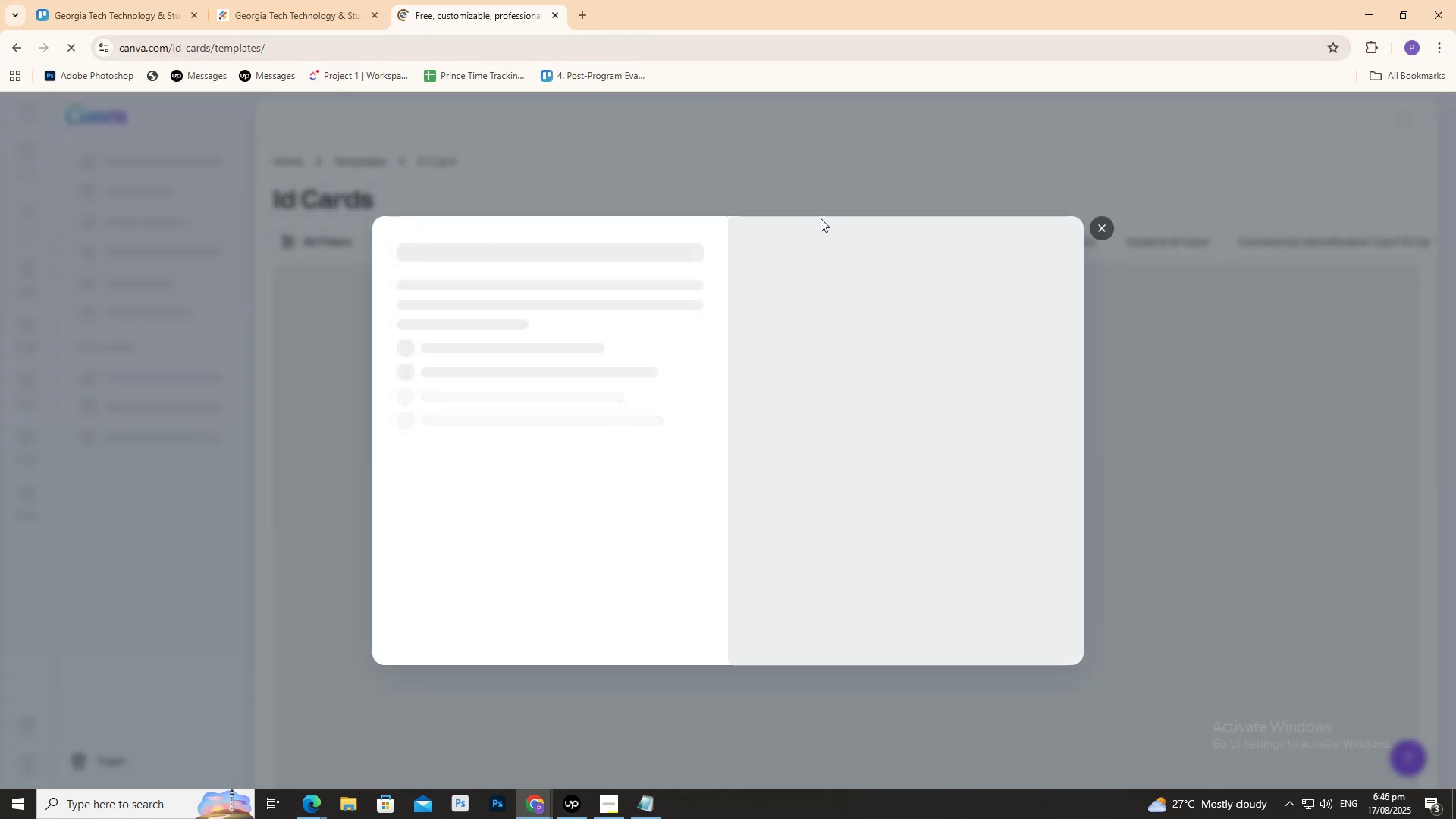 
mouse_move([1084, 212])
 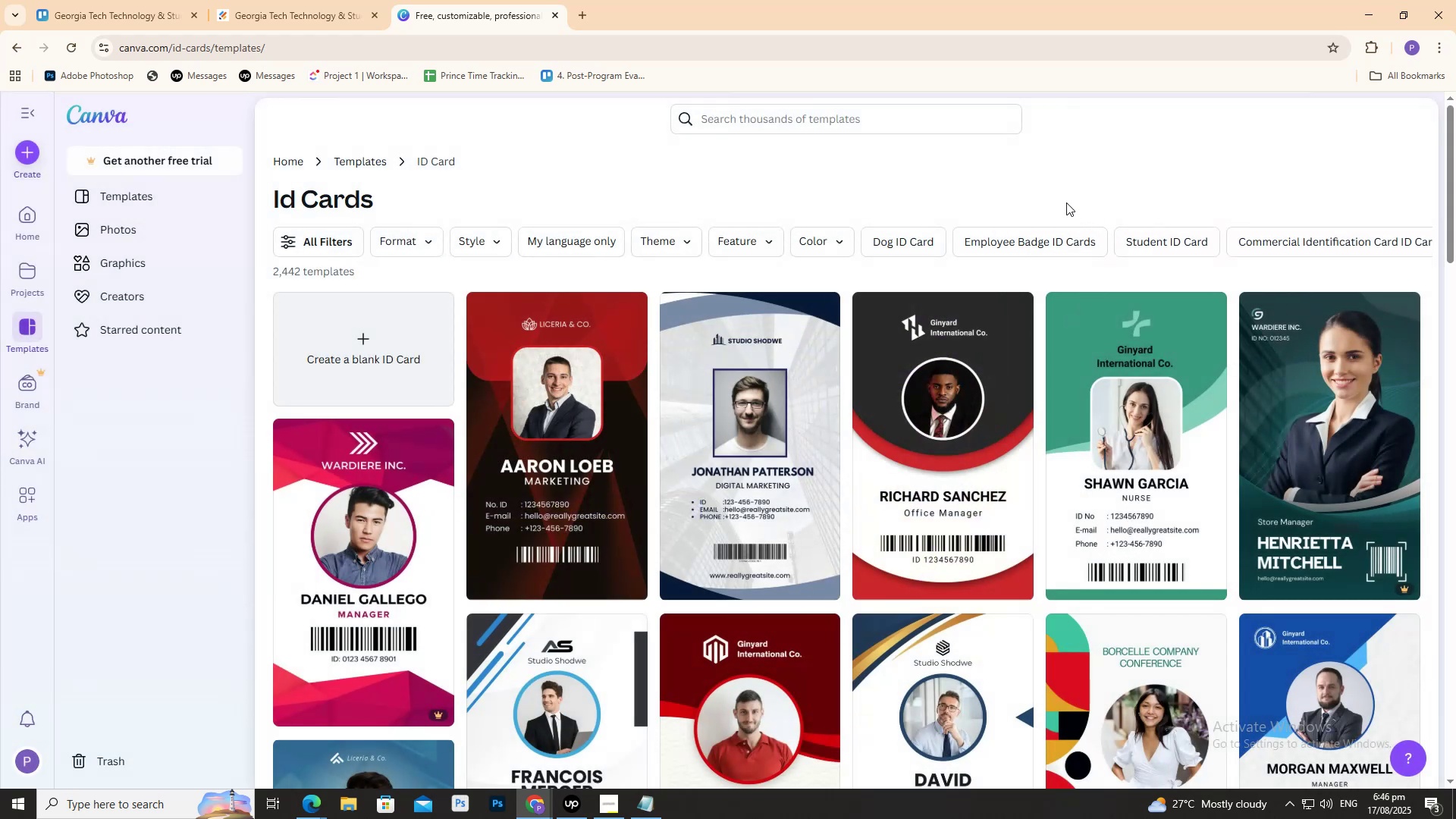 
scroll: coordinate [715, 142], scroll_direction: down, amount: 2.0
 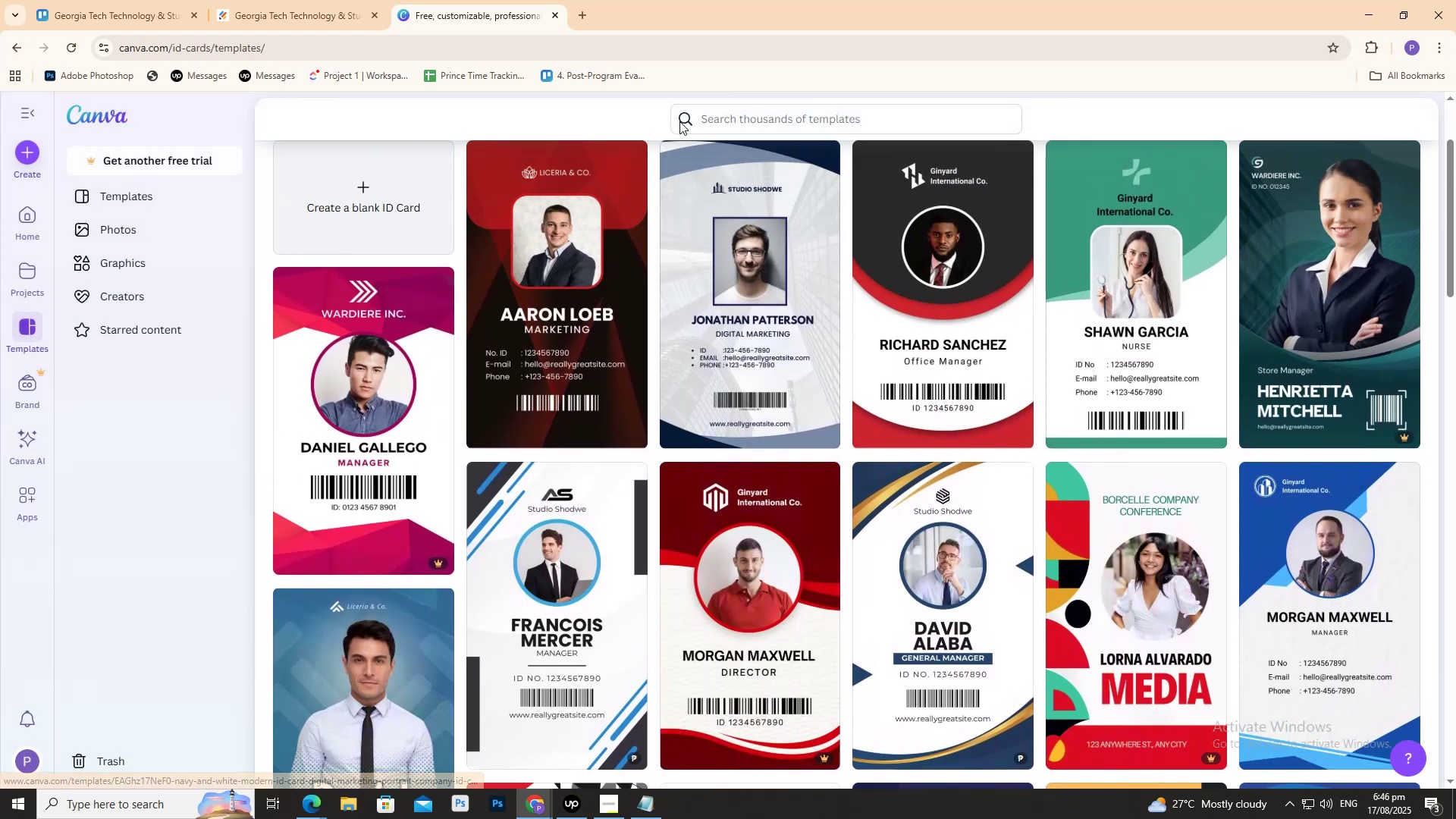 
left_click([708, 118])
 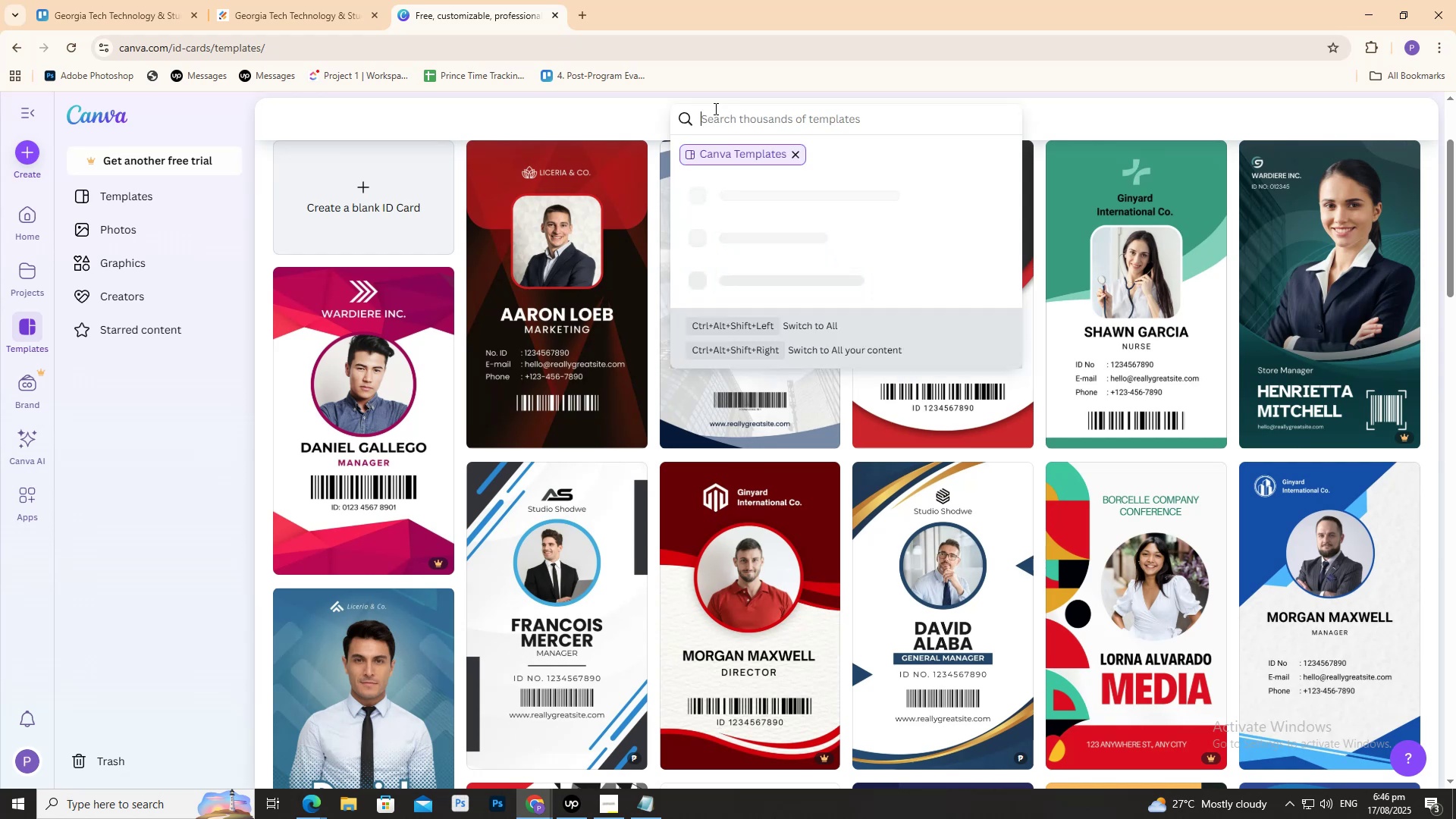 
type(student ID)
 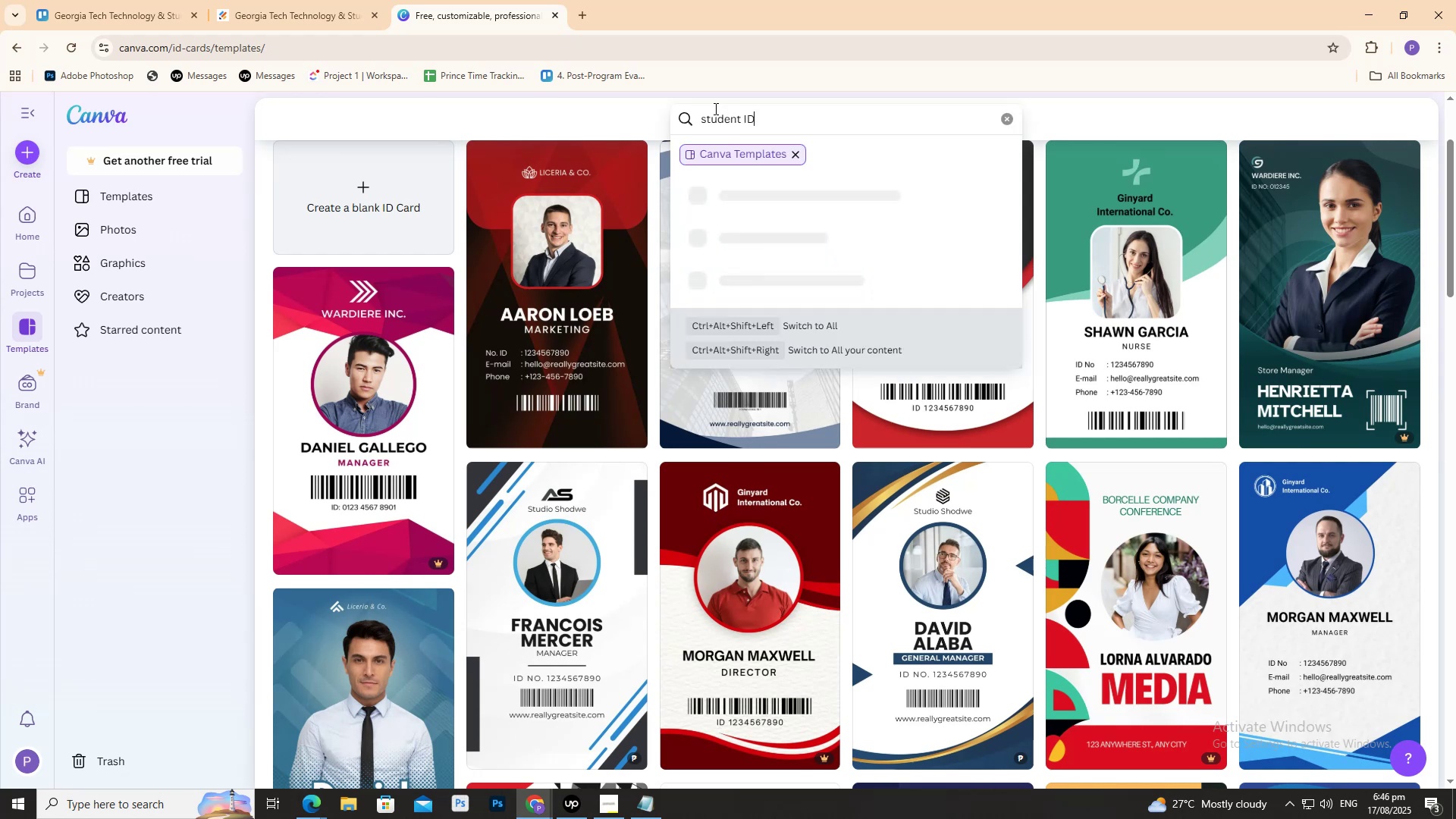 
key(Control+ControlLeft)
 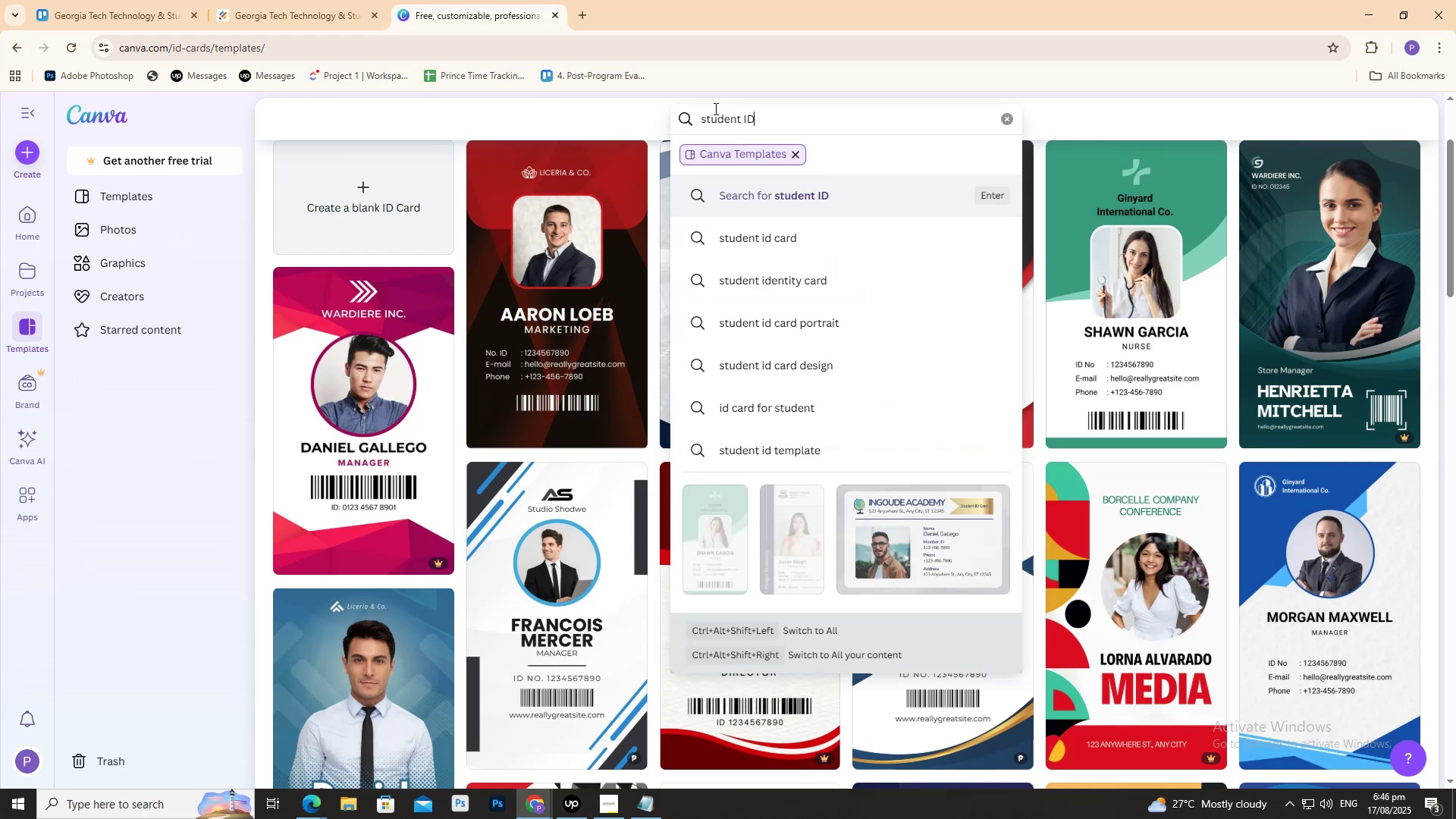 
key(Control+A)
 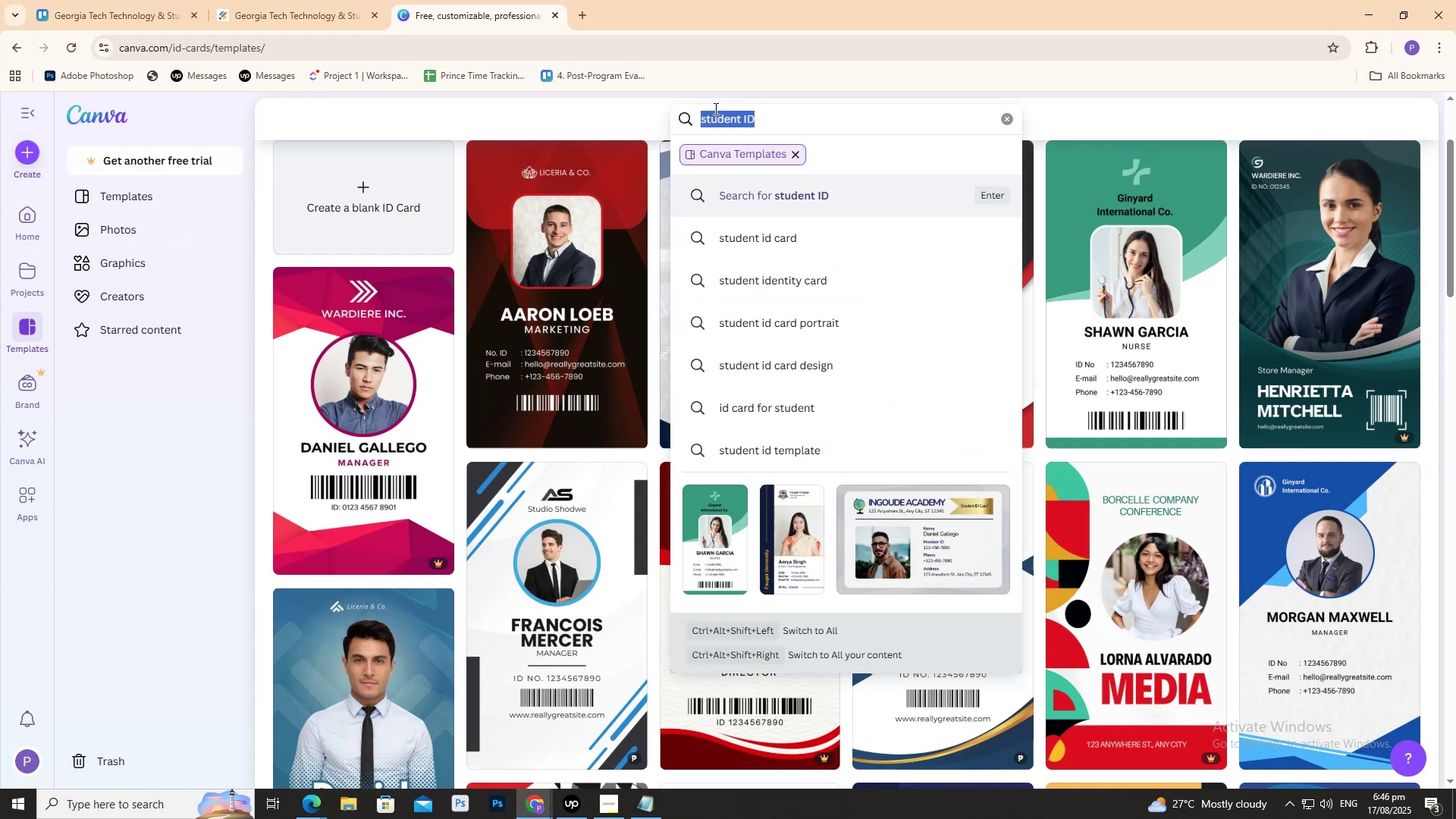 
type(UJ)
key(Backspace)
type(nibe)
key(Backspace)
key(Backspace)
type(versity ID)
 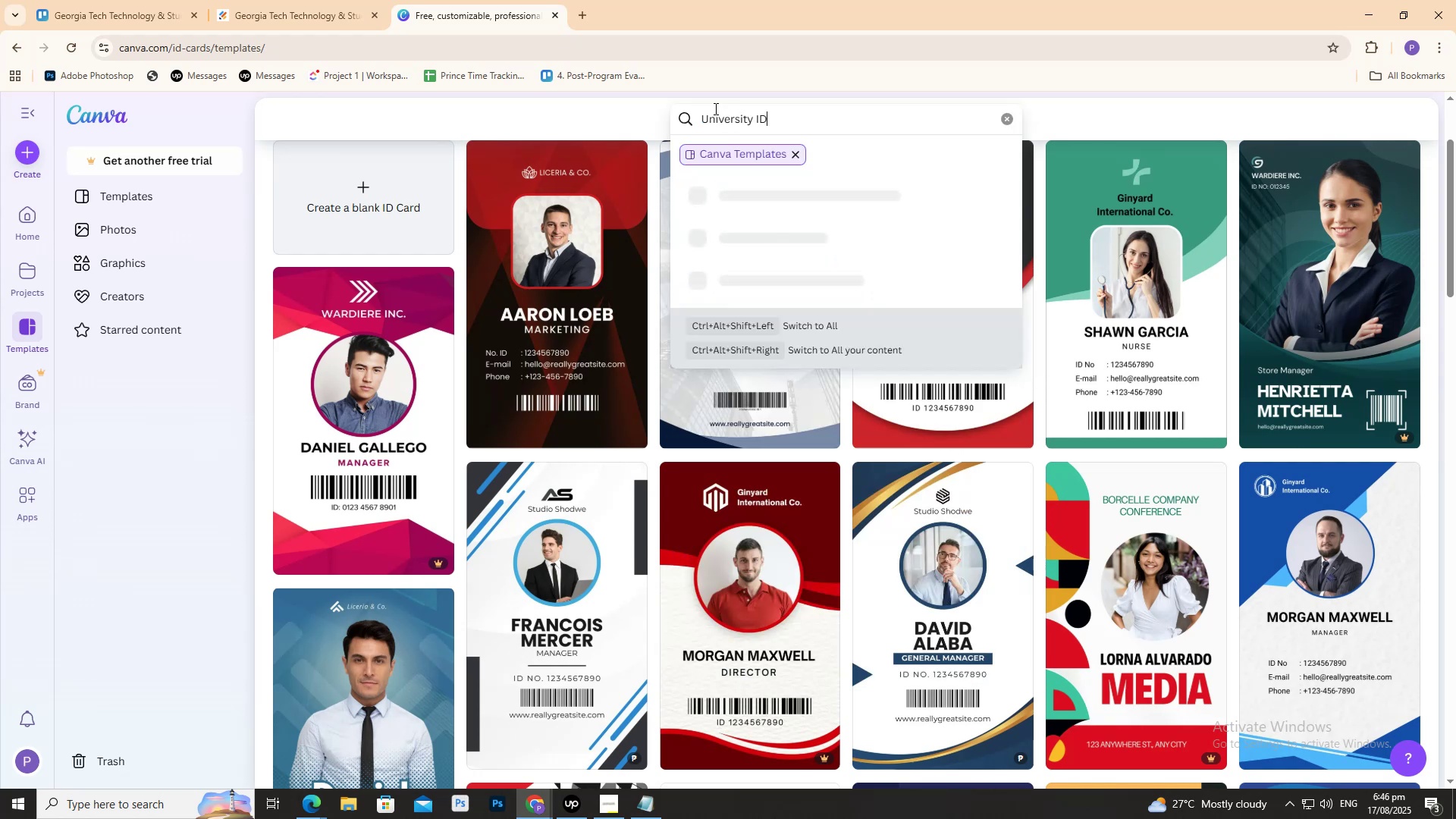 
 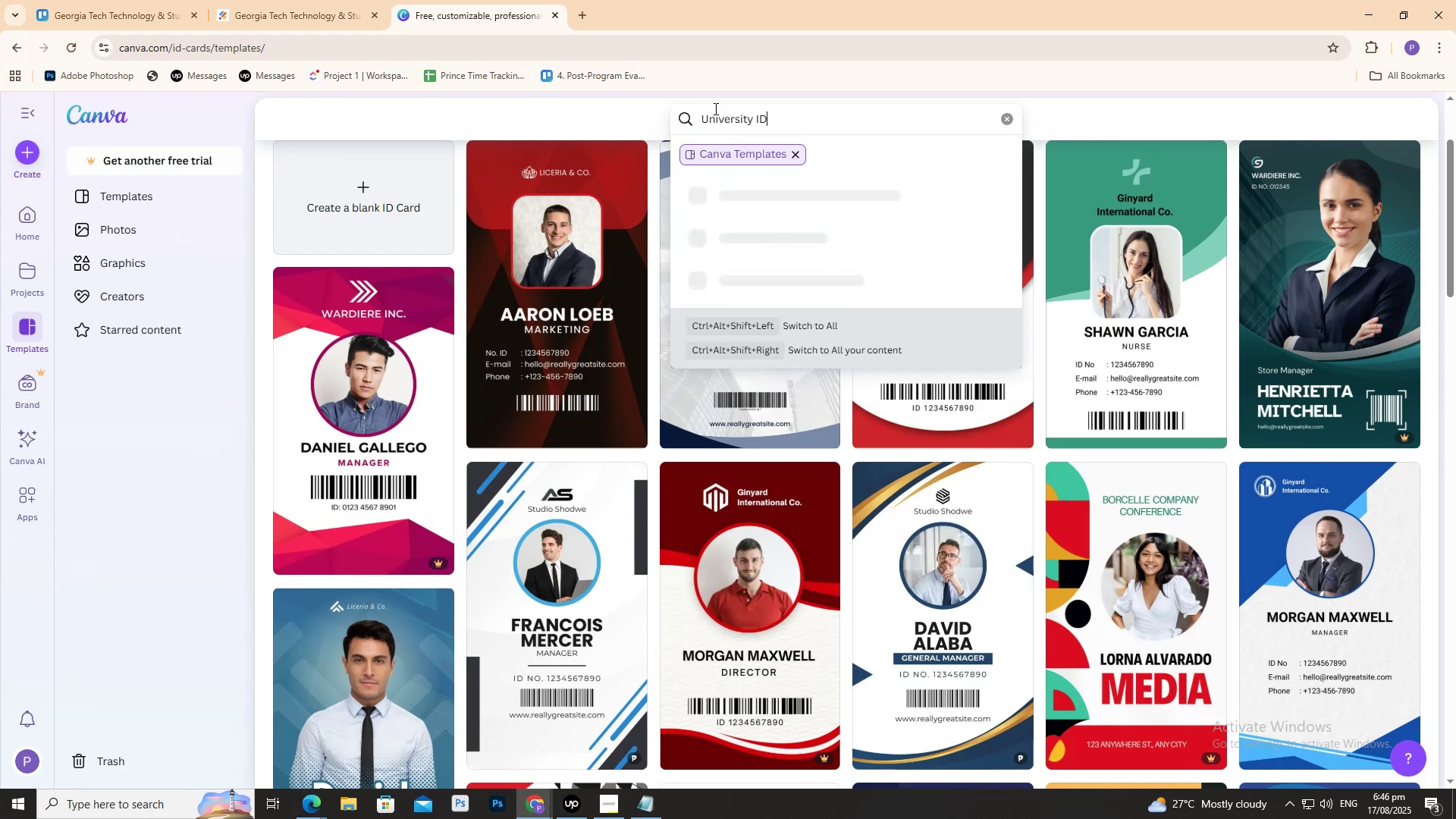 
key(Enter)
 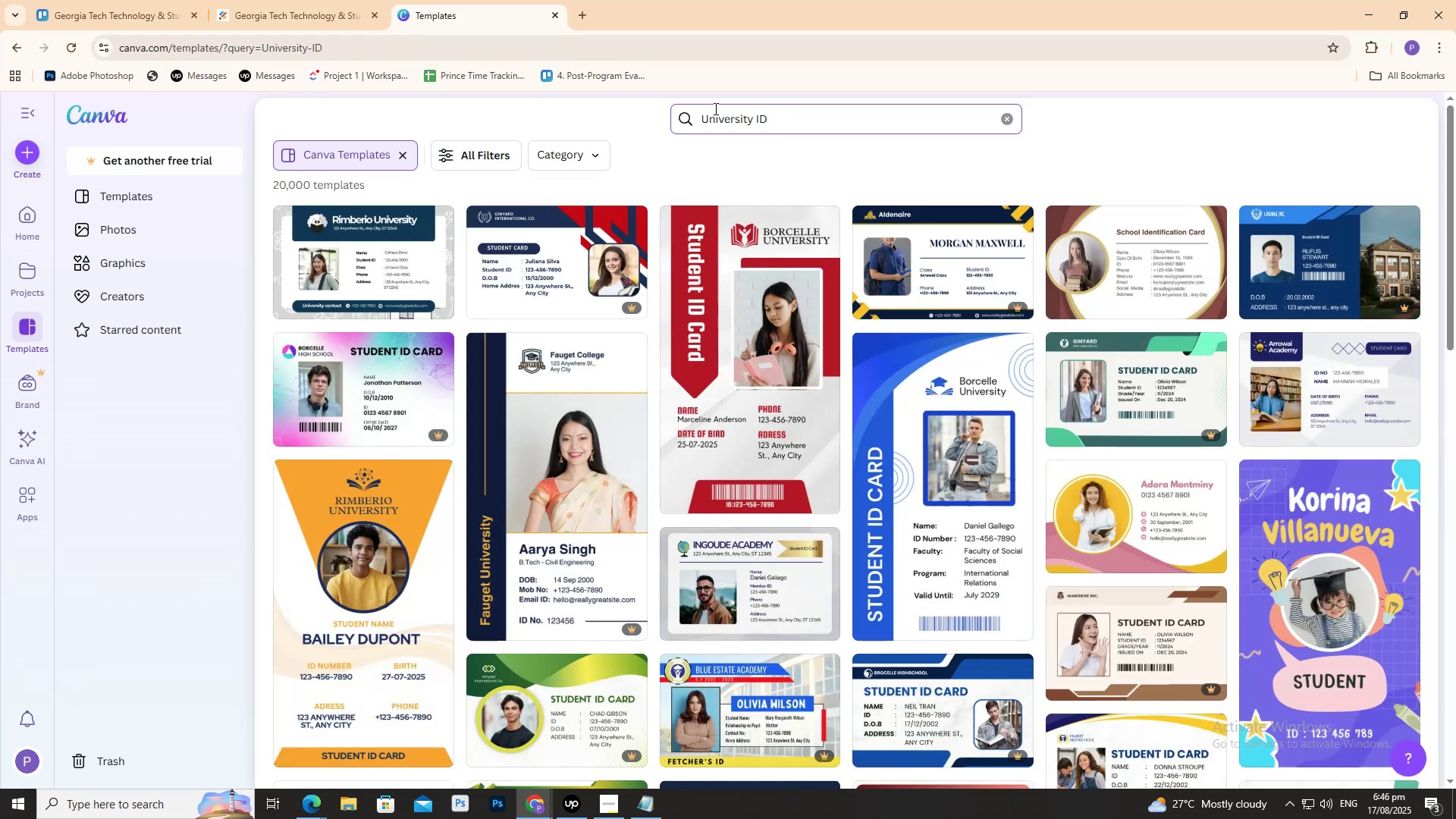 
wait(10.58)
 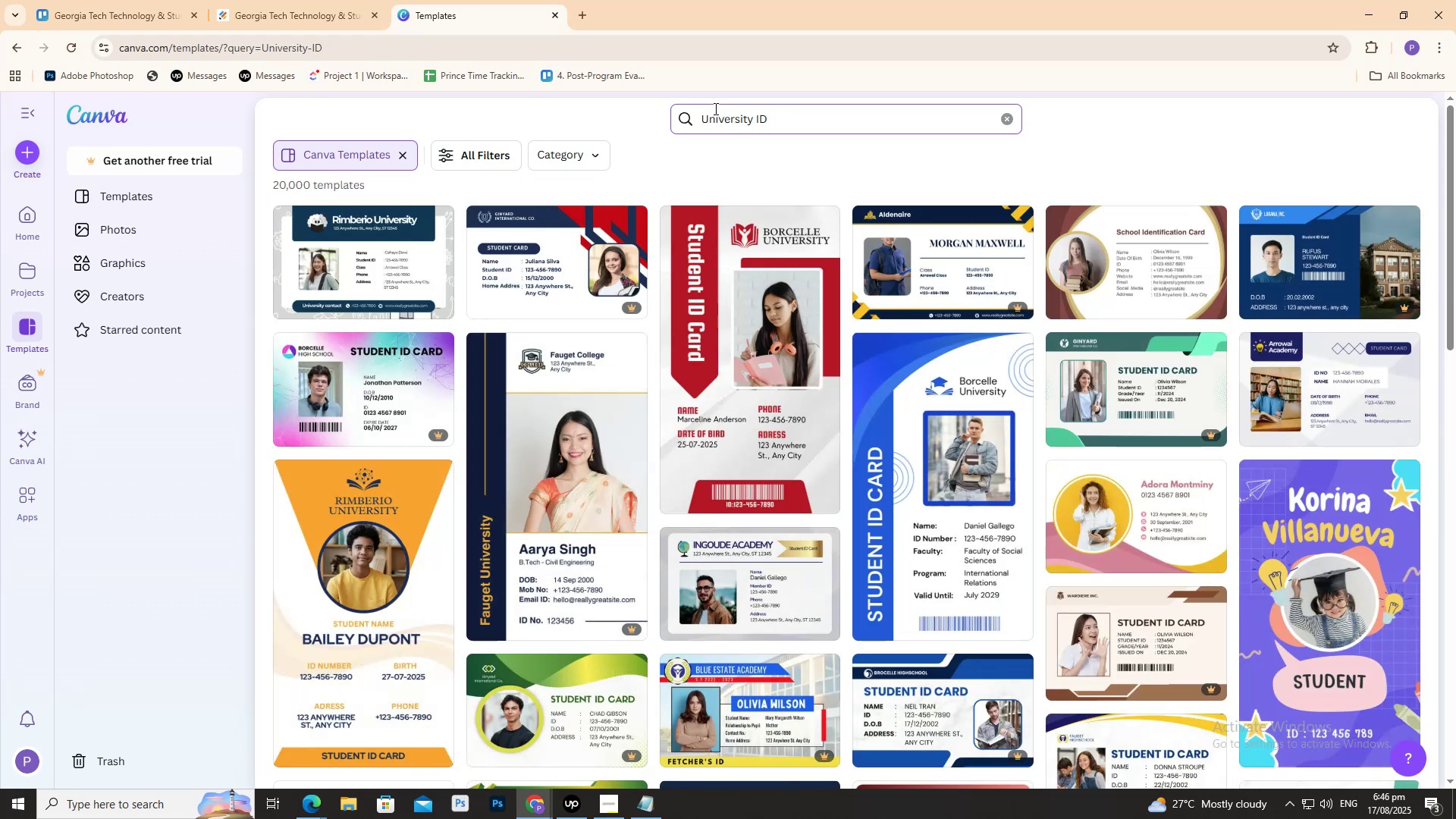 
scroll: coordinate [1243, 317], scroll_direction: down, amount: 4.0
 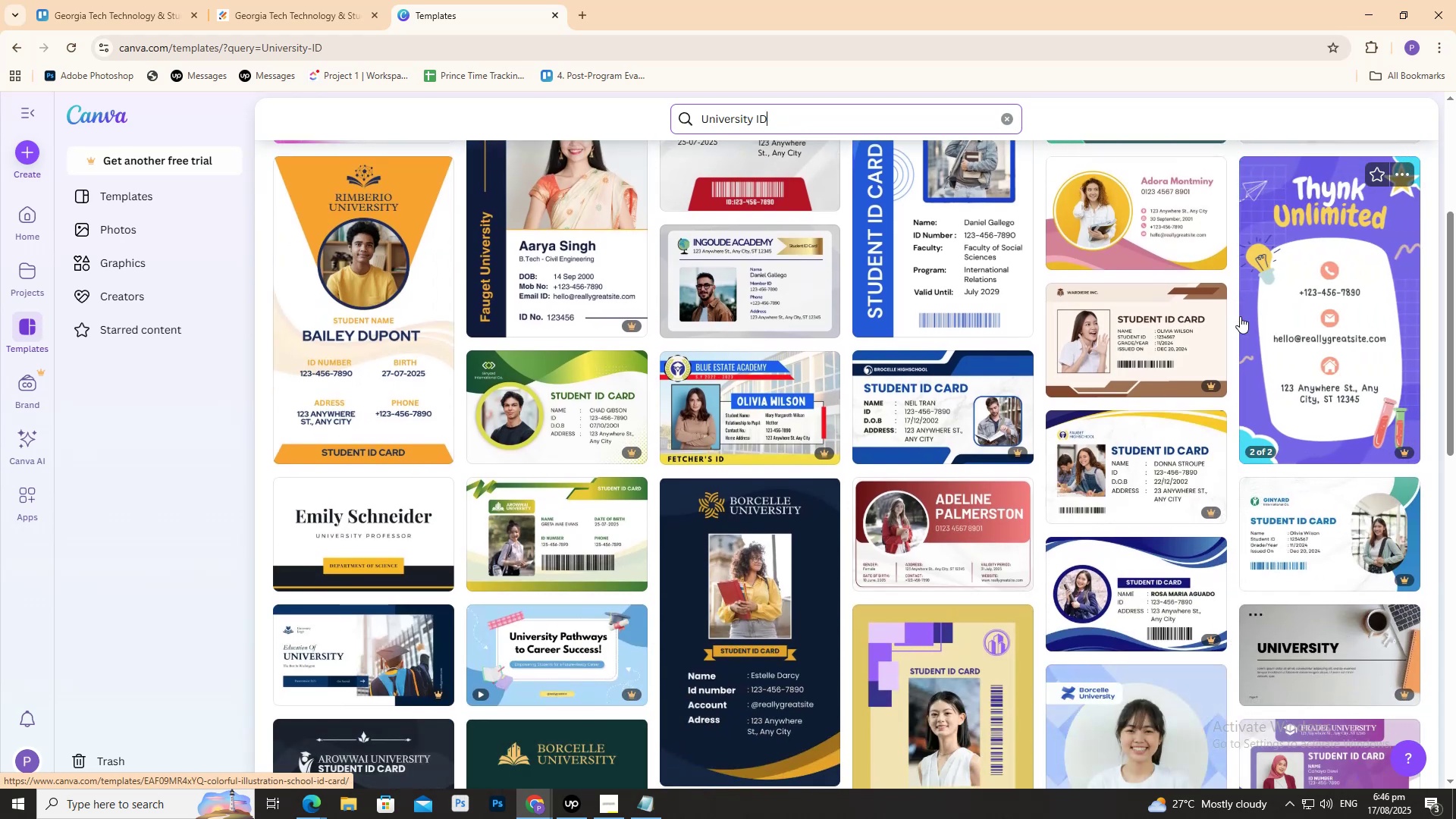 
wait(6.13)
 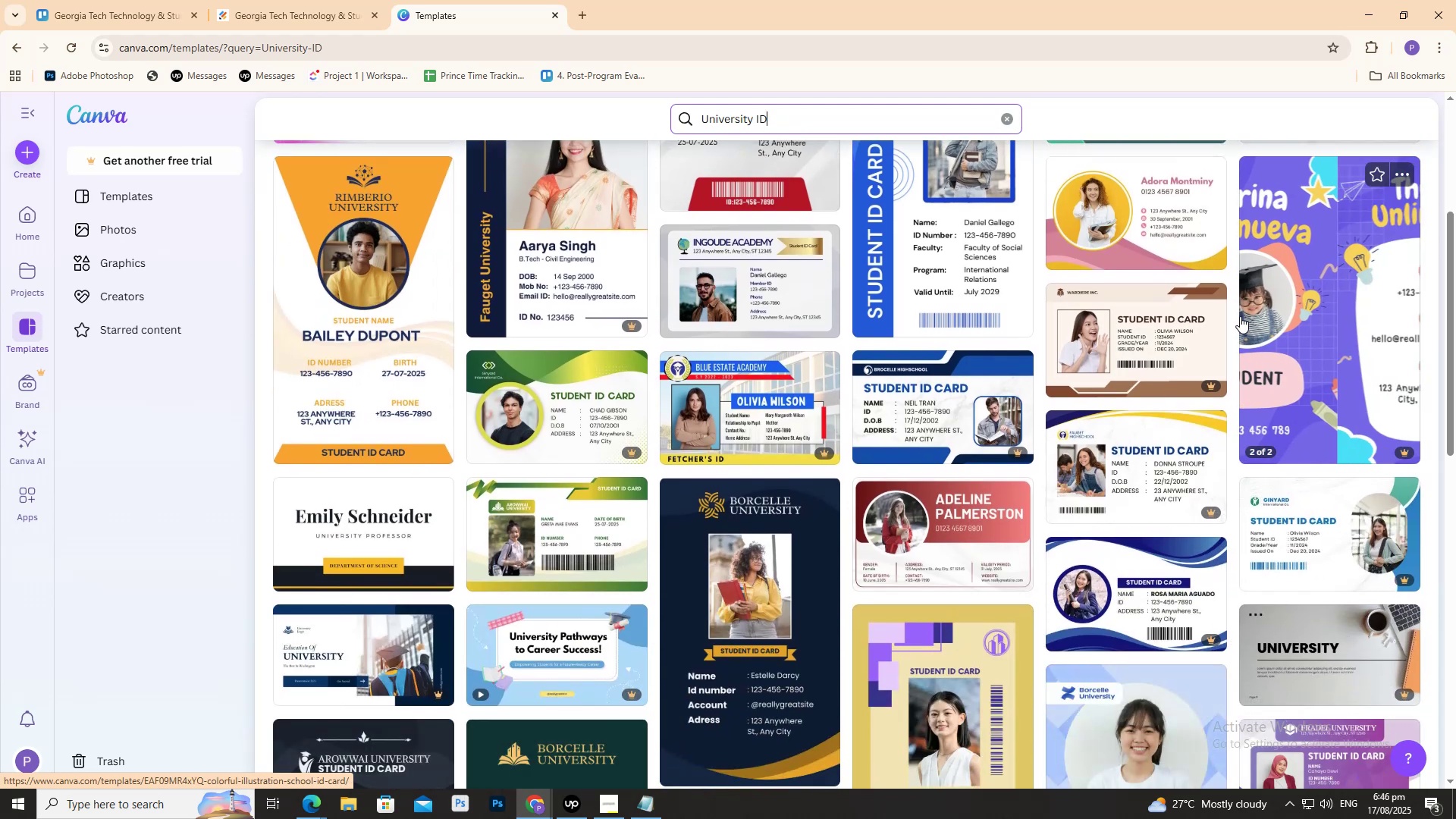 
scroll: coordinate [1234, 316], scroll_direction: down, amount: 5.0
 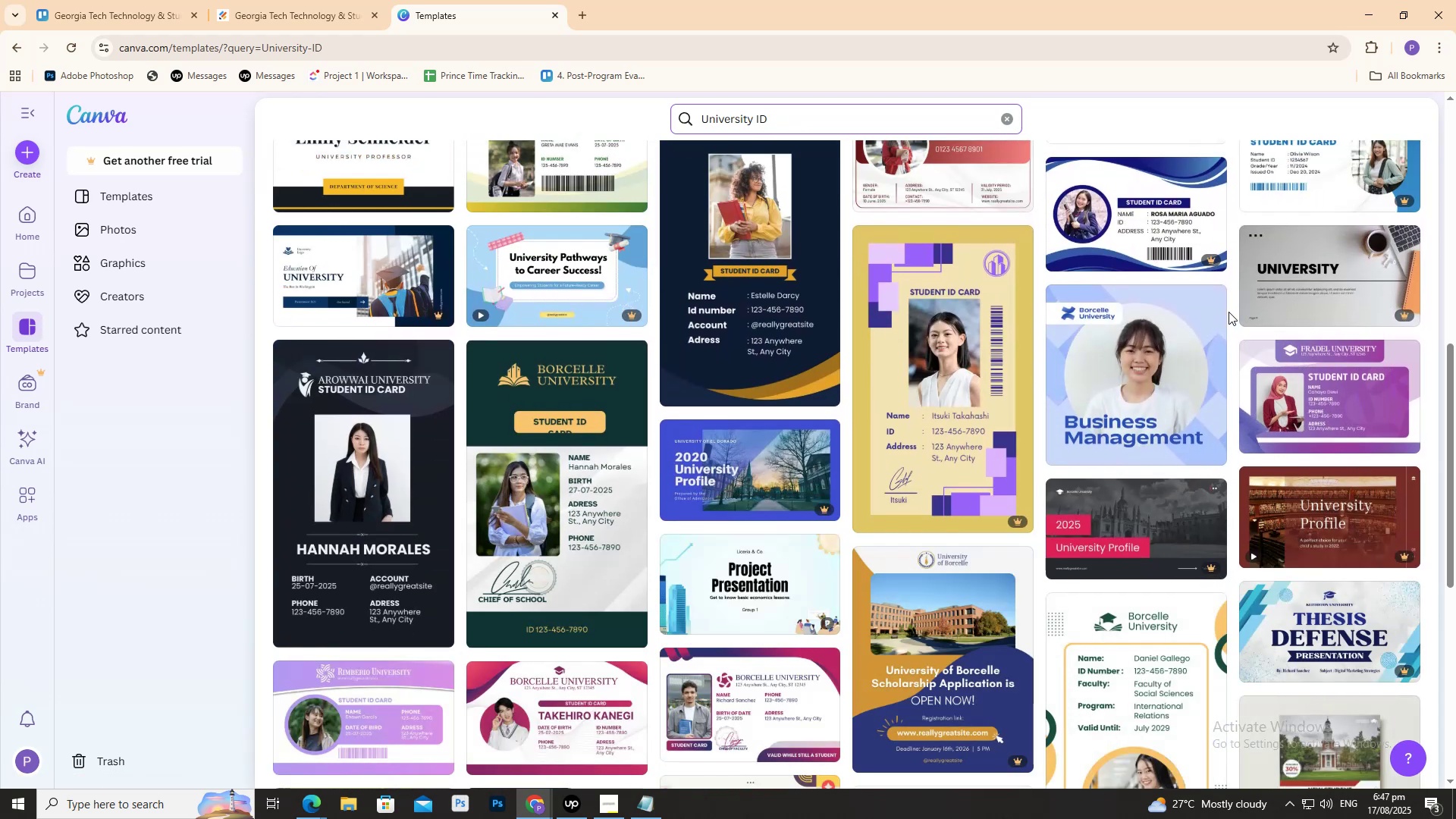 
scroll: coordinate [1220, 309], scroll_direction: up, amount: 11.0
 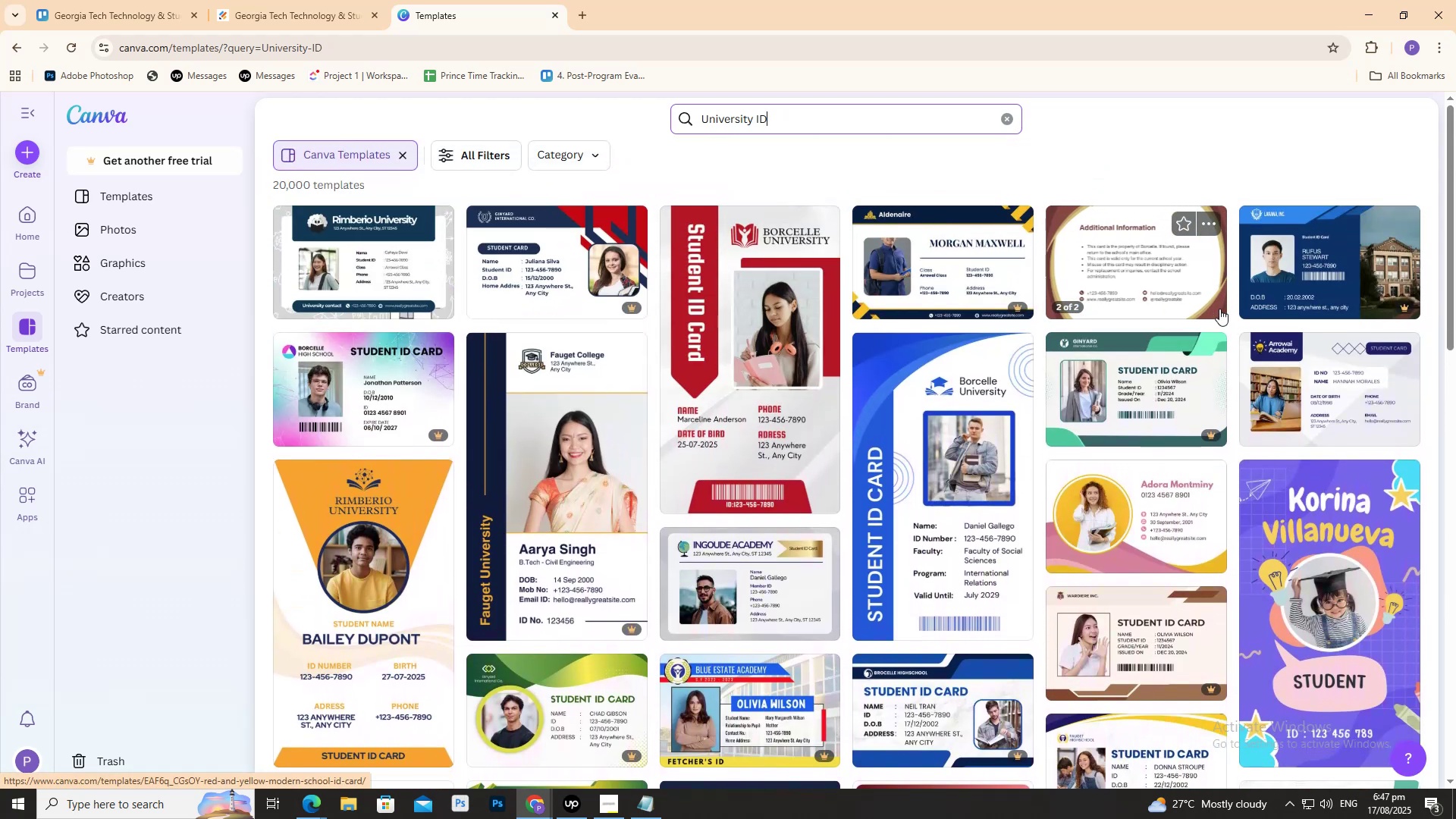 
scroll: coordinate [912, 335], scroll_direction: down, amount: 2.0
 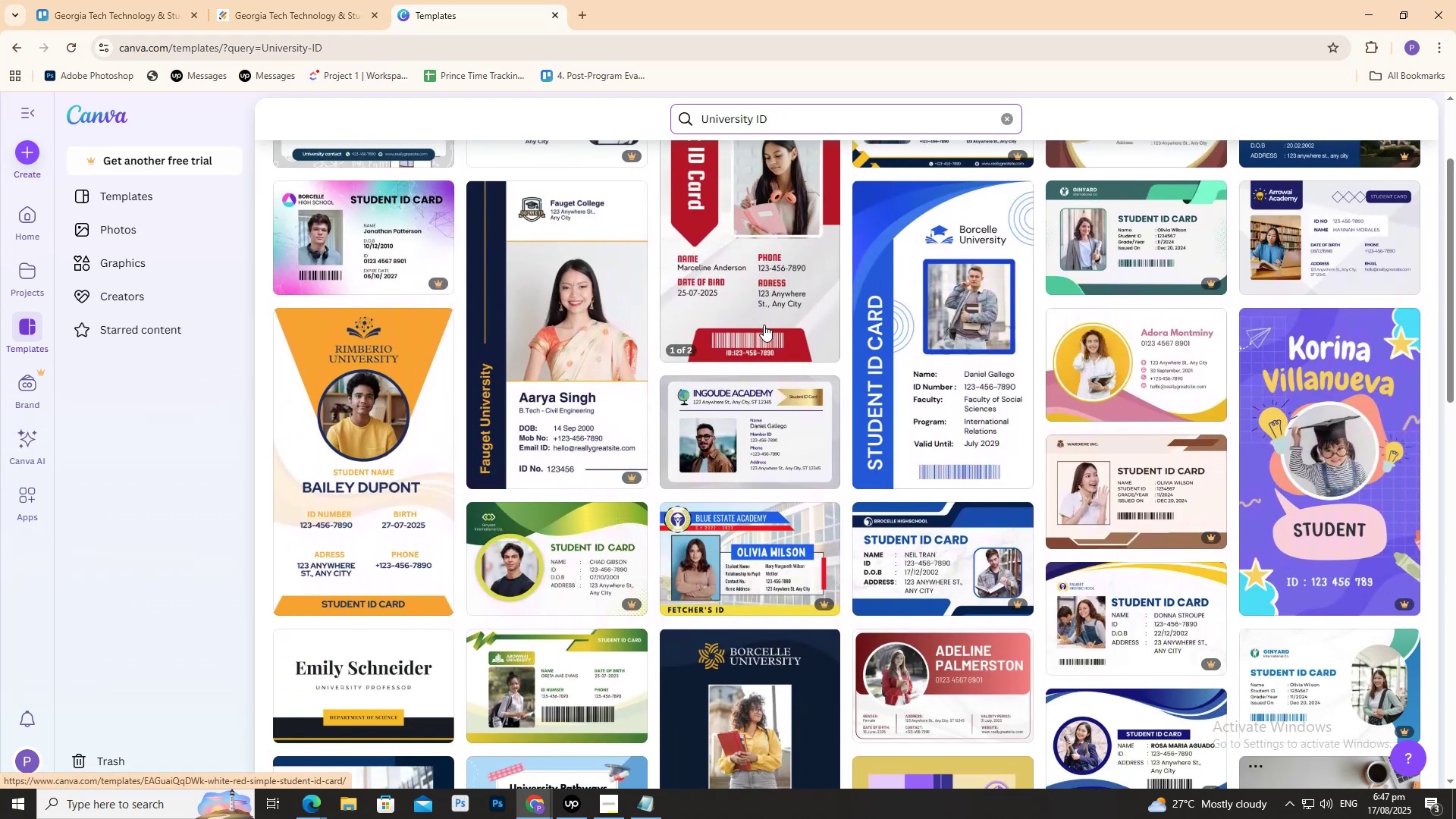 
scroll: coordinate [777, 315], scroll_direction: up, amount: 2.0
 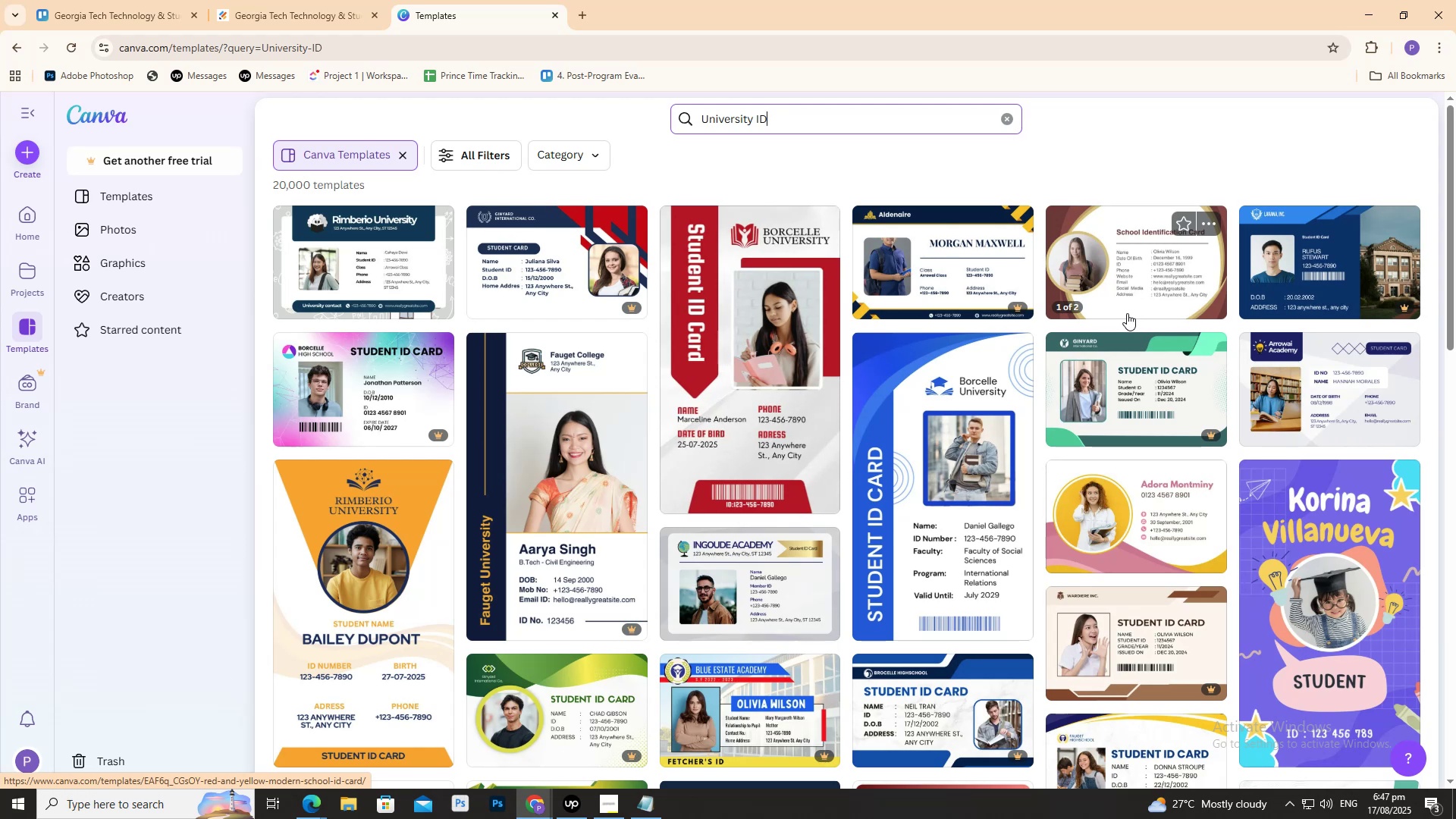 
scroll: coordinate [1106, 315], scroll_direction: down, amount: 10.0
 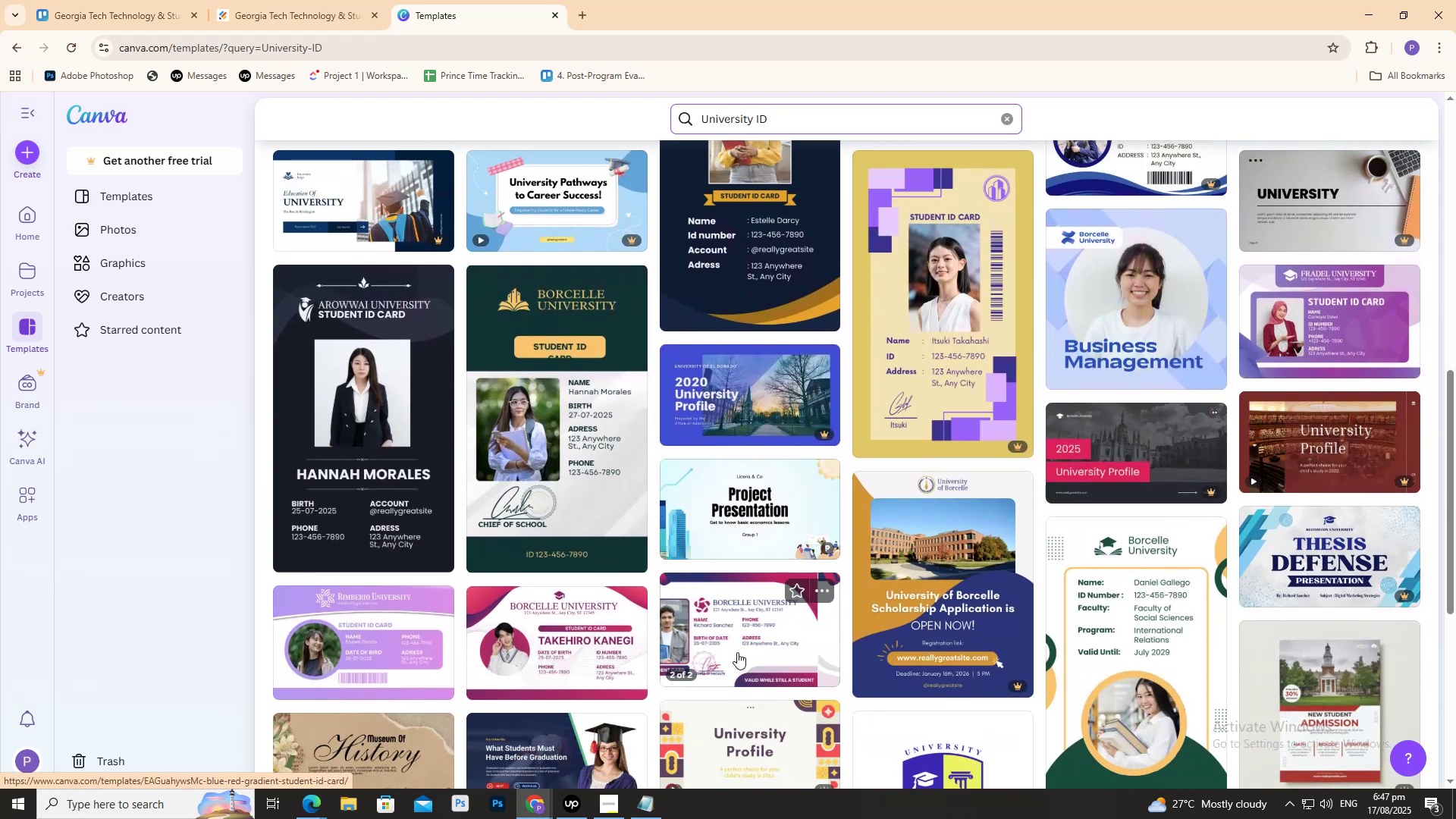 
wait(5.63)
 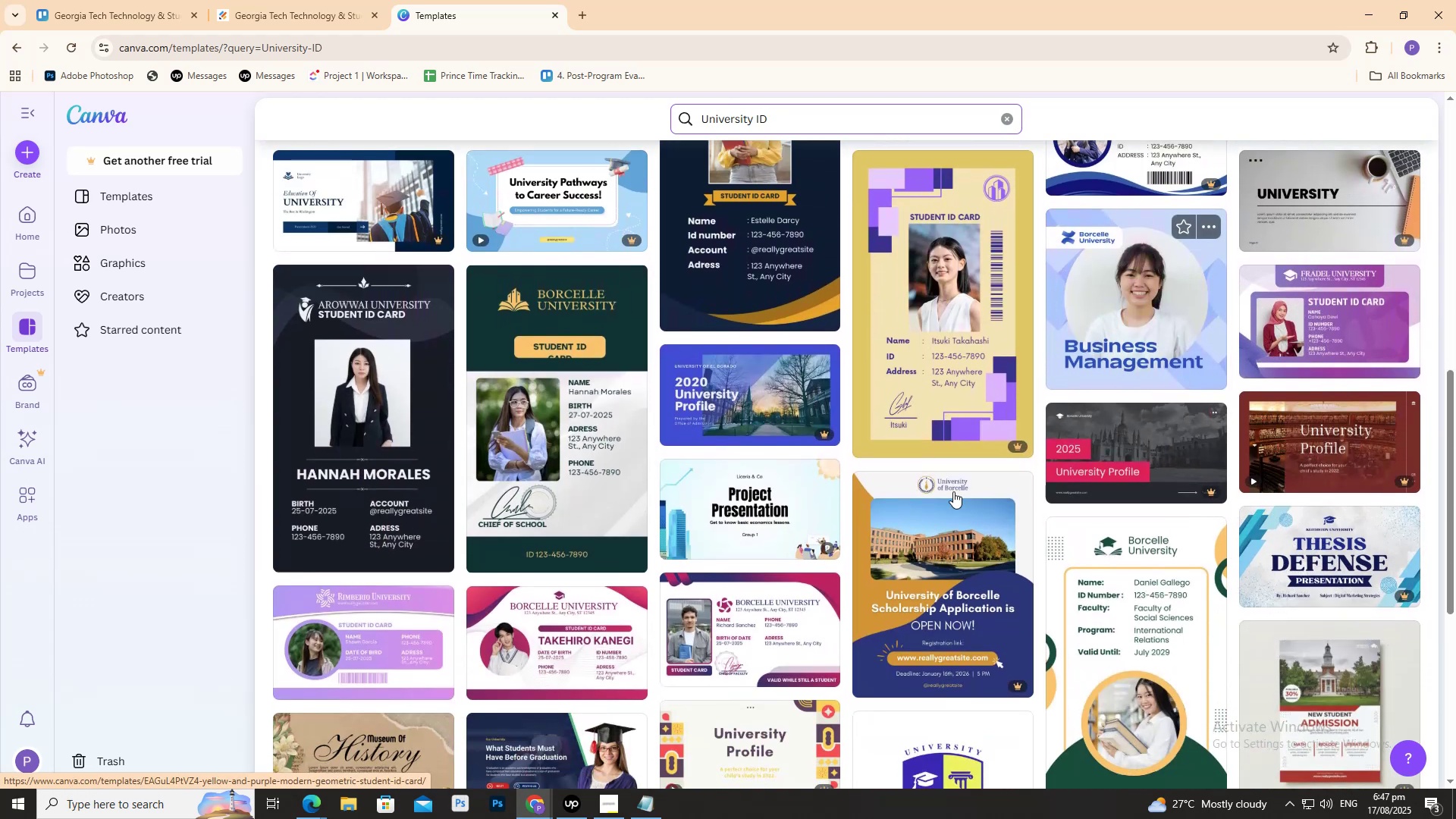 
left_click([739, 648])
 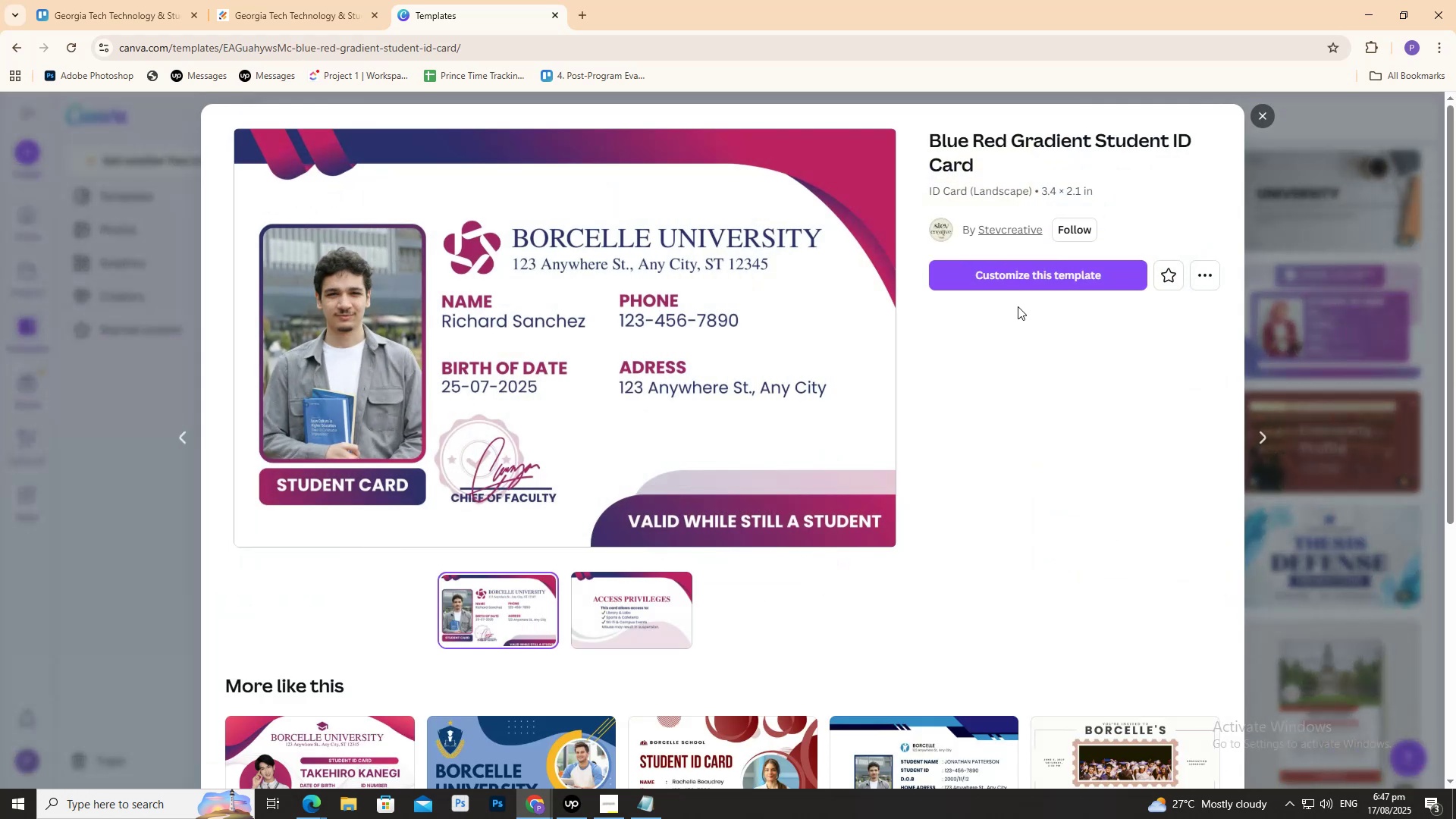 
left_click([1012, 276])
 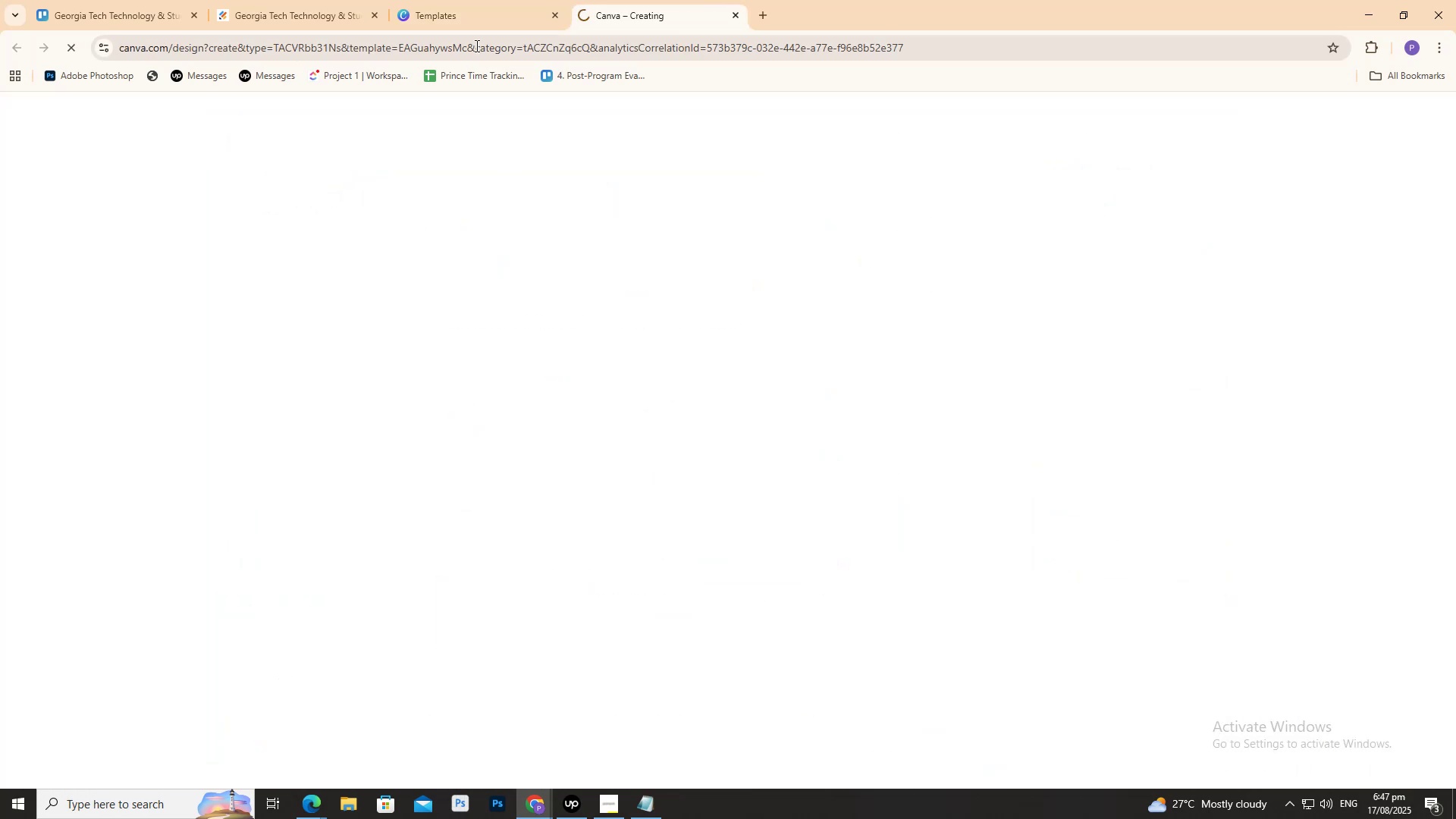 
left_click([457, 0])
 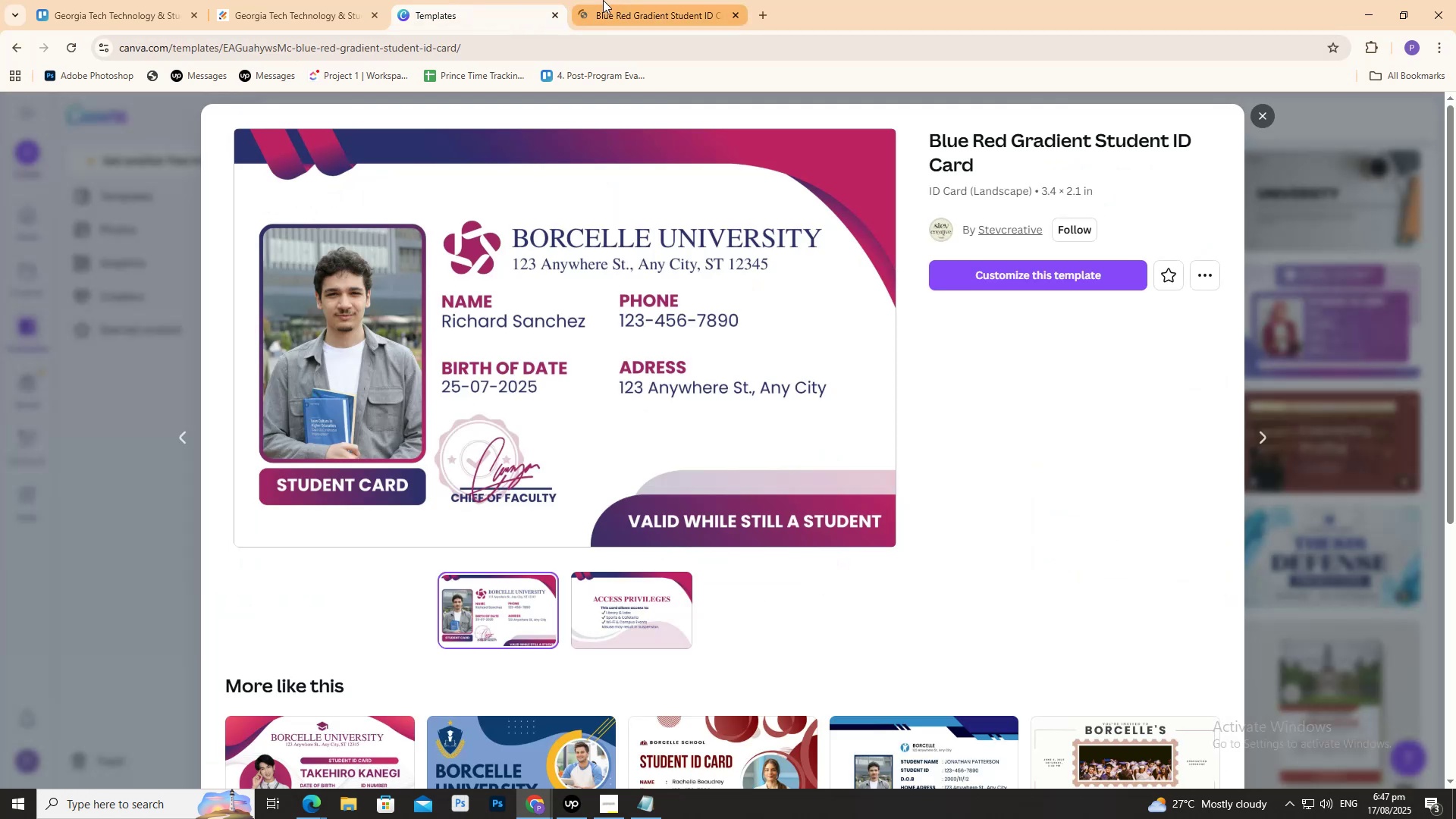 
left_click([603, 0])
 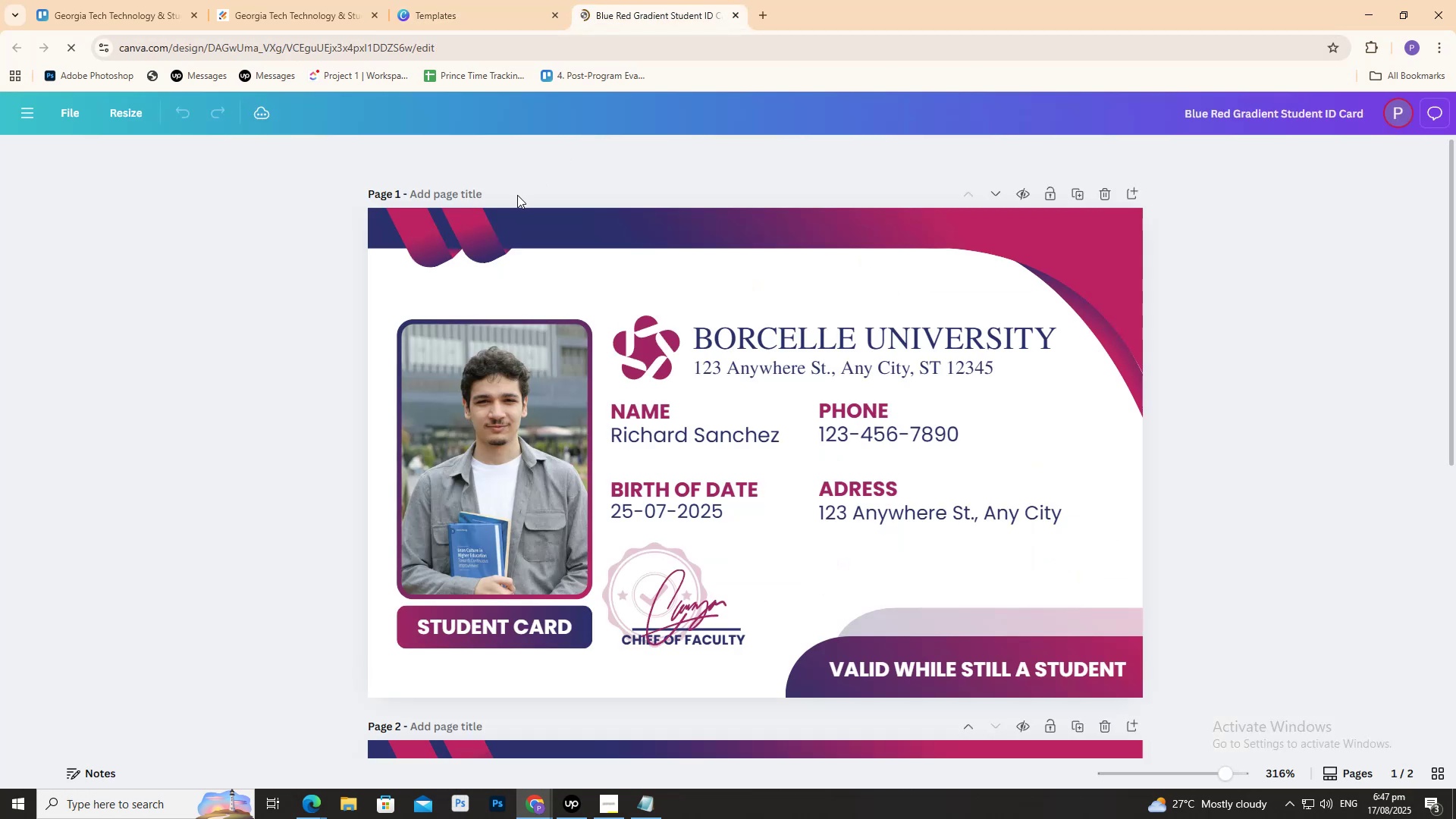 
scroll: coordinate [516, 196], scroll_direction: down, amount: 1.0
 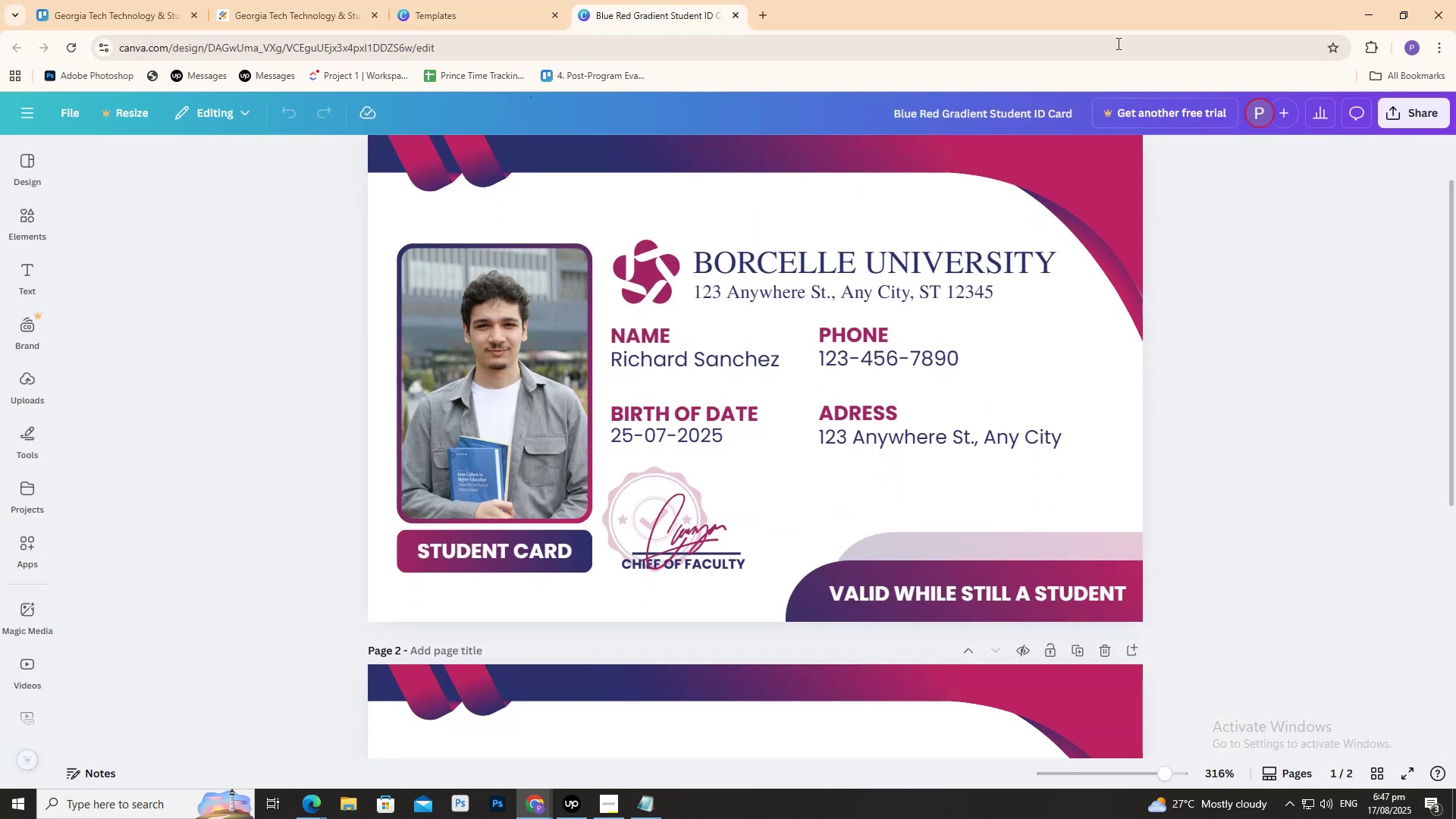 
left_click([544, 0])
 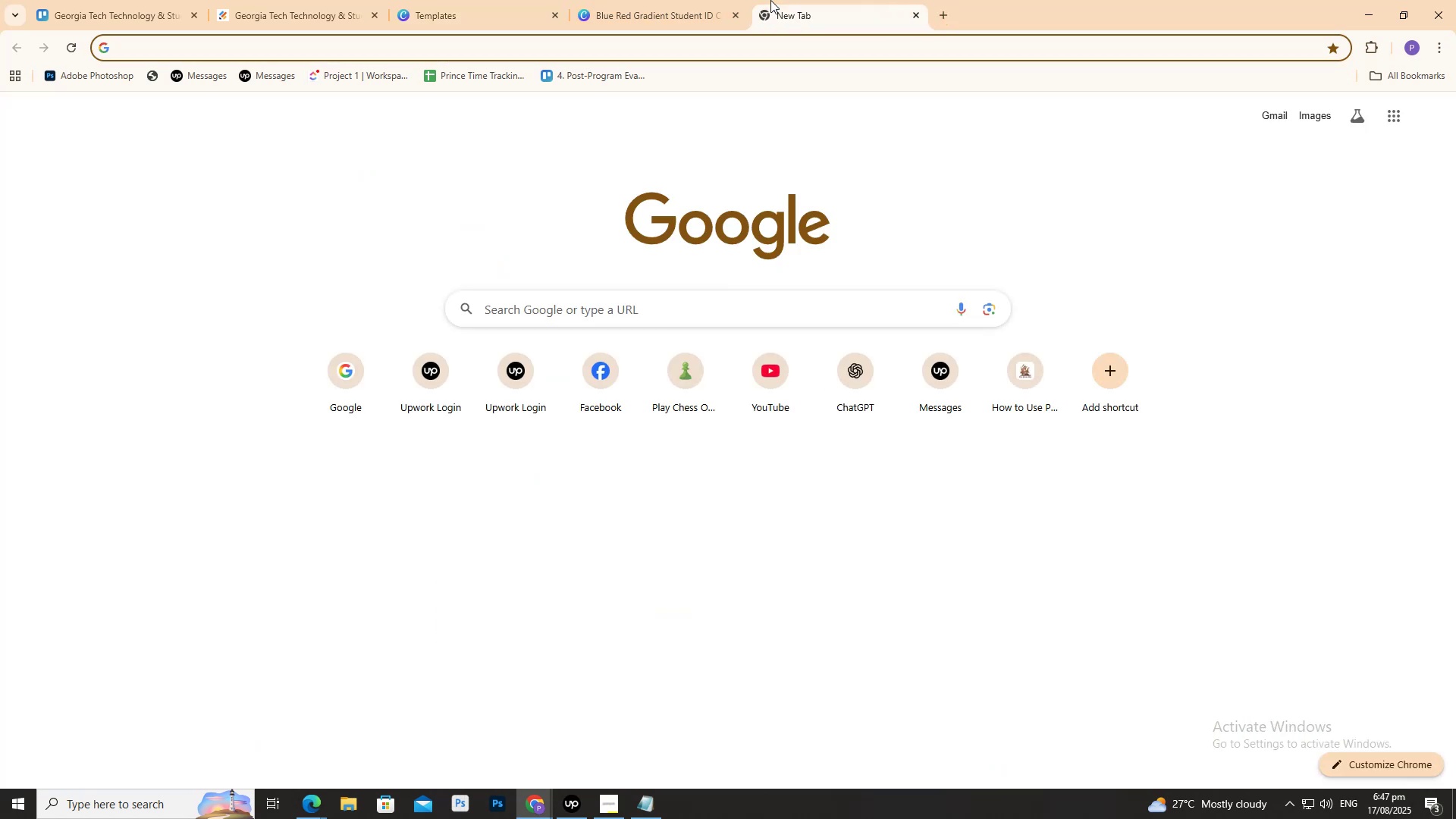 
key(G)
 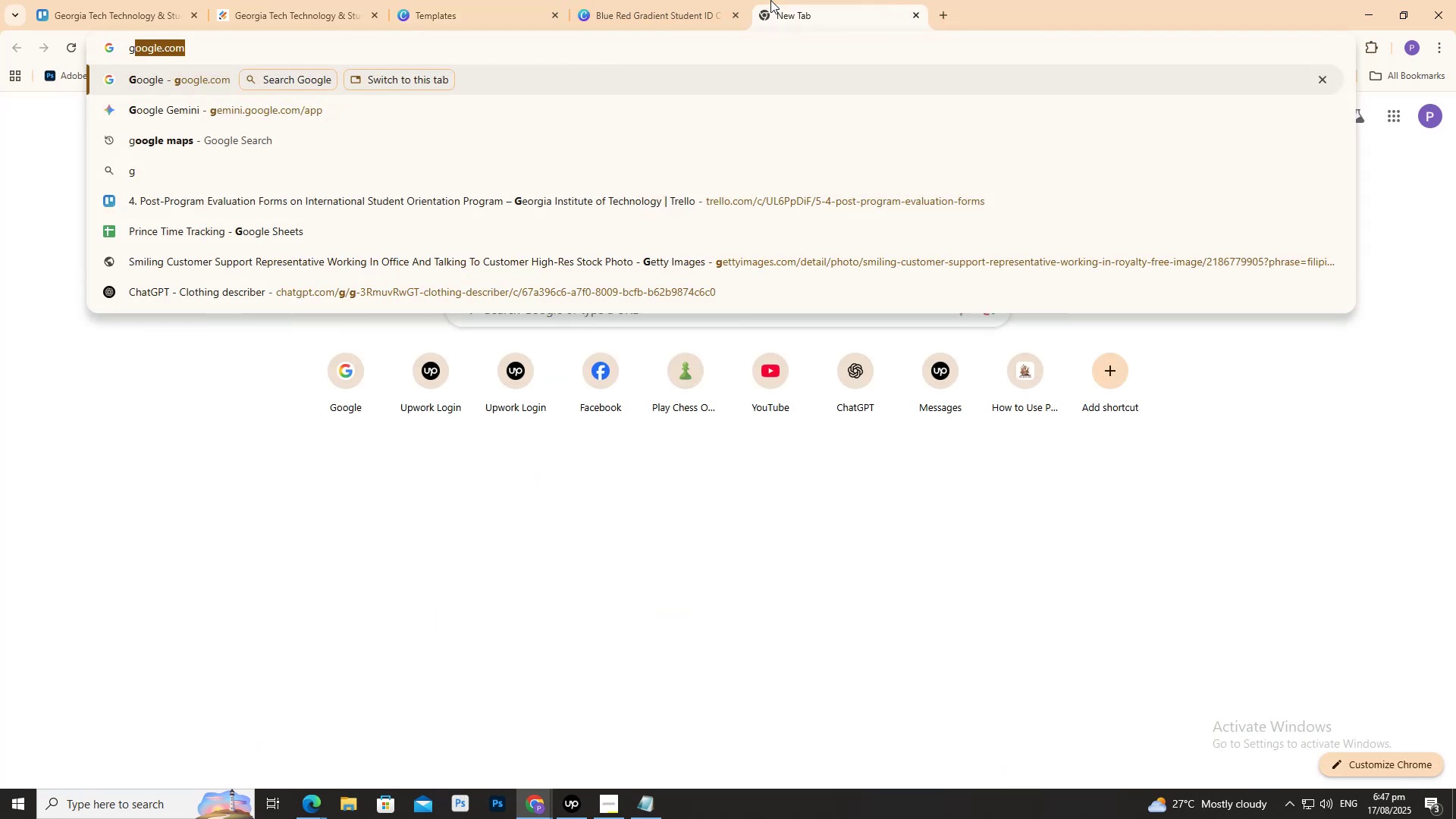 
key(Enter)
 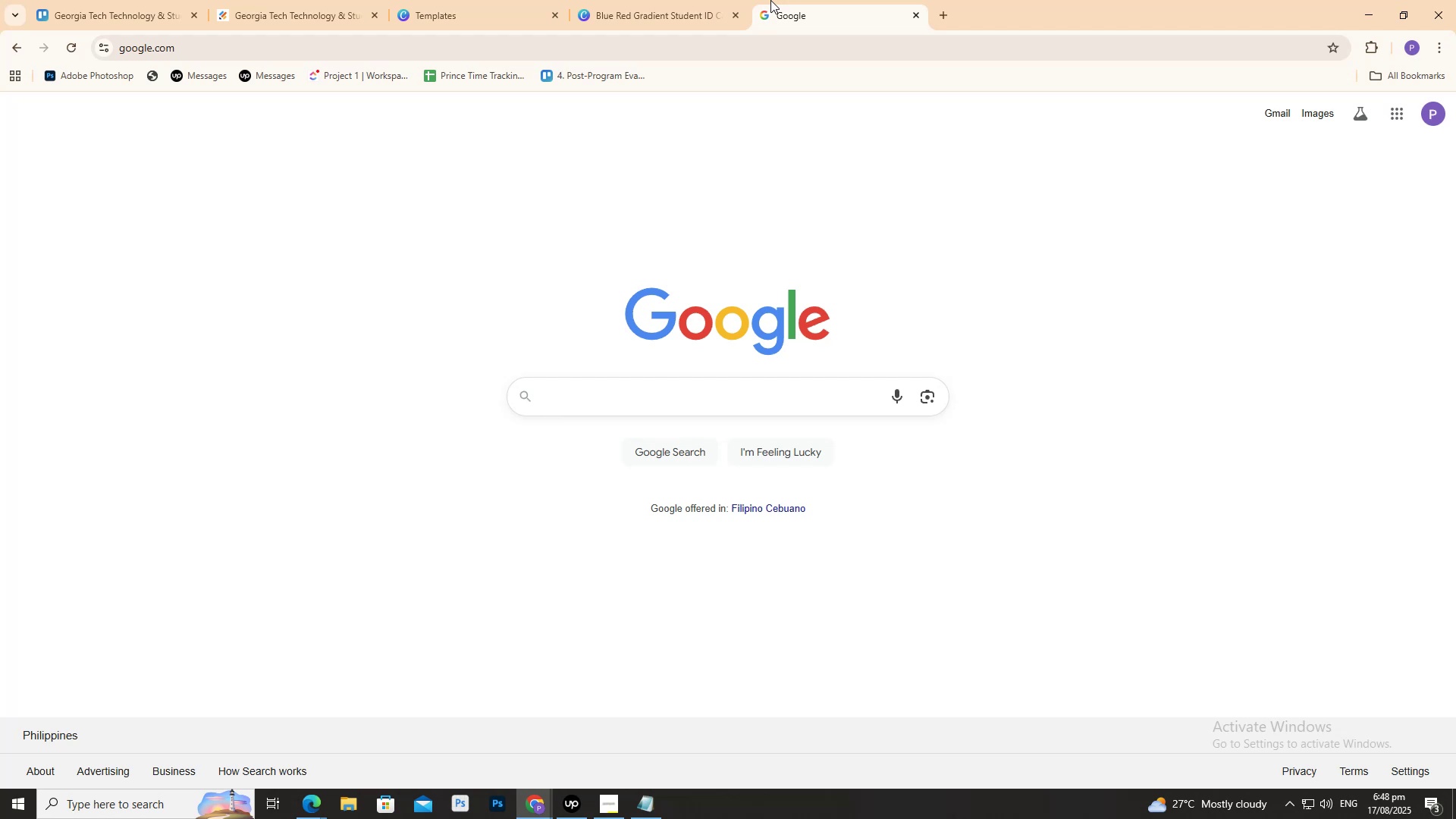 
wait(44.21)
 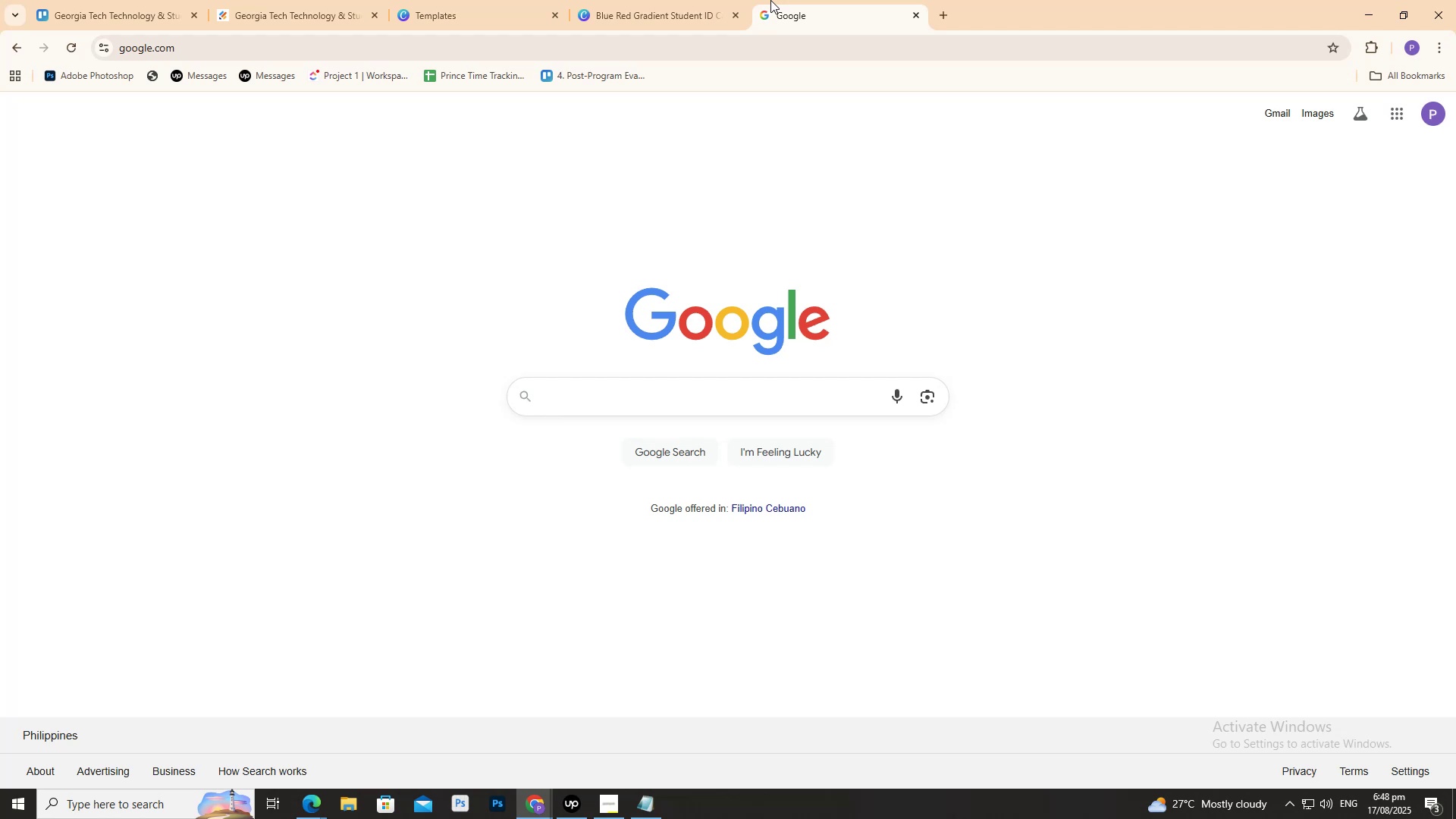 
type(t)
key(Backspace)
type(geor)
key(Backspace)
 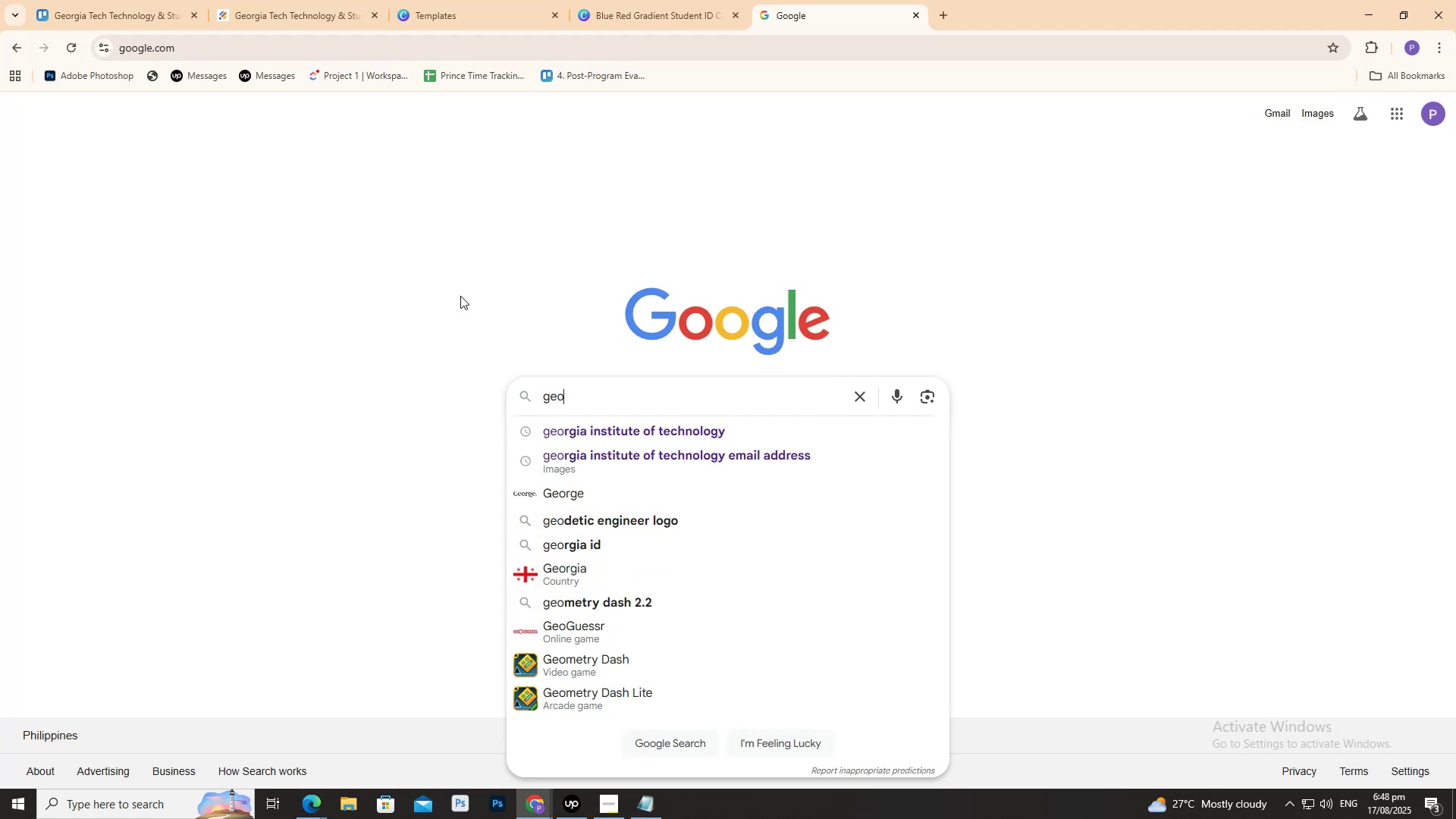 
key(ArrowDown)
 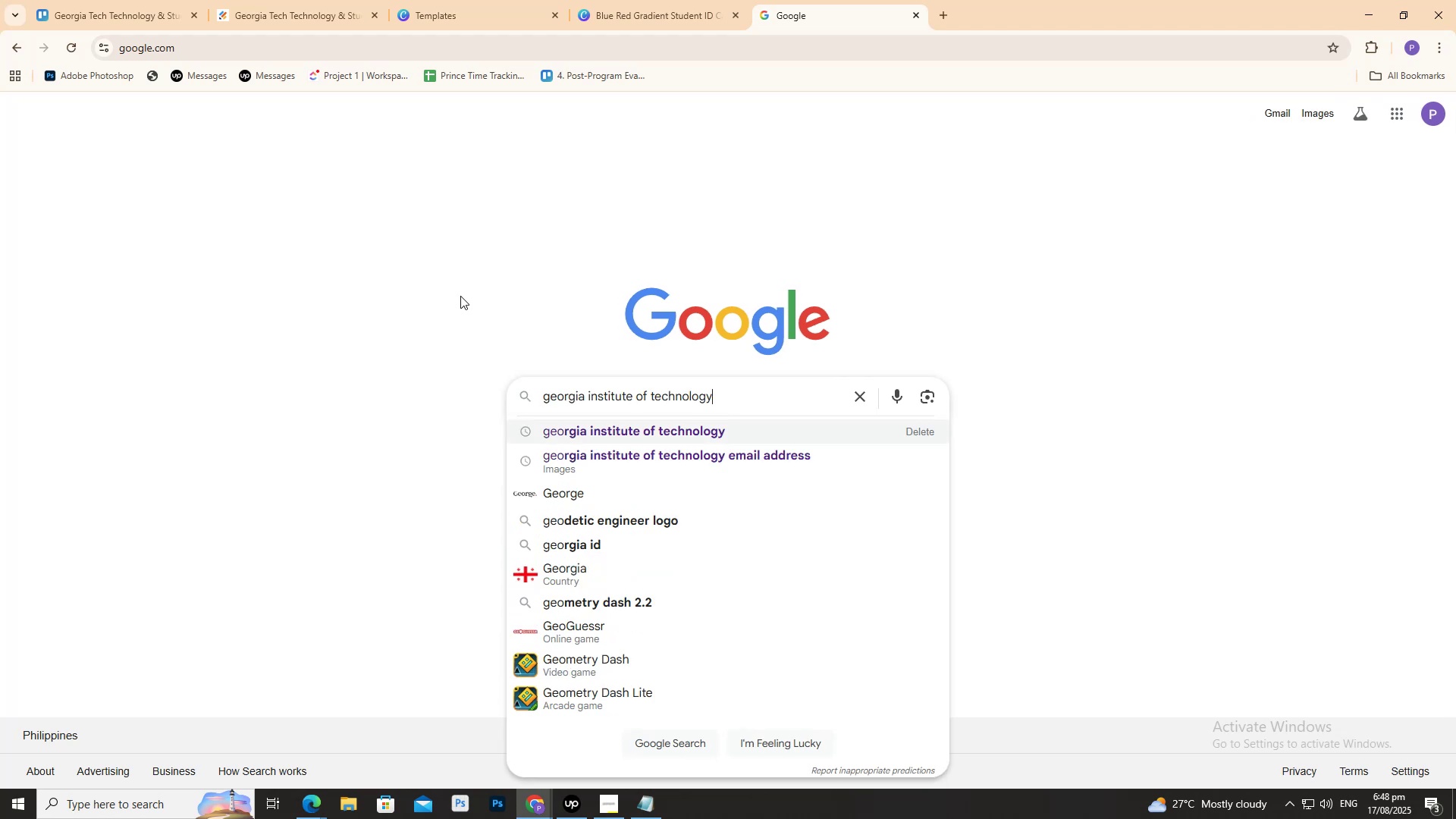 
key(Enter)
 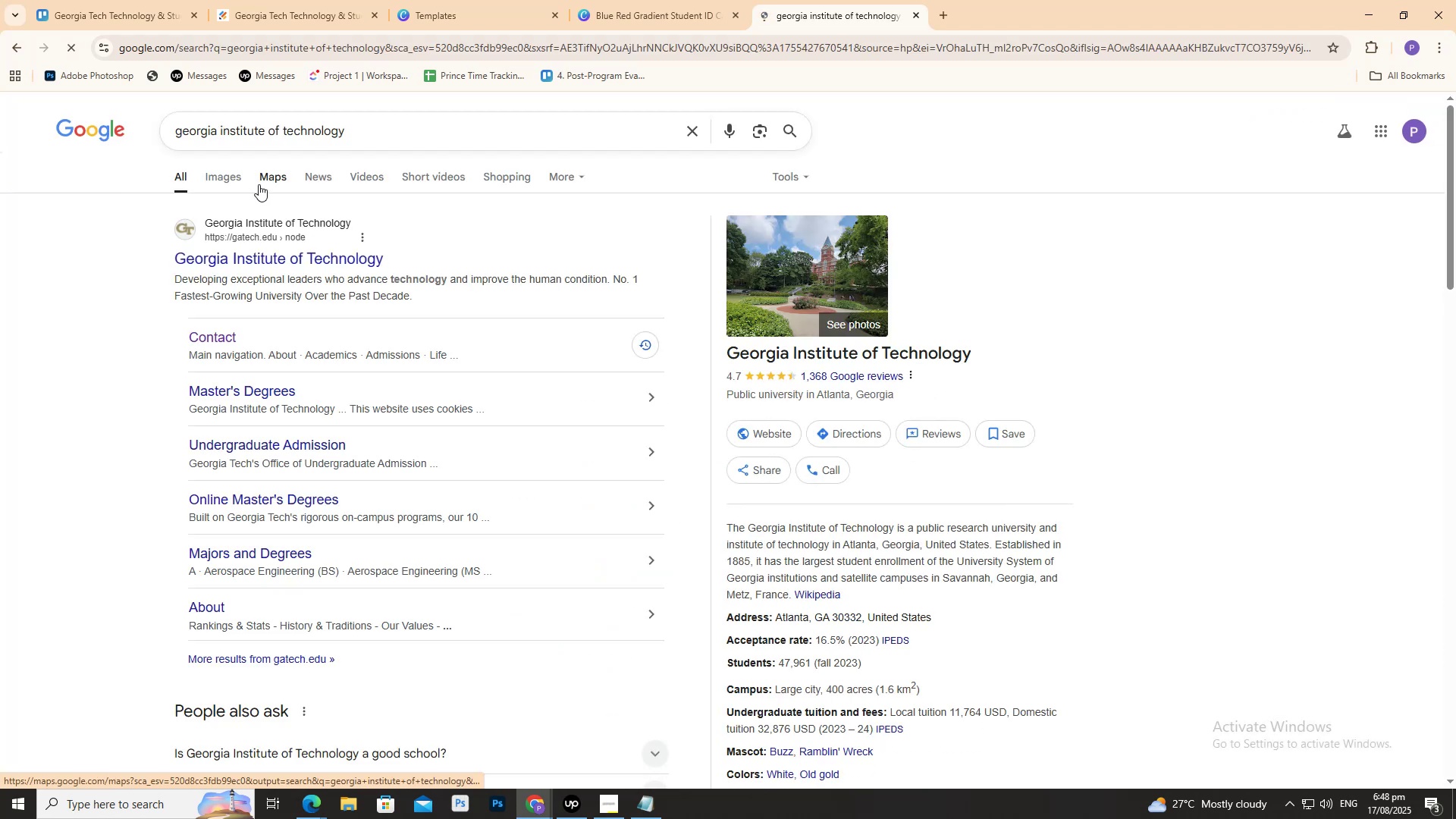 
left_click([236, 178])
 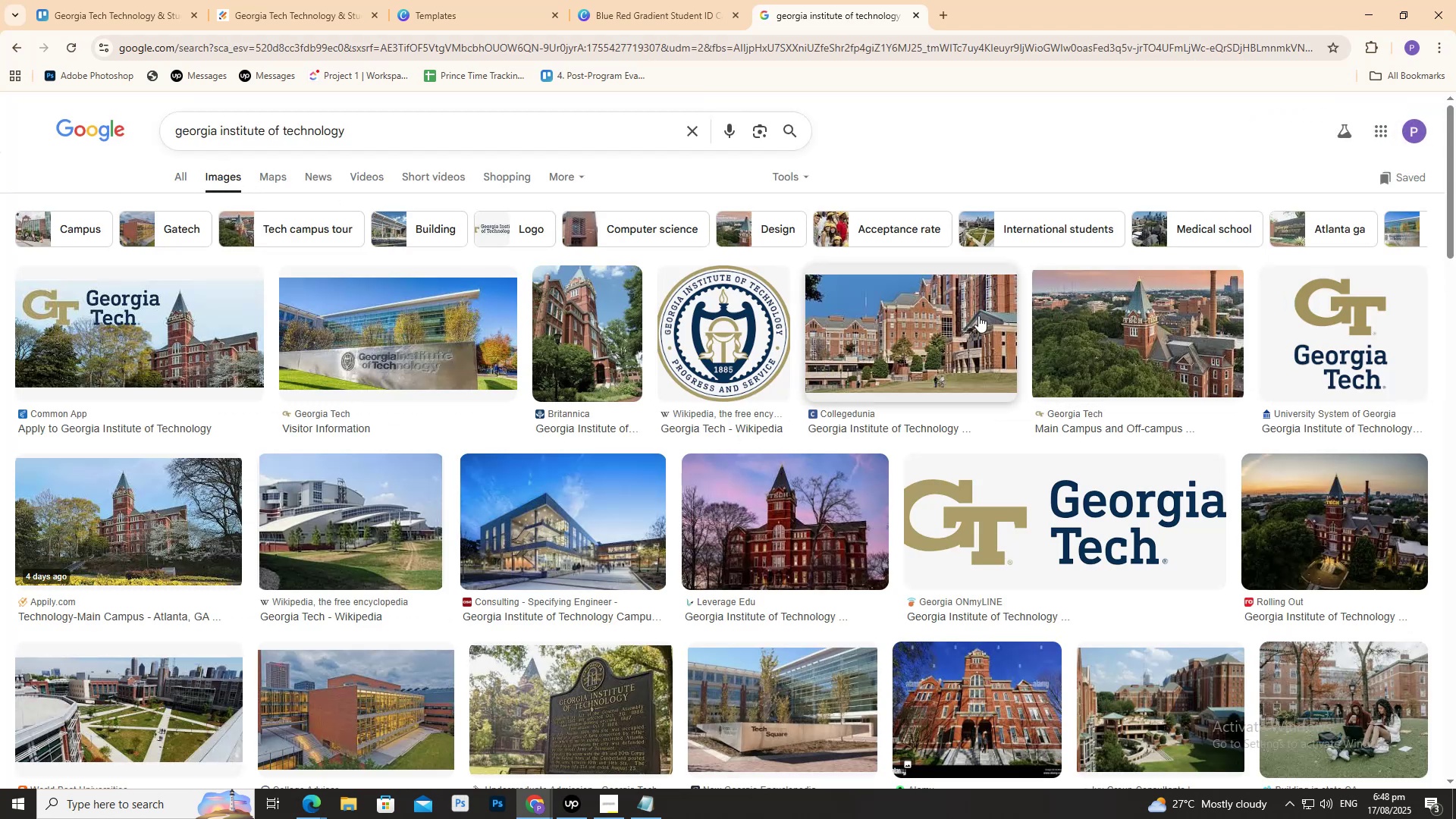 
left_click([762, 312])
 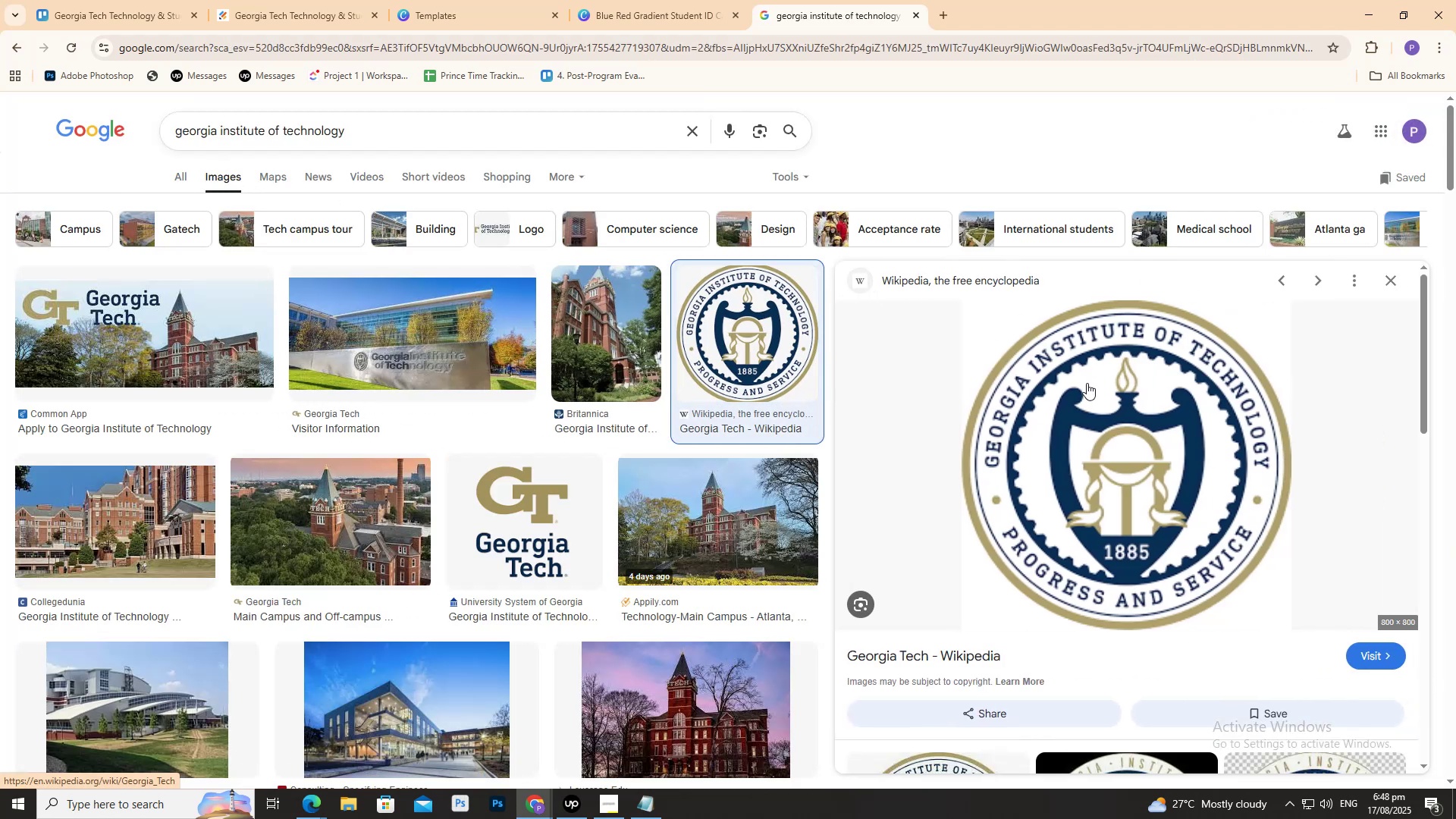 
scroll: coordinate [1101, 472], scroll_direction: down, amount: 4.0
 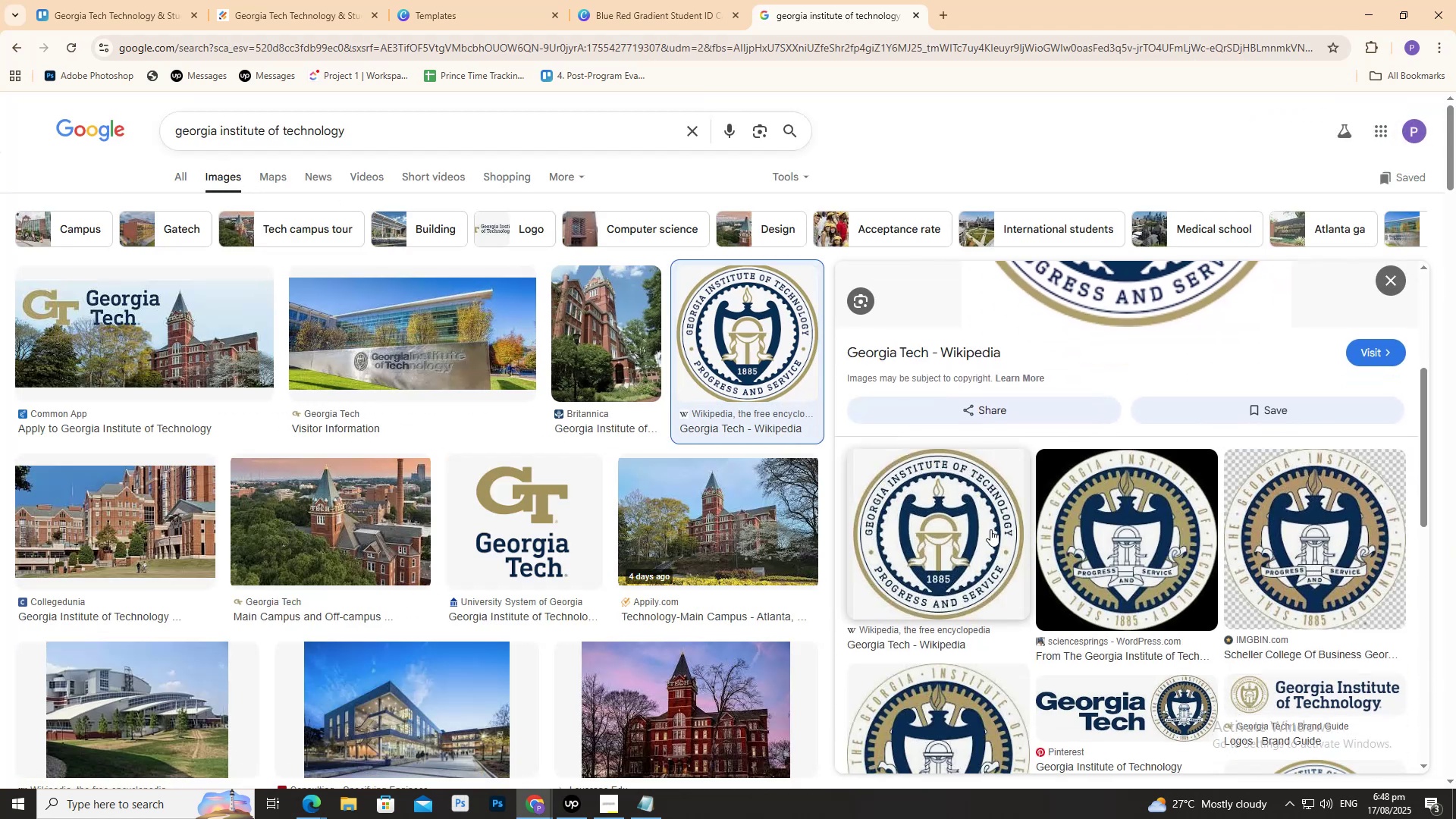 
left_click([990, 529])
 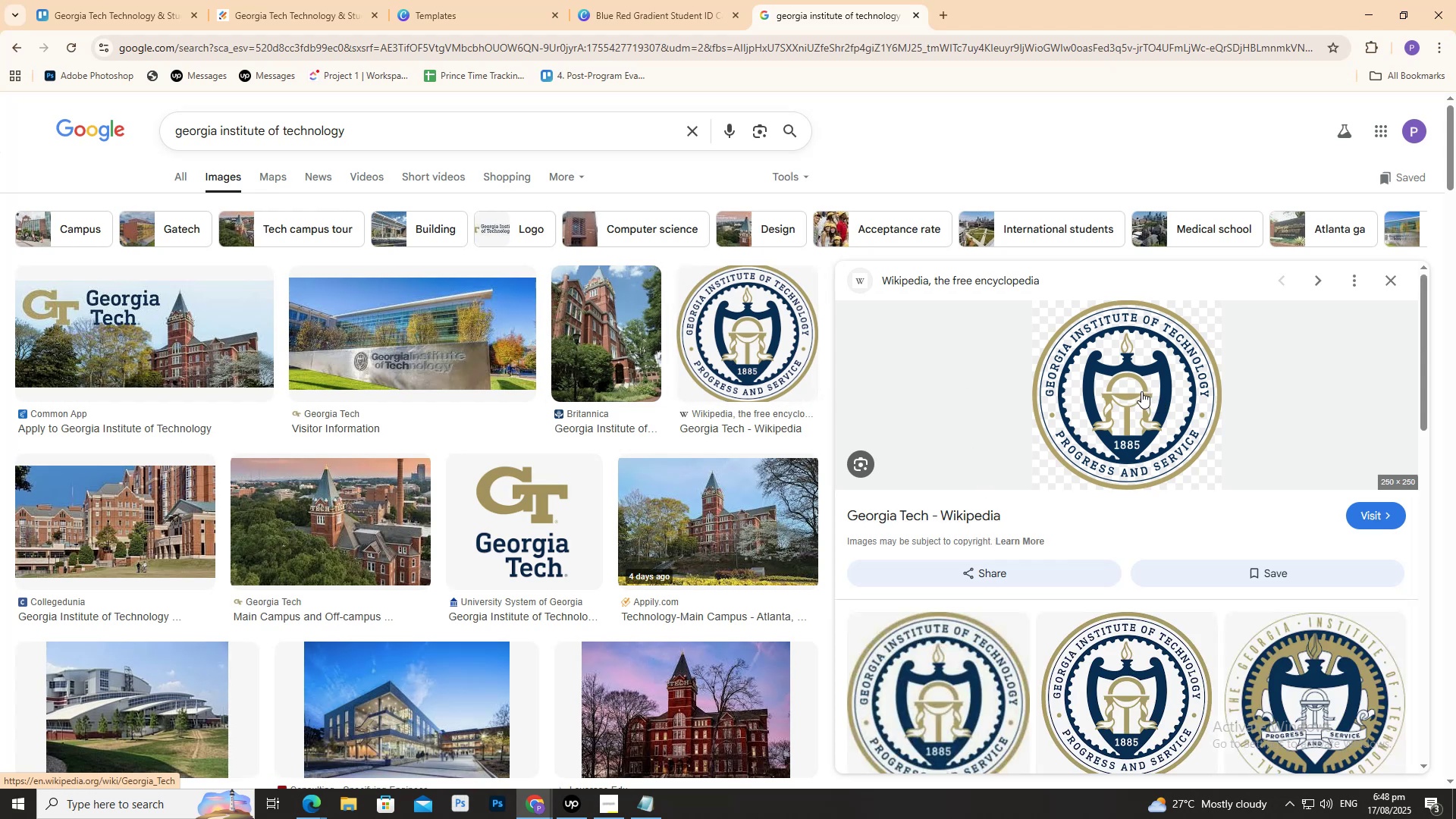 
wait(5.69)
 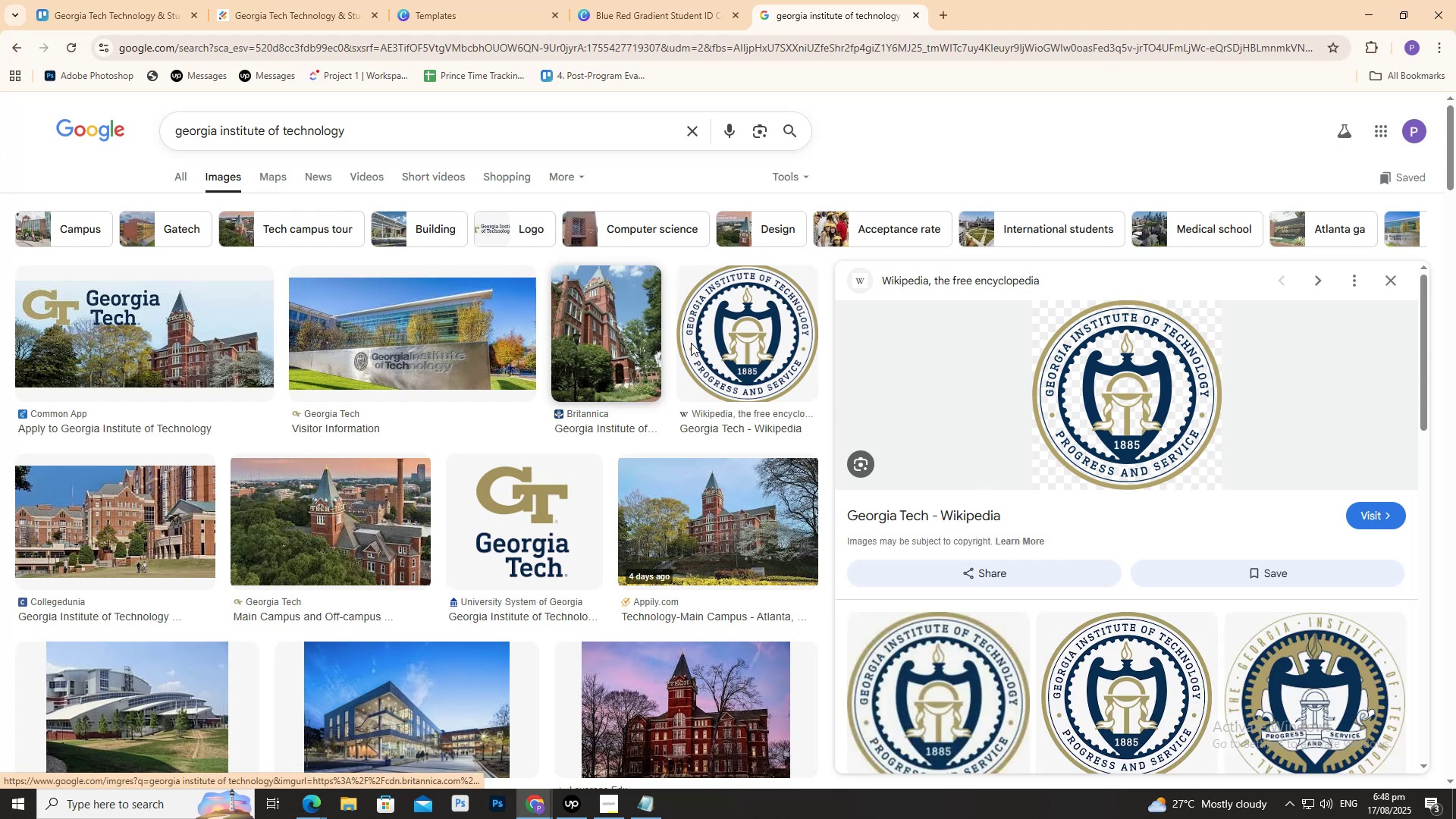 
left_click([1173, 623])
 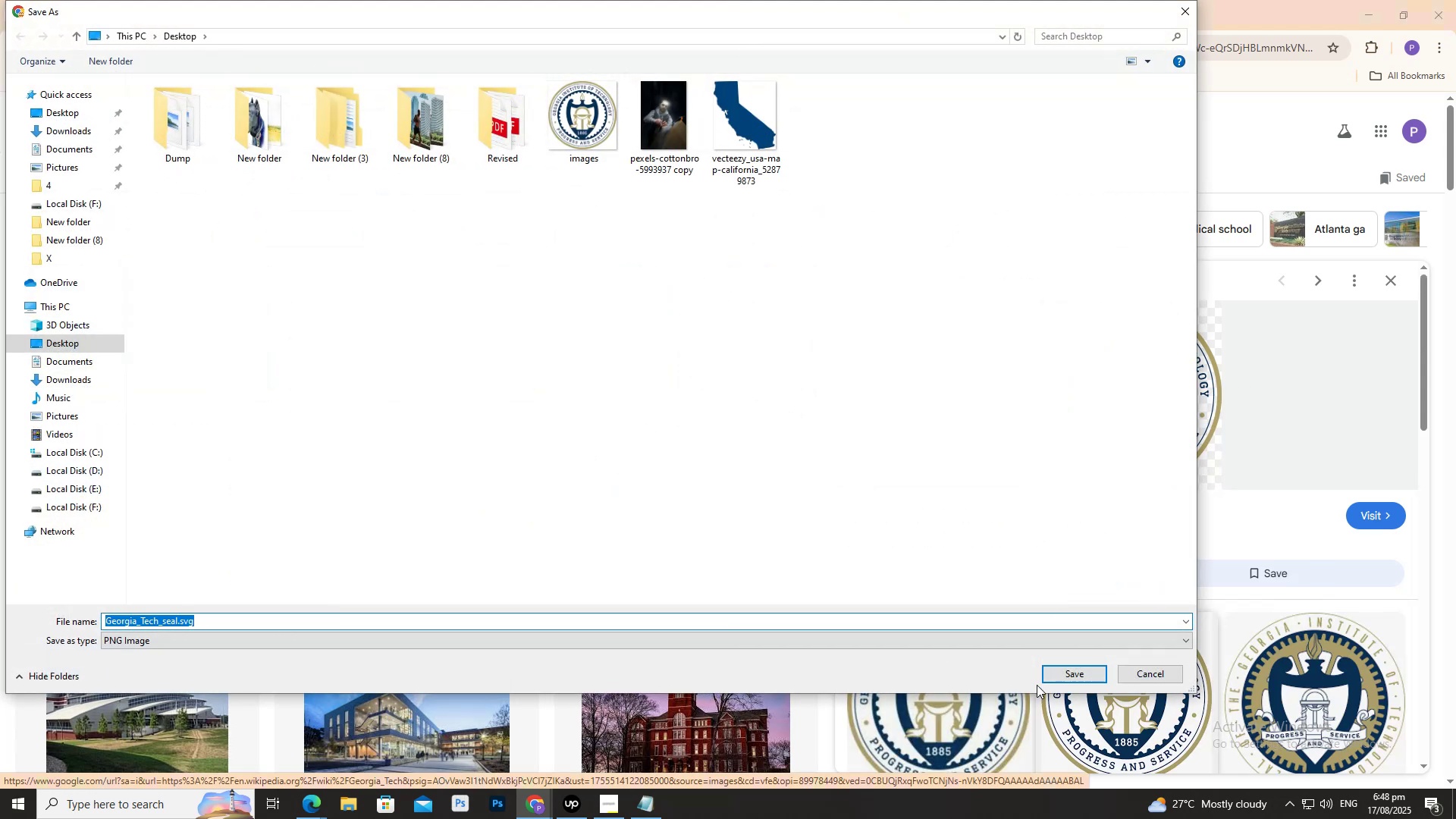 
left_click([1075, 676])
 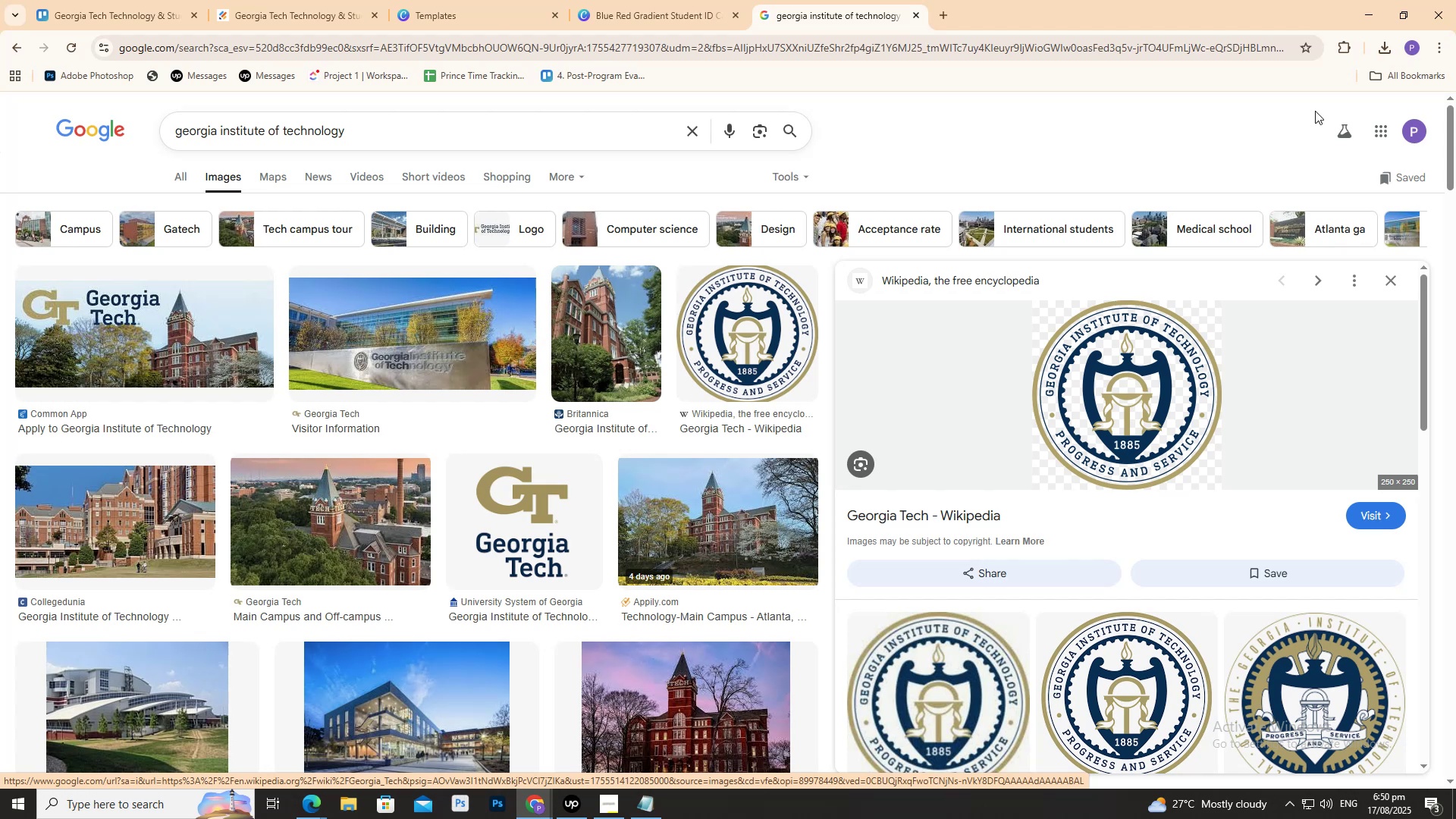 
wait(114.65)
 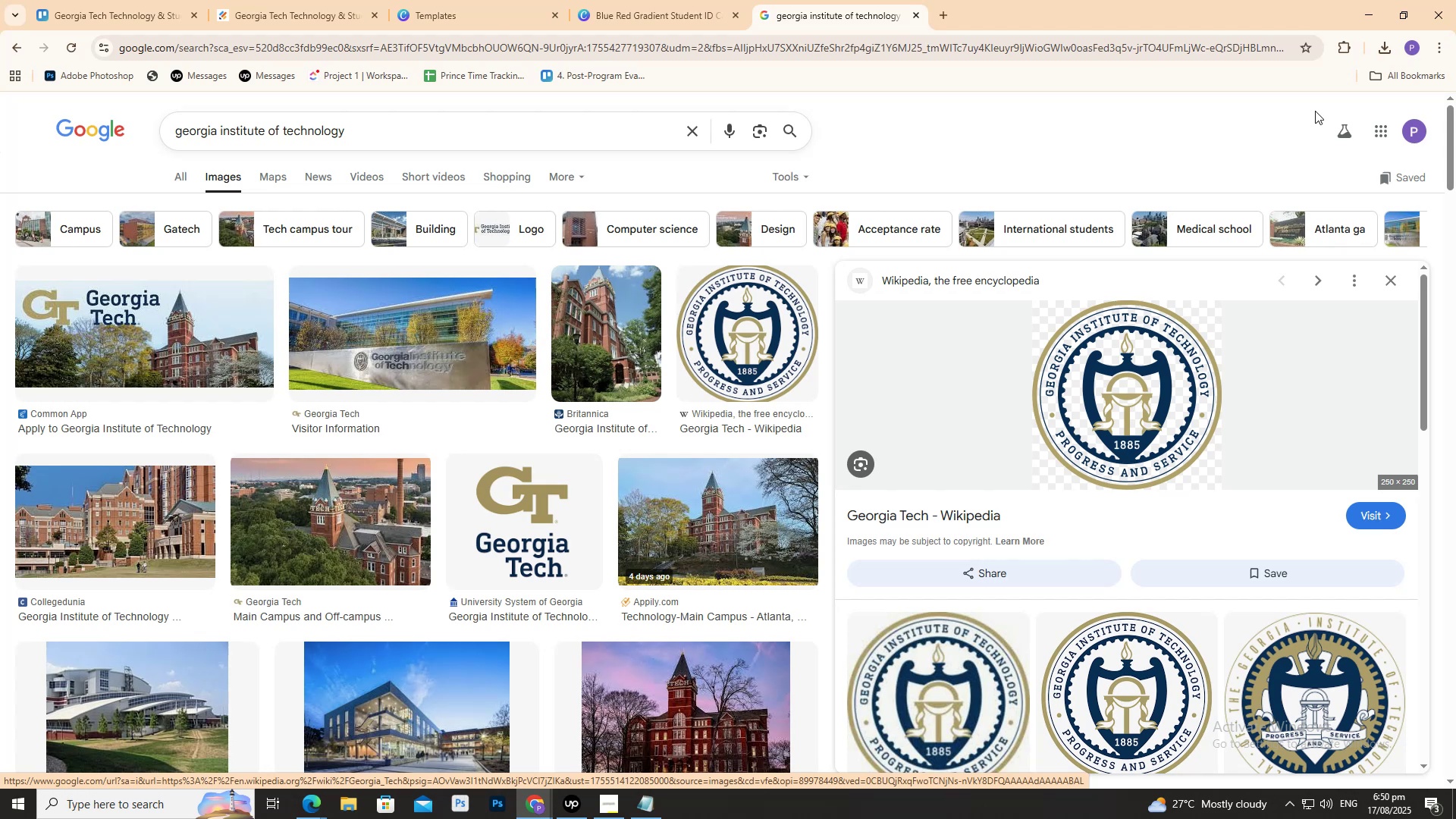 
left_click([714, 0])
 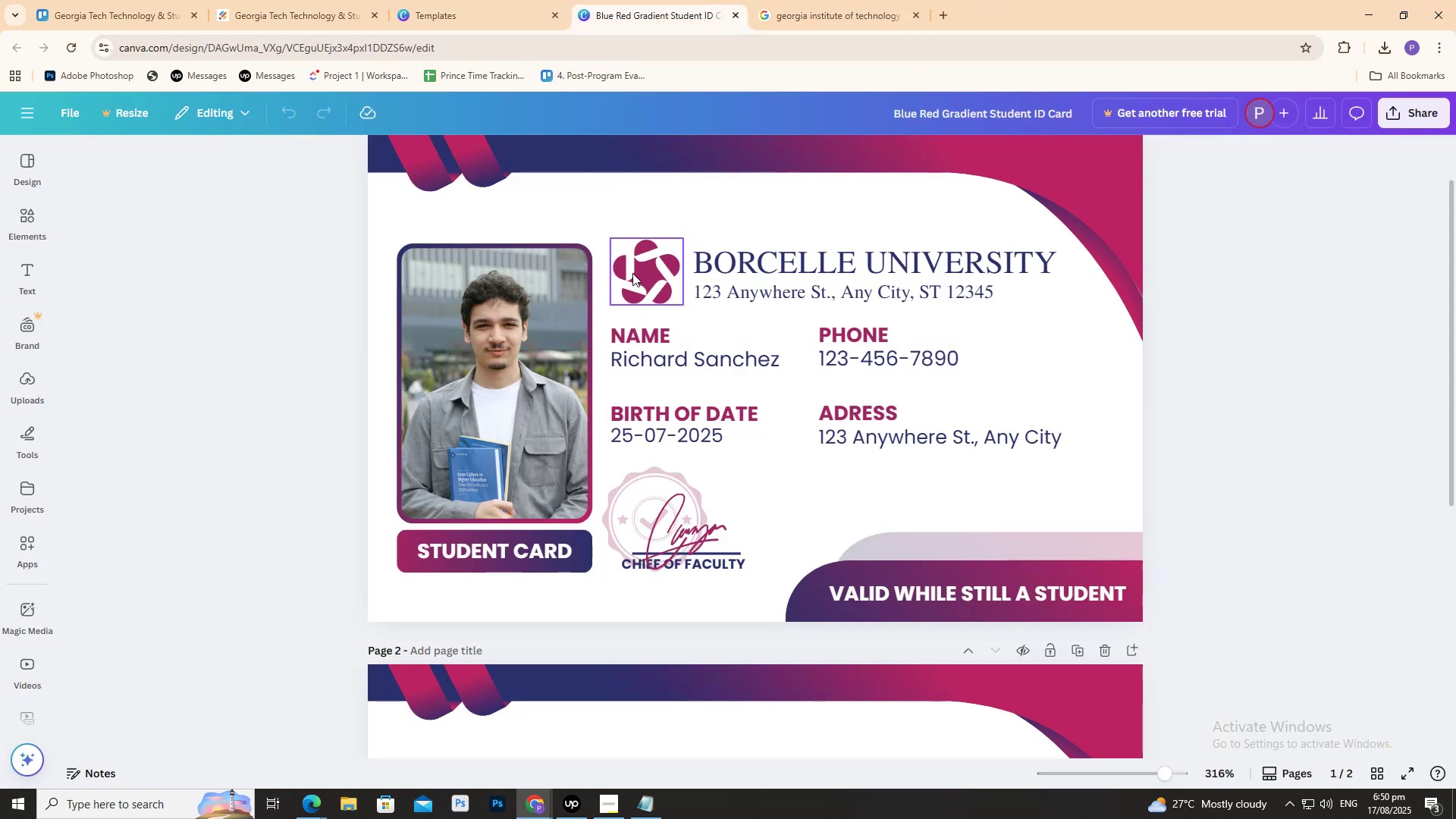 
left_click([629, 275])
 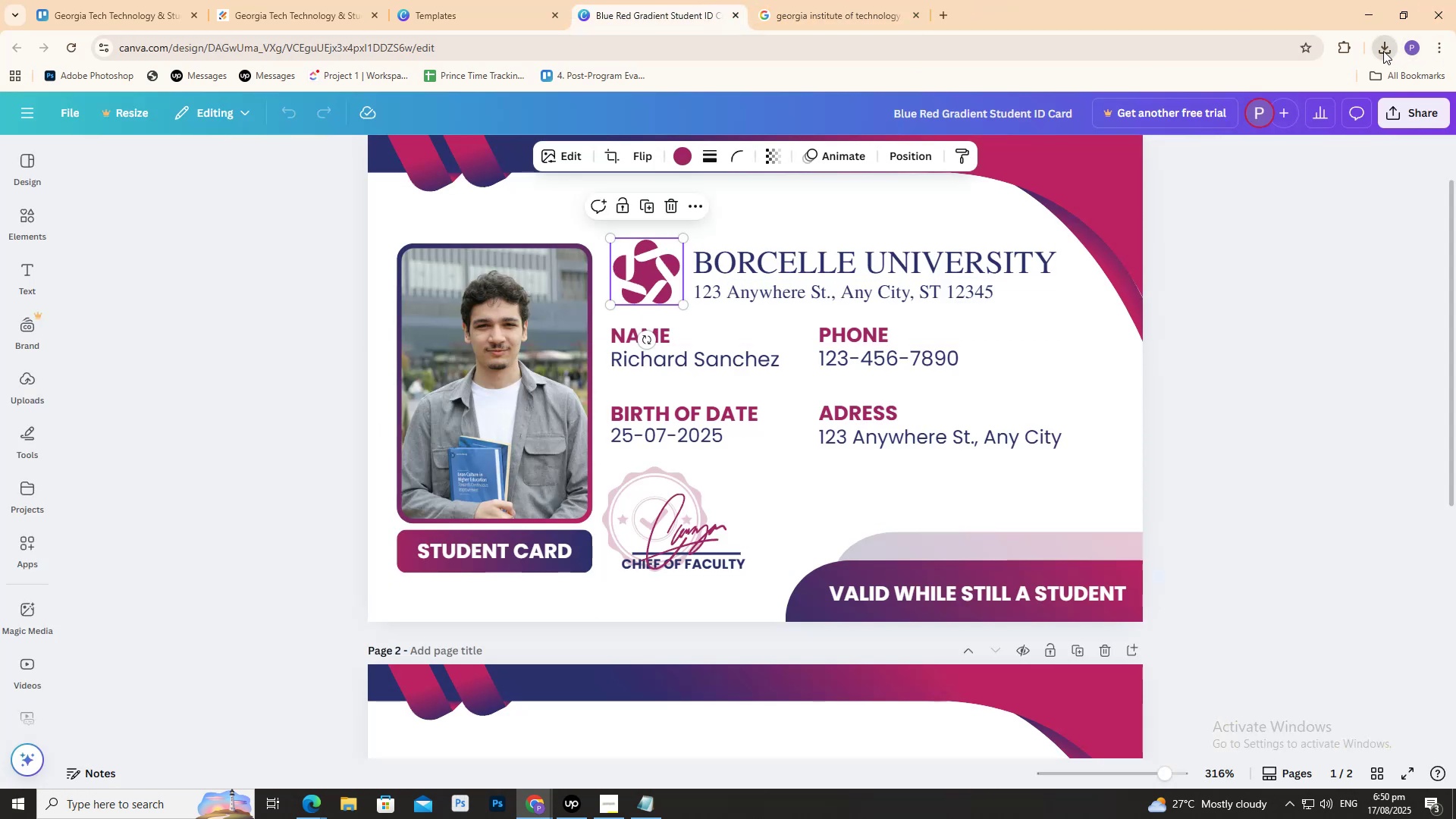 
left_click_drag(start_coordinate=[1266, 130], to_coordinate=[722, 307])
 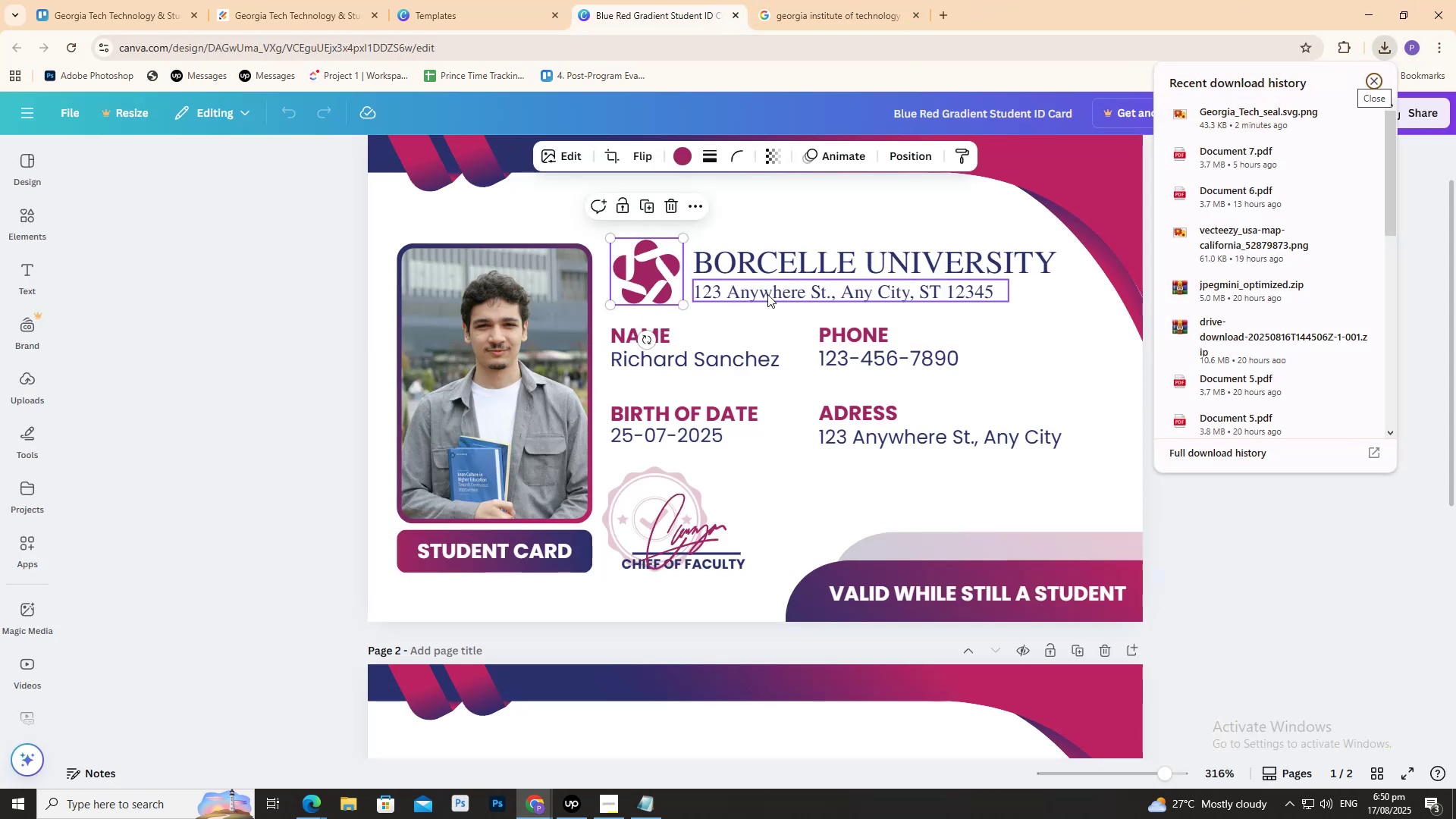 
scroll: coordinate [736, 360], scroll_direction: up, amount: 6.0
 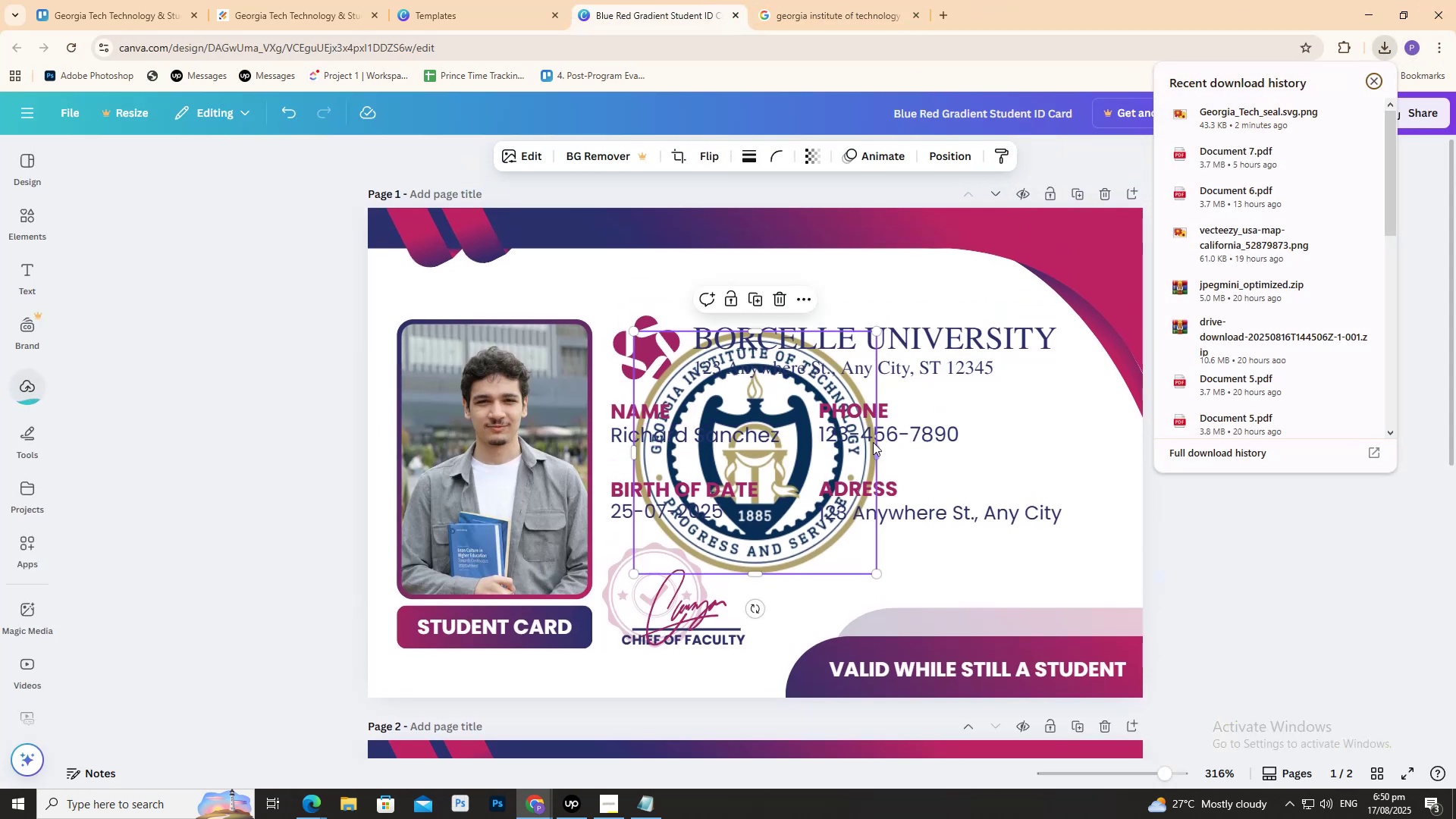 
left_click_drag(start_coordinate=[876, 446], to_coordinate=[909, 441])
 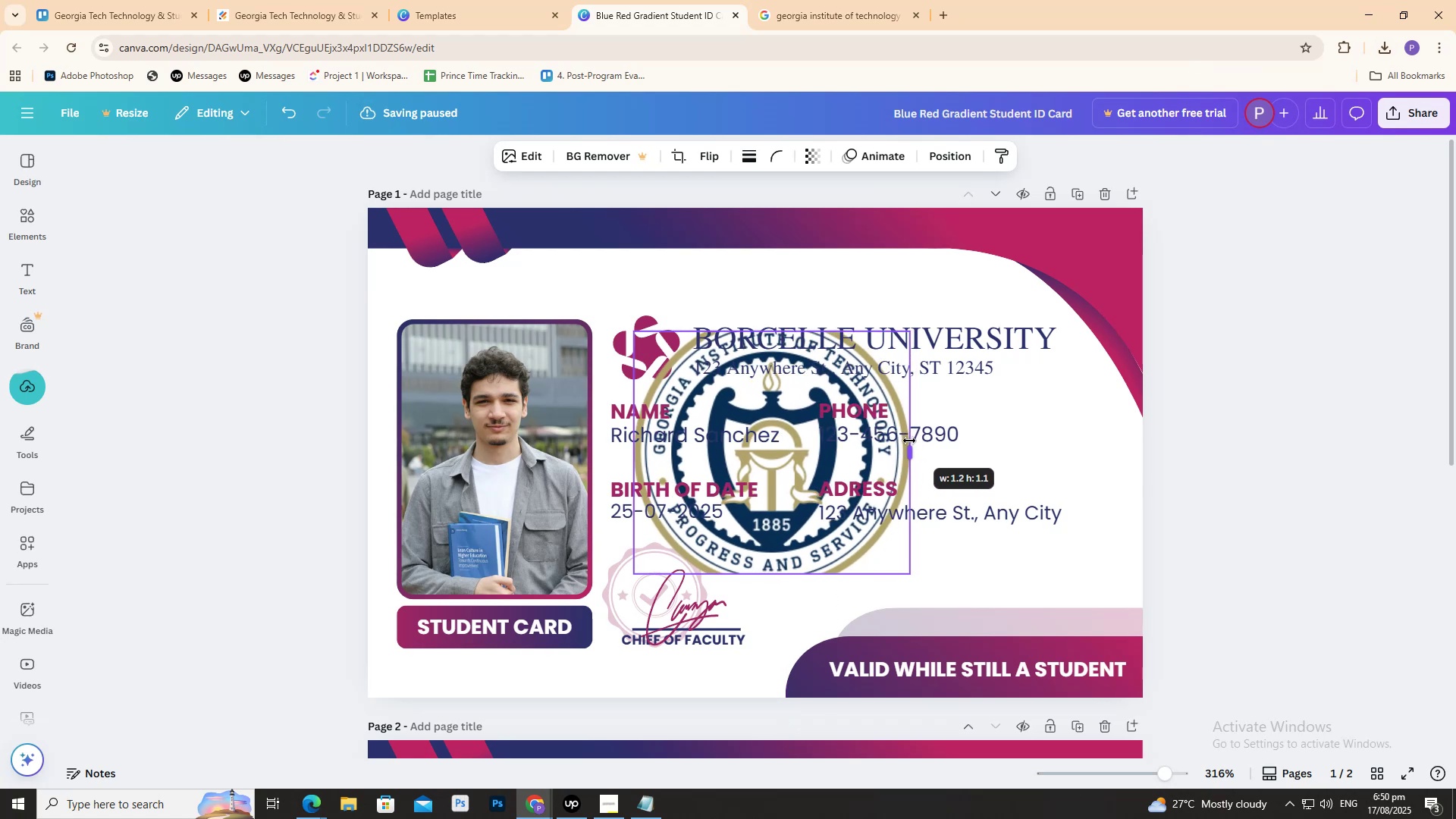 
key(Control+Z)
 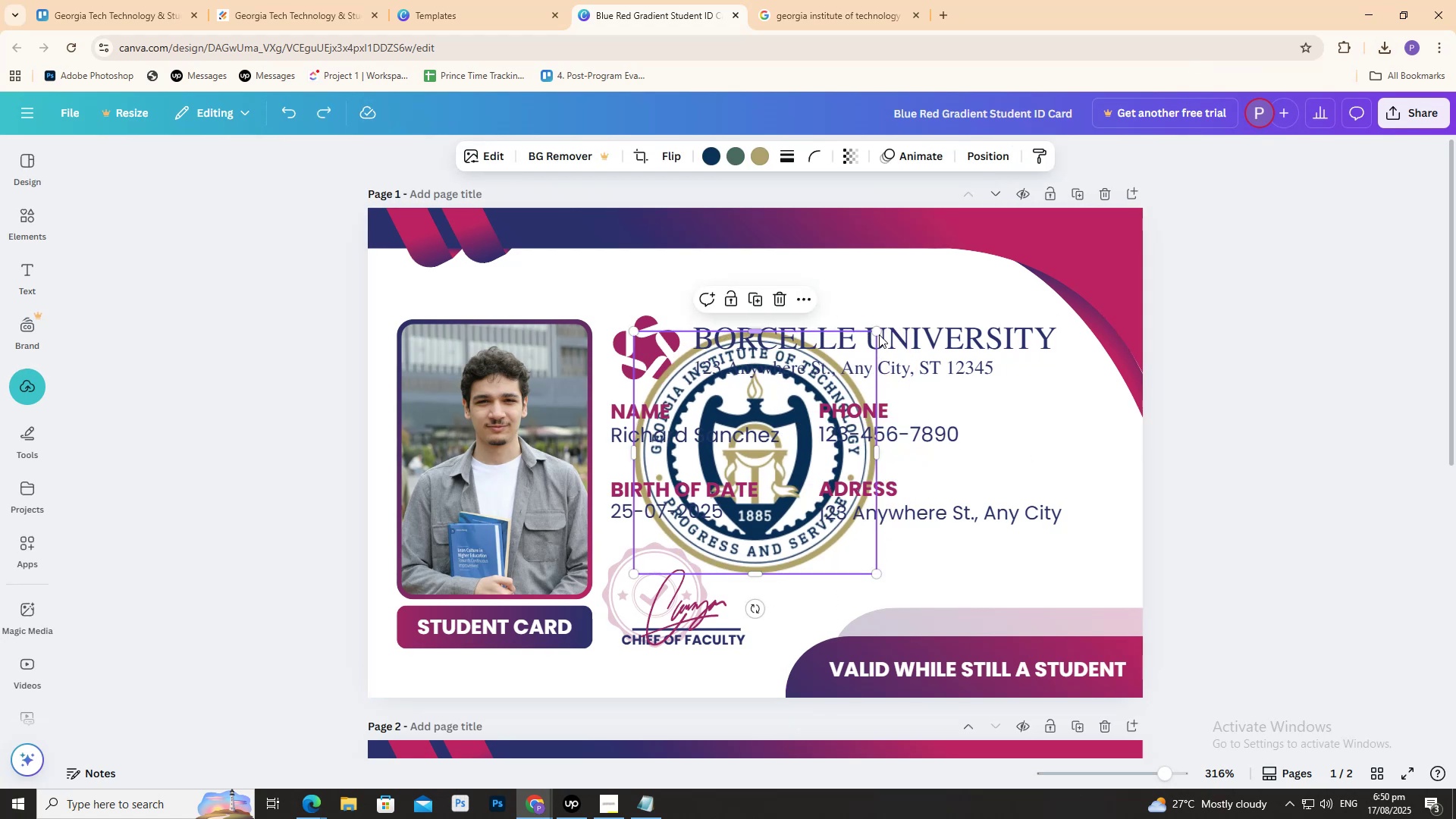 
hold_key(key=ShiftLeft, duration=0.83)
left_click_drag(start_coordinate=[880, 332], to_coordinate=[805, 462])
 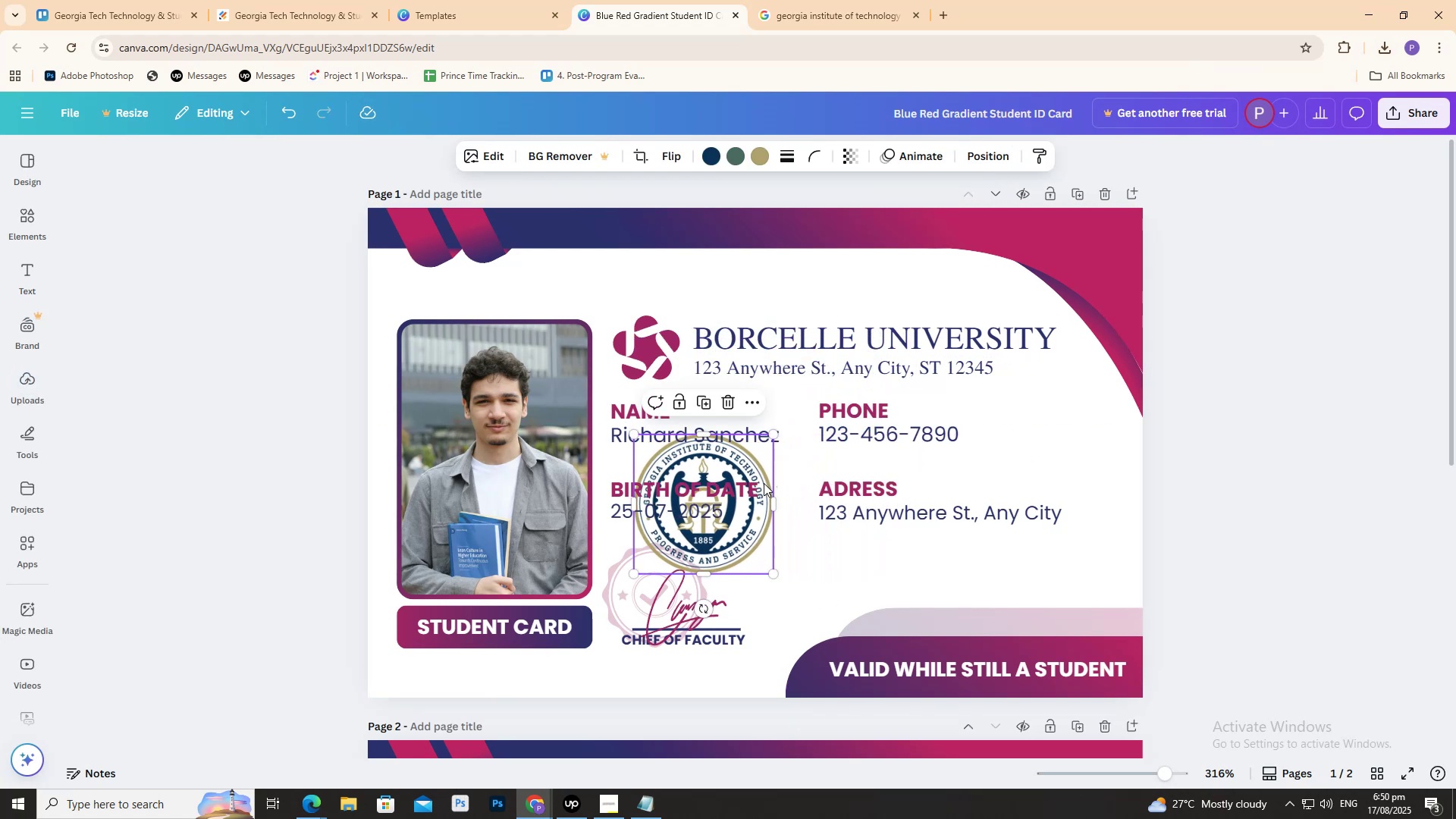 
left_click_drag(start_coordinate=[766, 482], to_coordinate=[713, 325])
 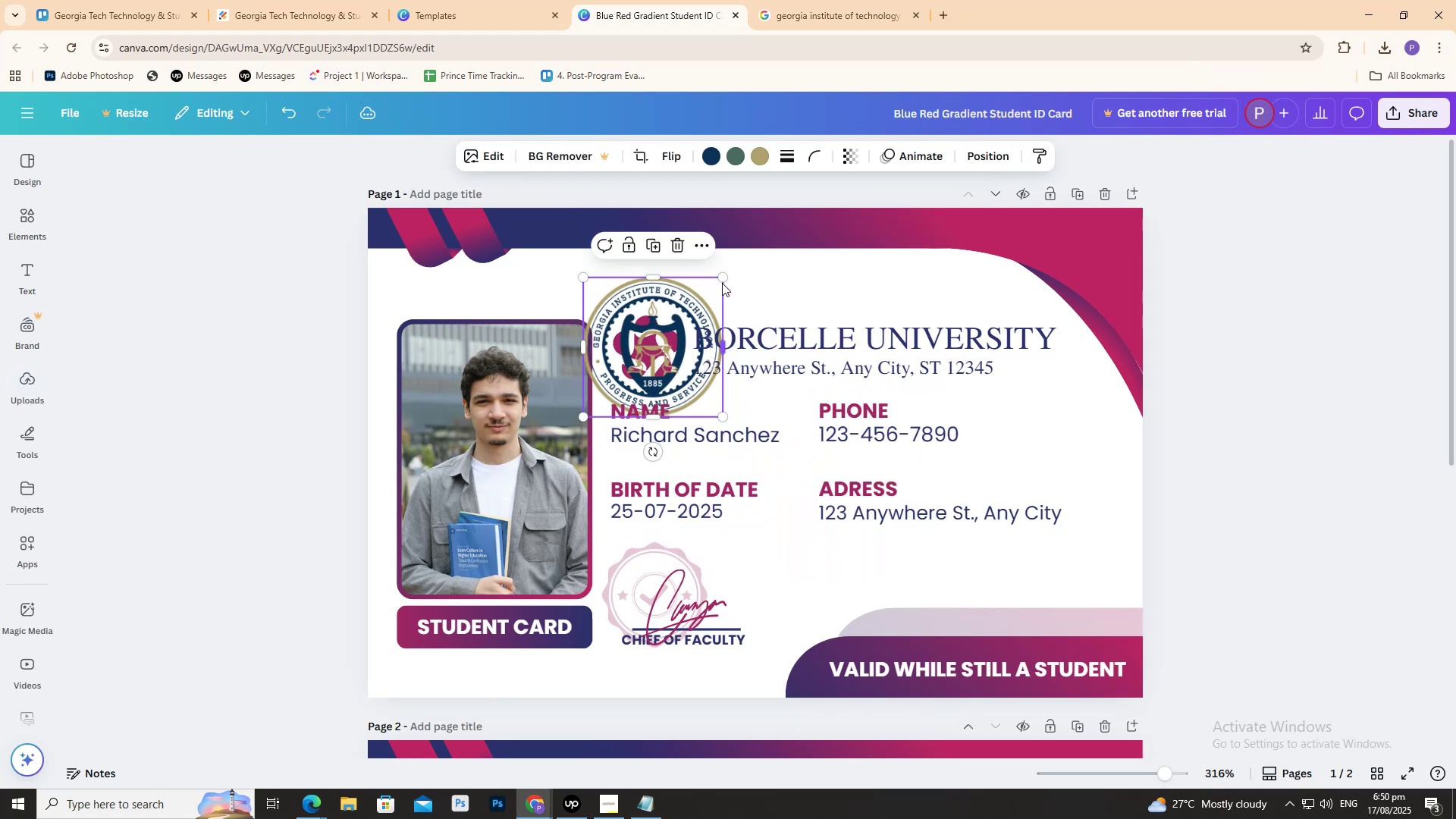 
hold_key(key=ShiftLeft, duration=0.79)
left_click_drag(start_coordinate=[724, 278], to_coordinate=[706, 327])
 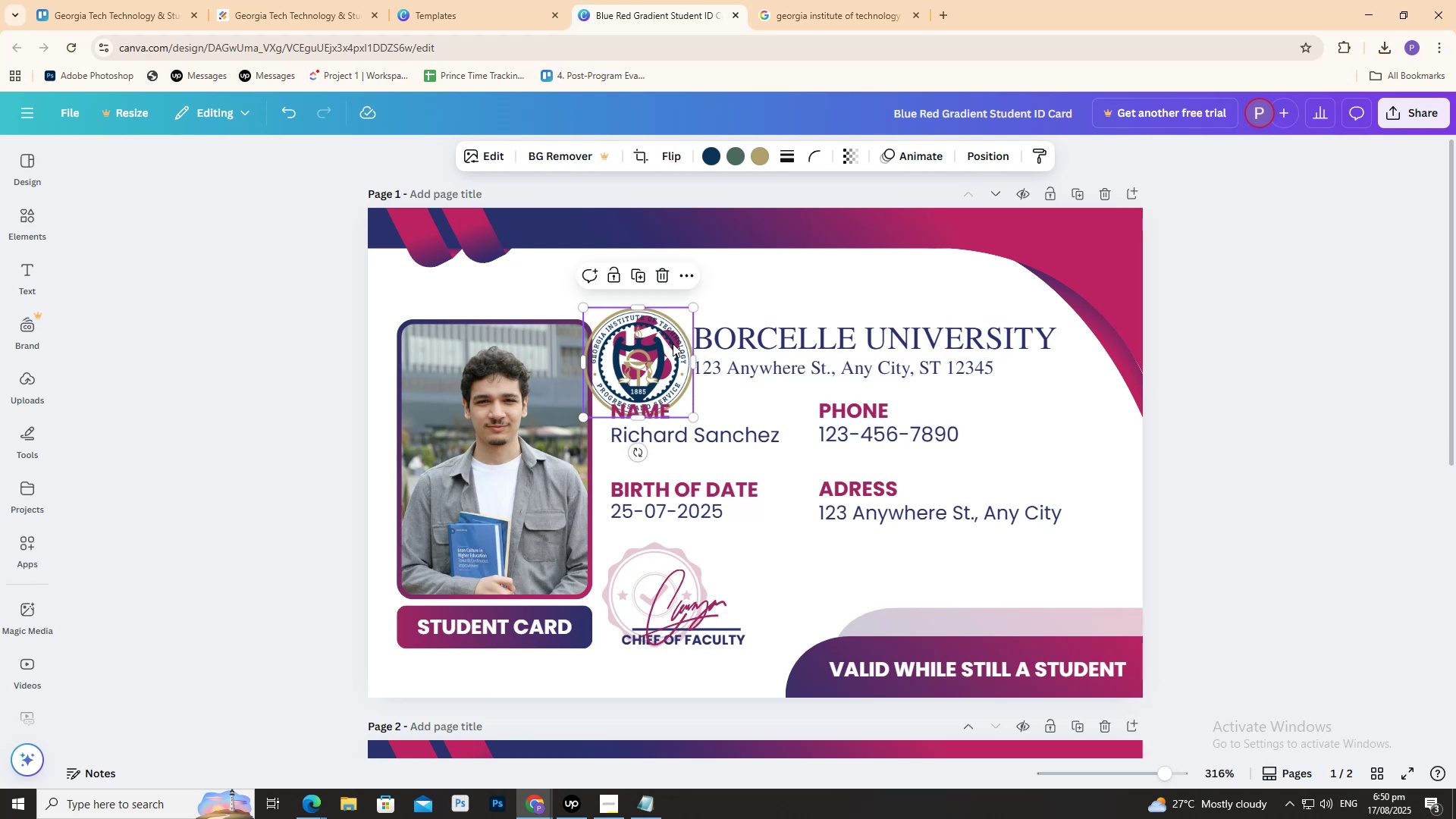 
left_click_drag(start_coordinate=[671, 343], to_coordinate=[683, 325])
 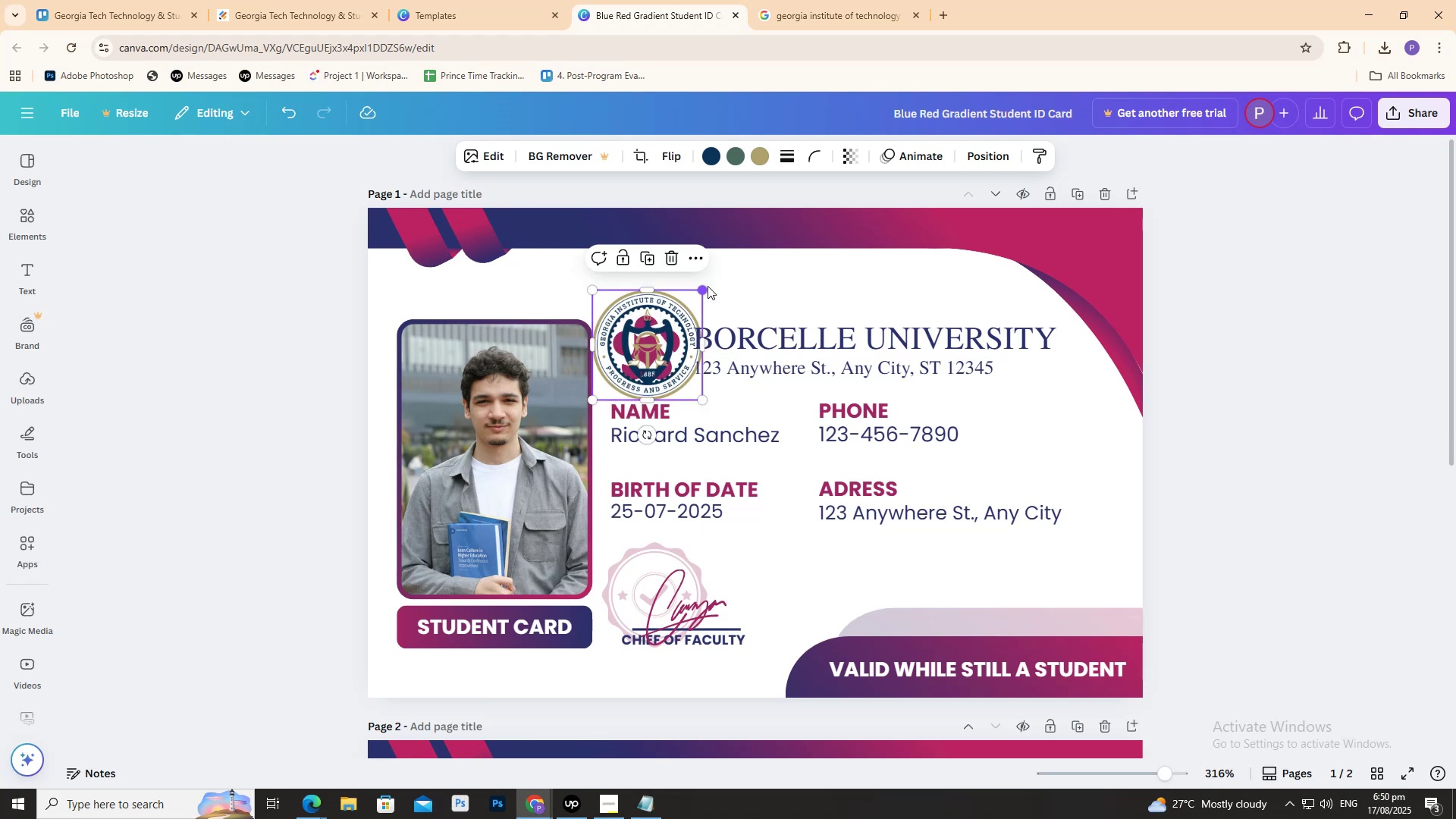 
hold_key(key=ShiftLeft, duration=1.25)
left_click_drag(start_coordinate=[705, 286], to_coordinate=[696, 325])
 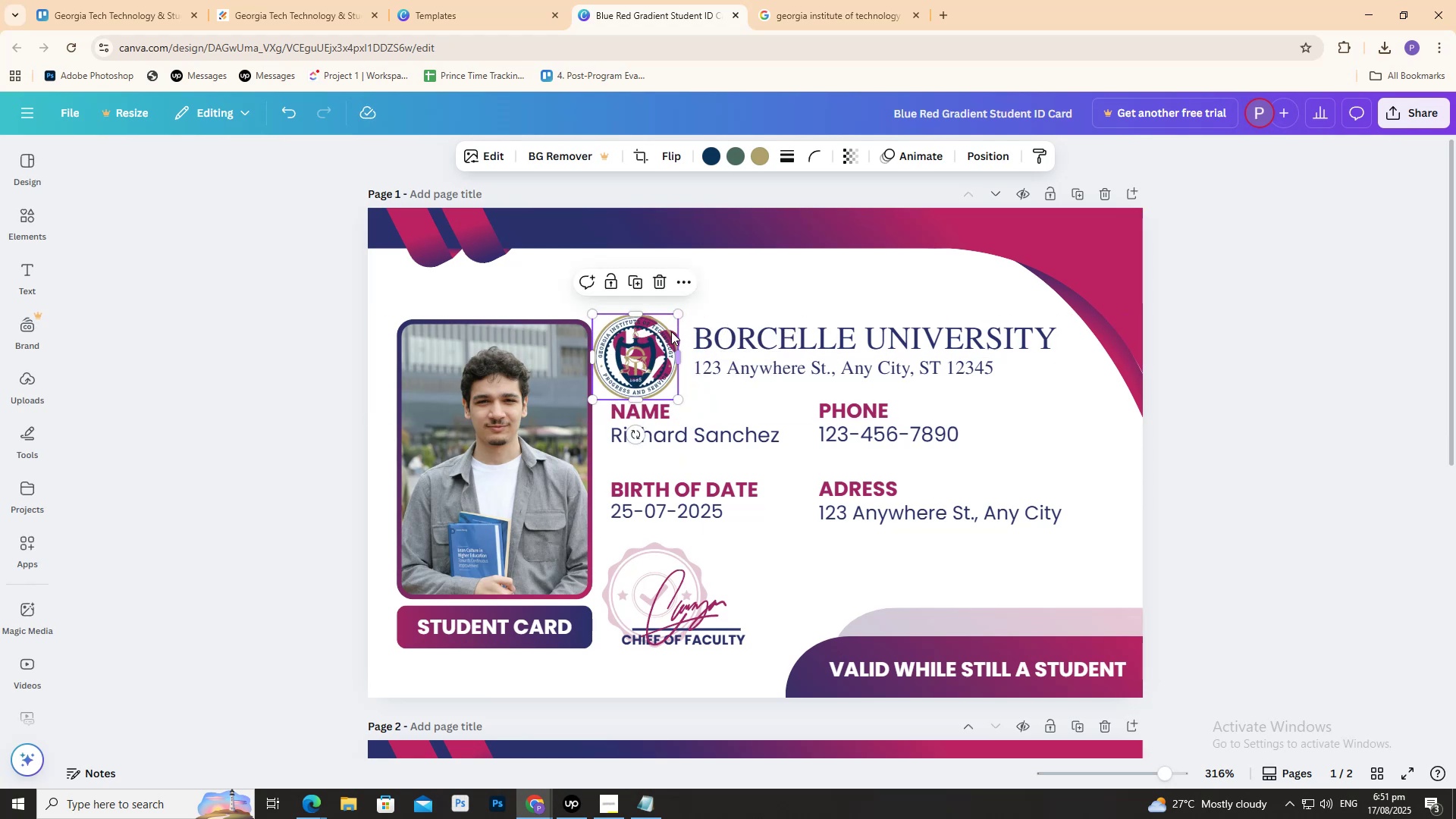 
left_click_drag(start_coordinate=[670, 331], to_coordinate=[679, 327])
 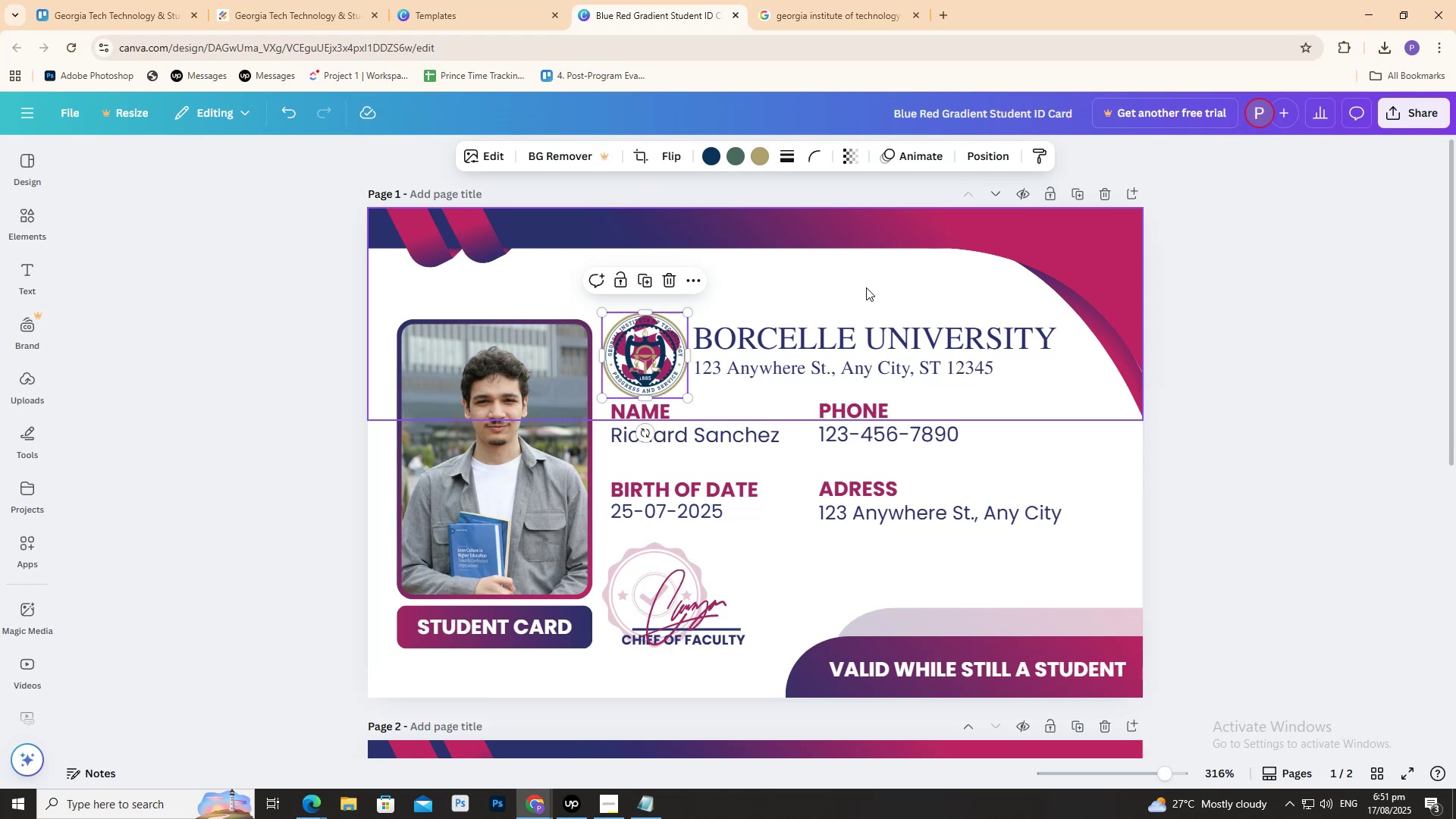 
key(ArrowUp)
 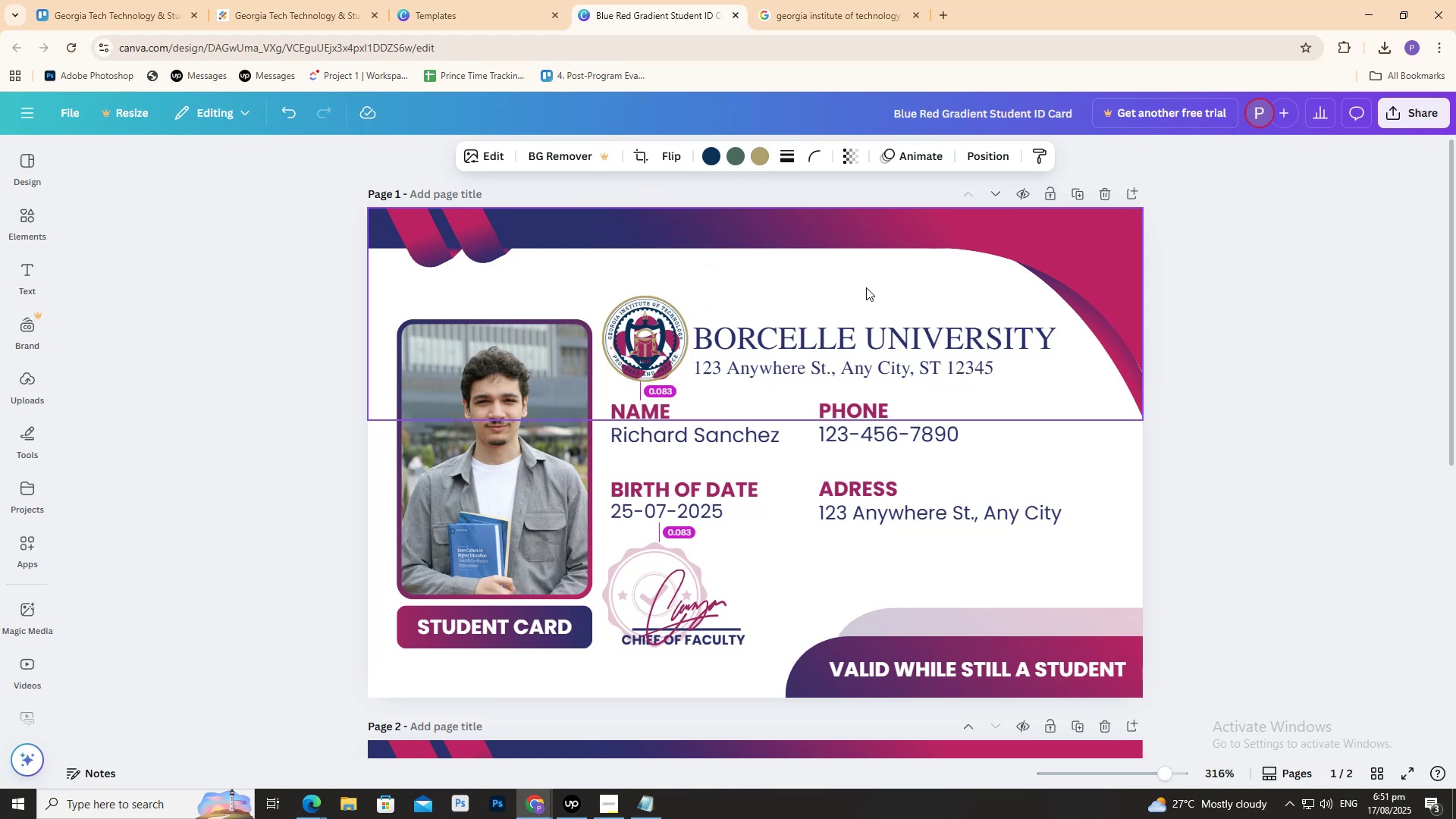 
key(ArrowUp)
 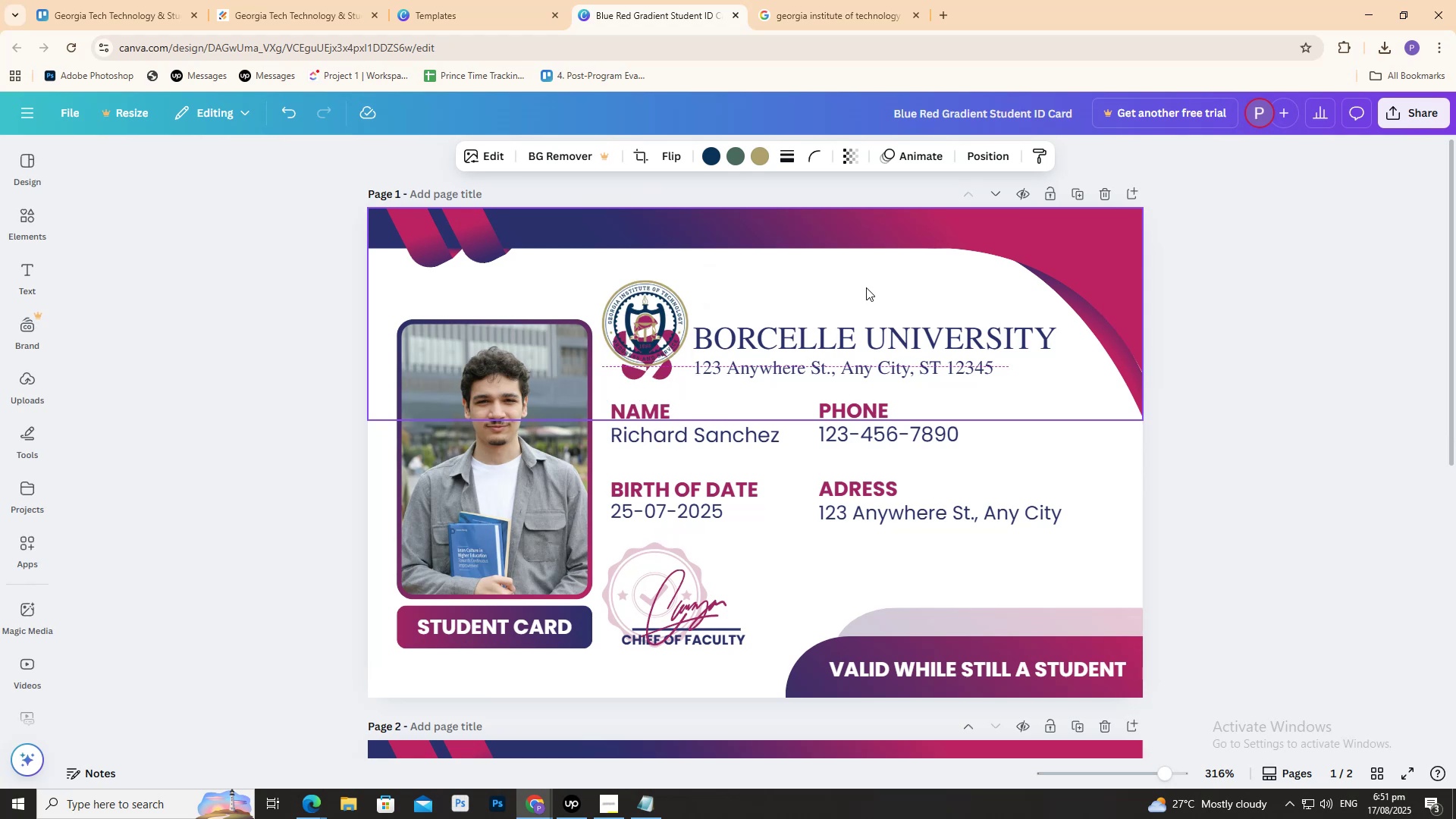 
key(ArrowDown)
 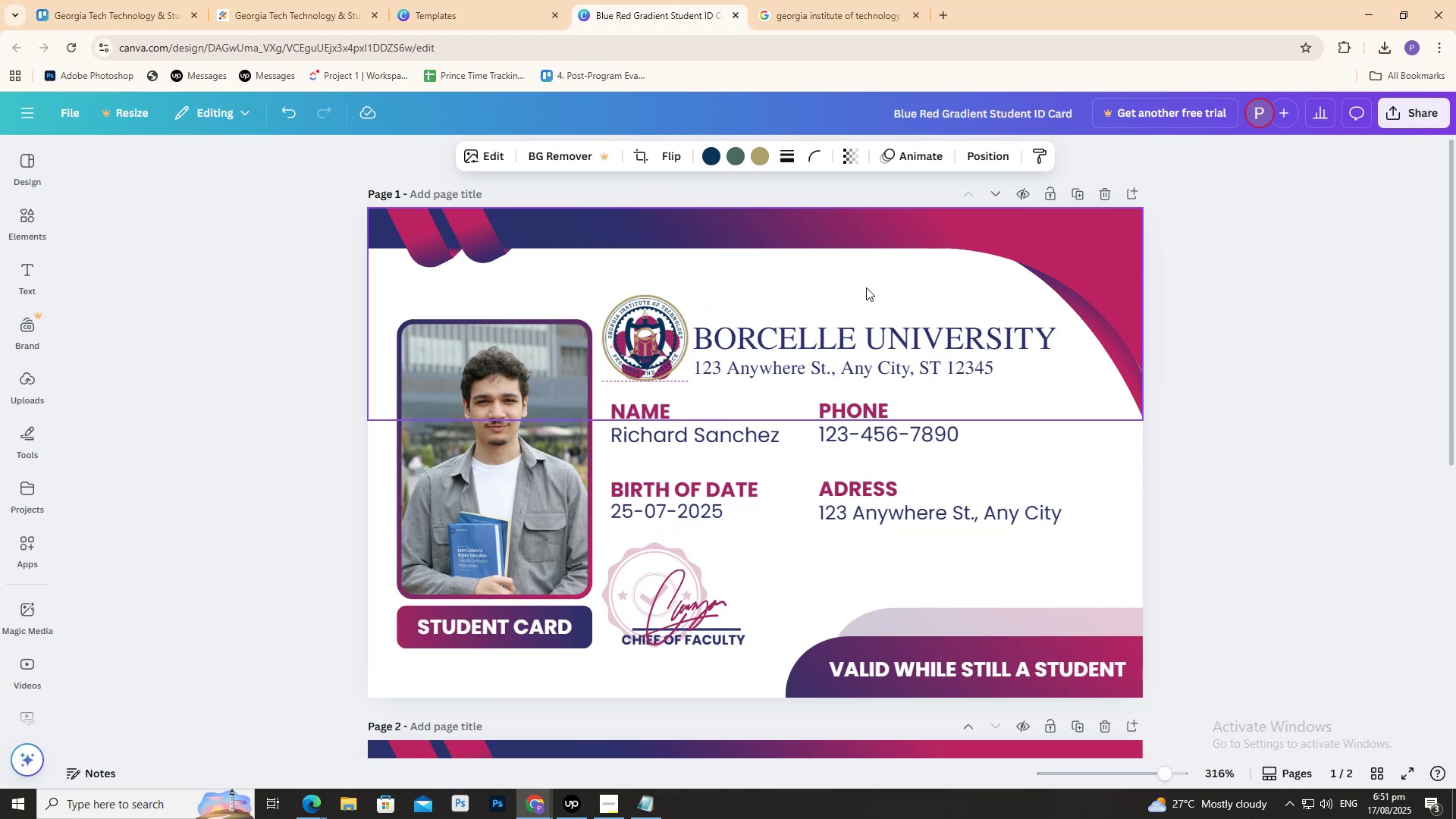 
key(ArrowDown)
 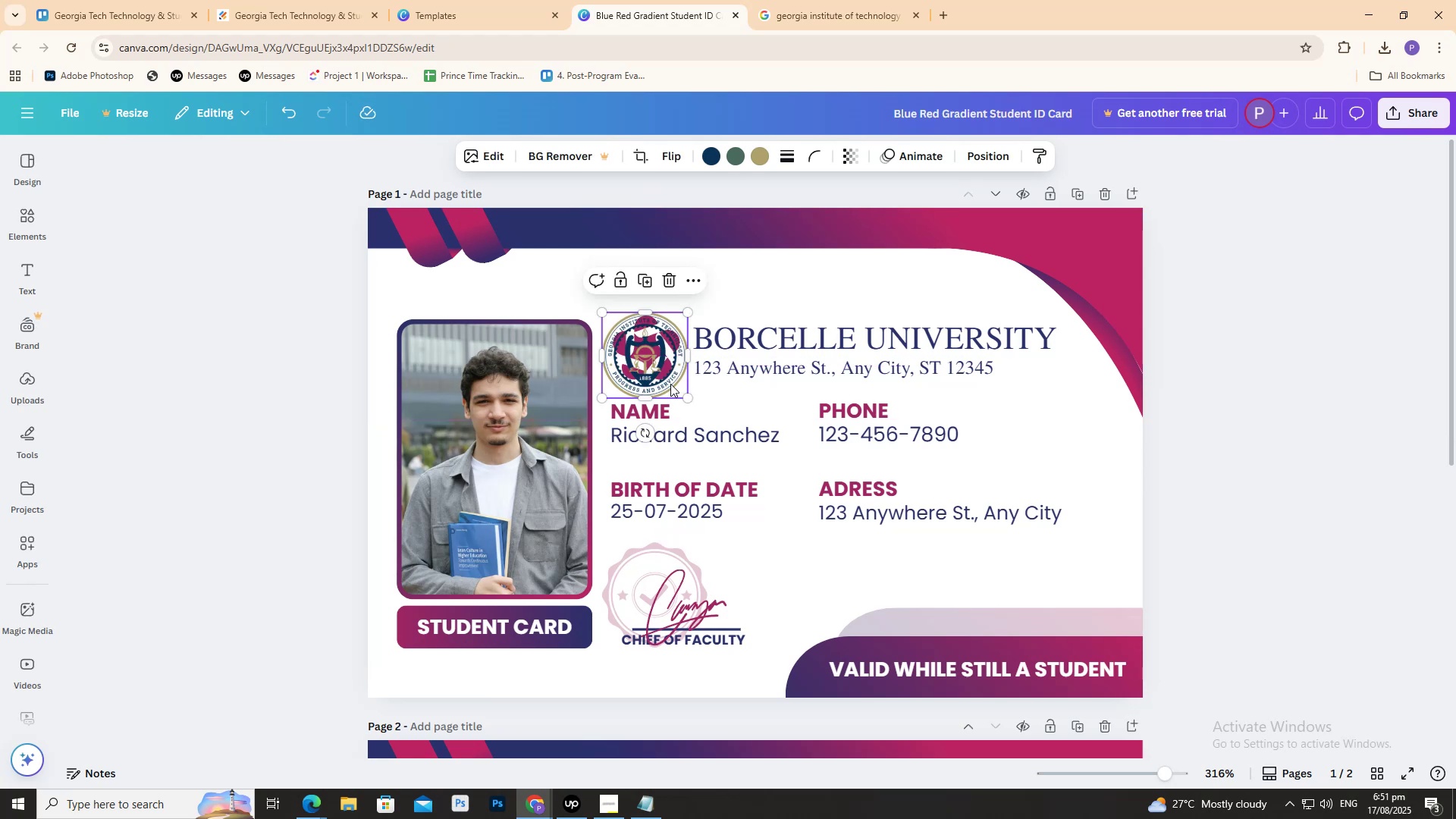 
left_click_drag(start_coordinate=[686, 394], to_coordinate=[666, 394])
 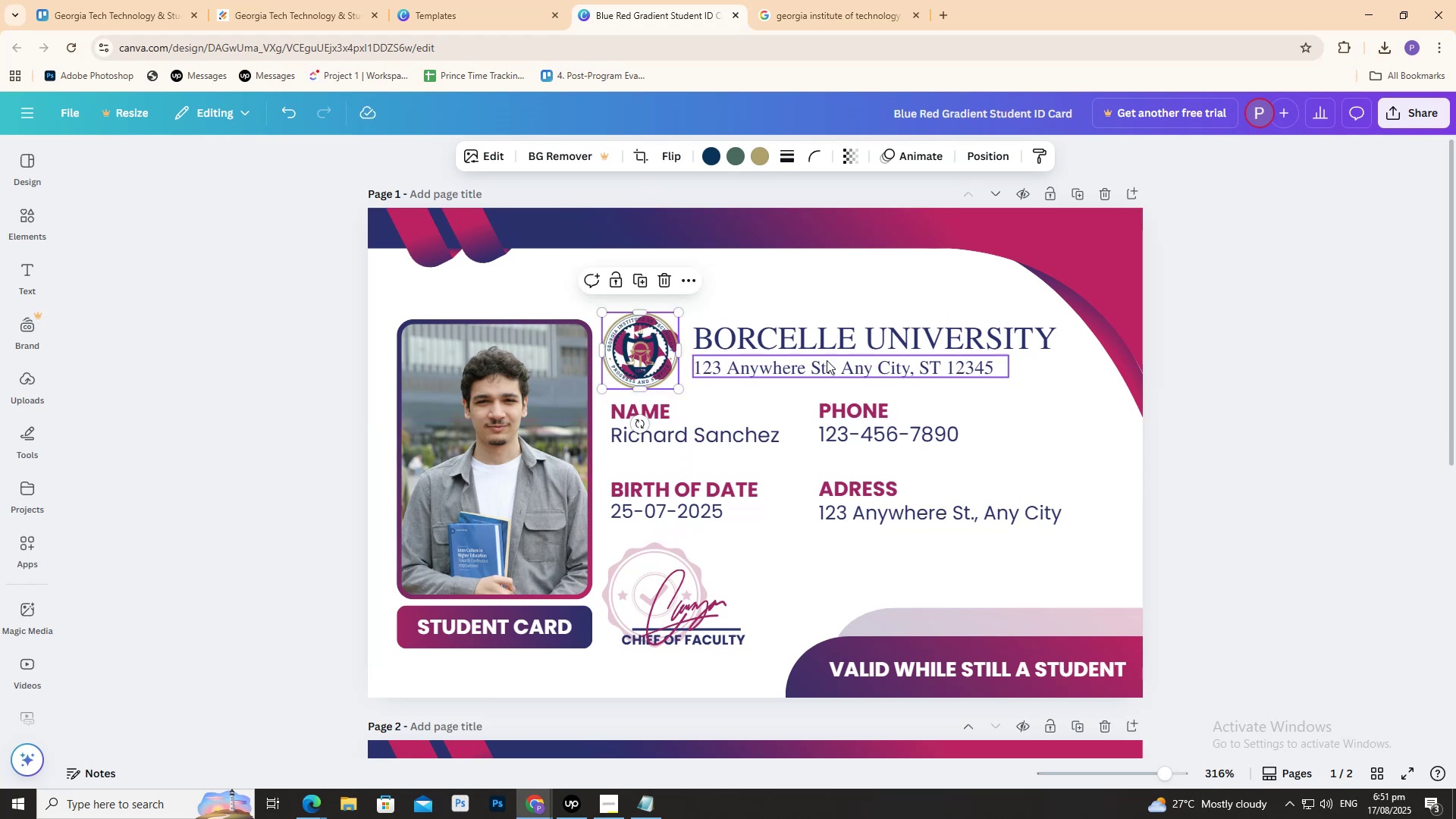 
key(ArrowRight)
 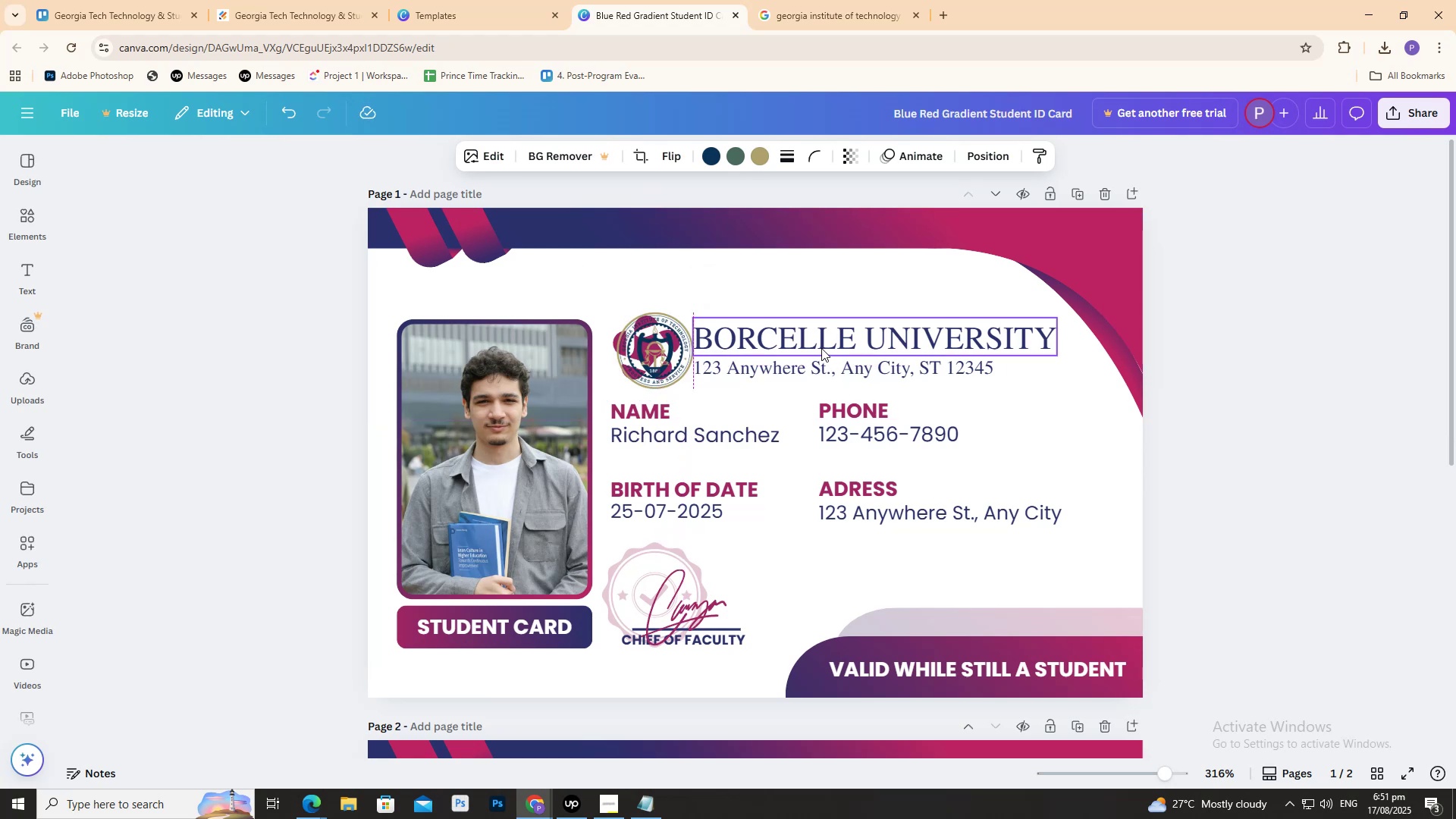 
key(ArrowLeft)
 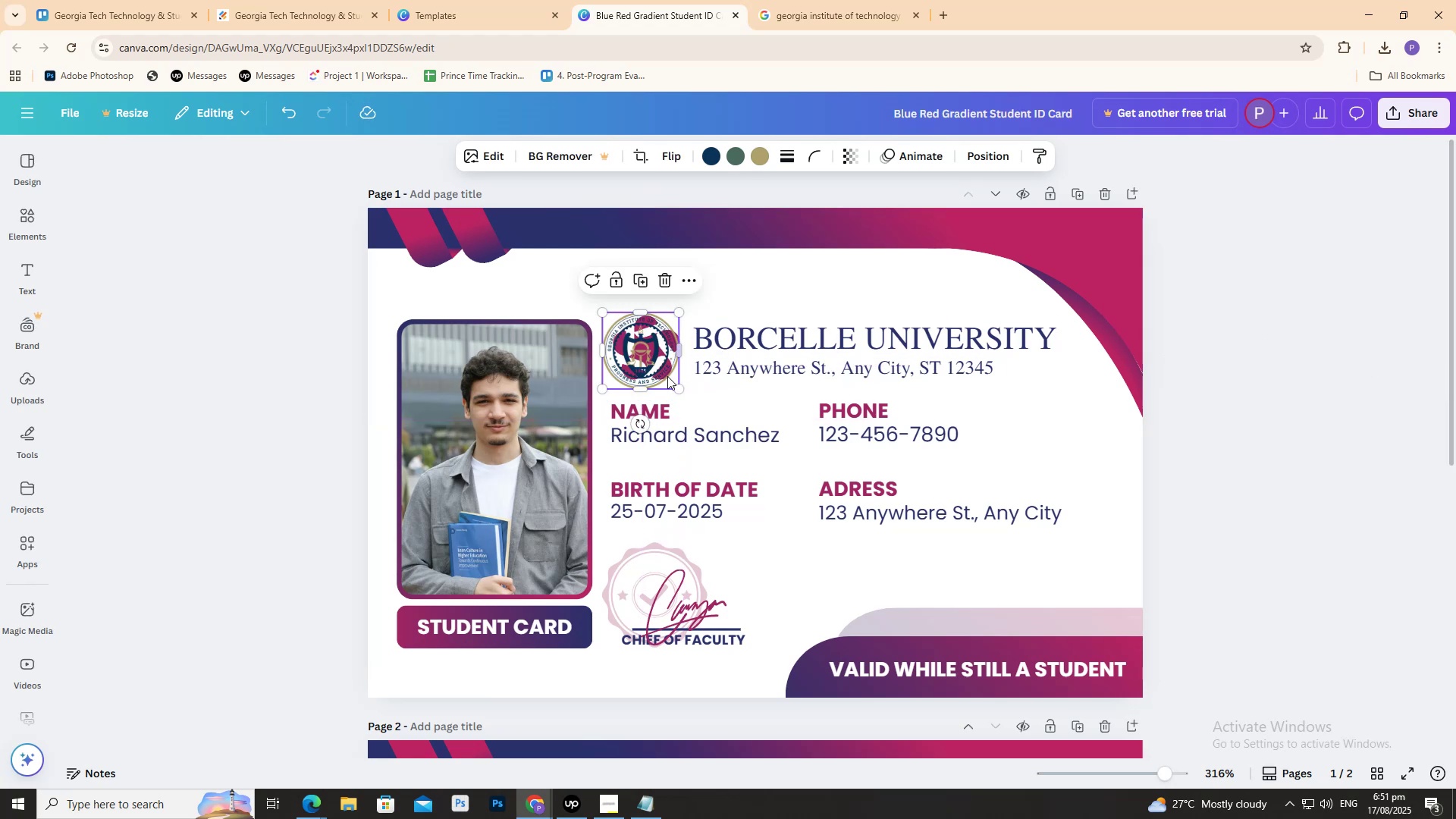 
left_click_drag(start_coordinate=[631, 358], to_coordinate=[635, 356])
 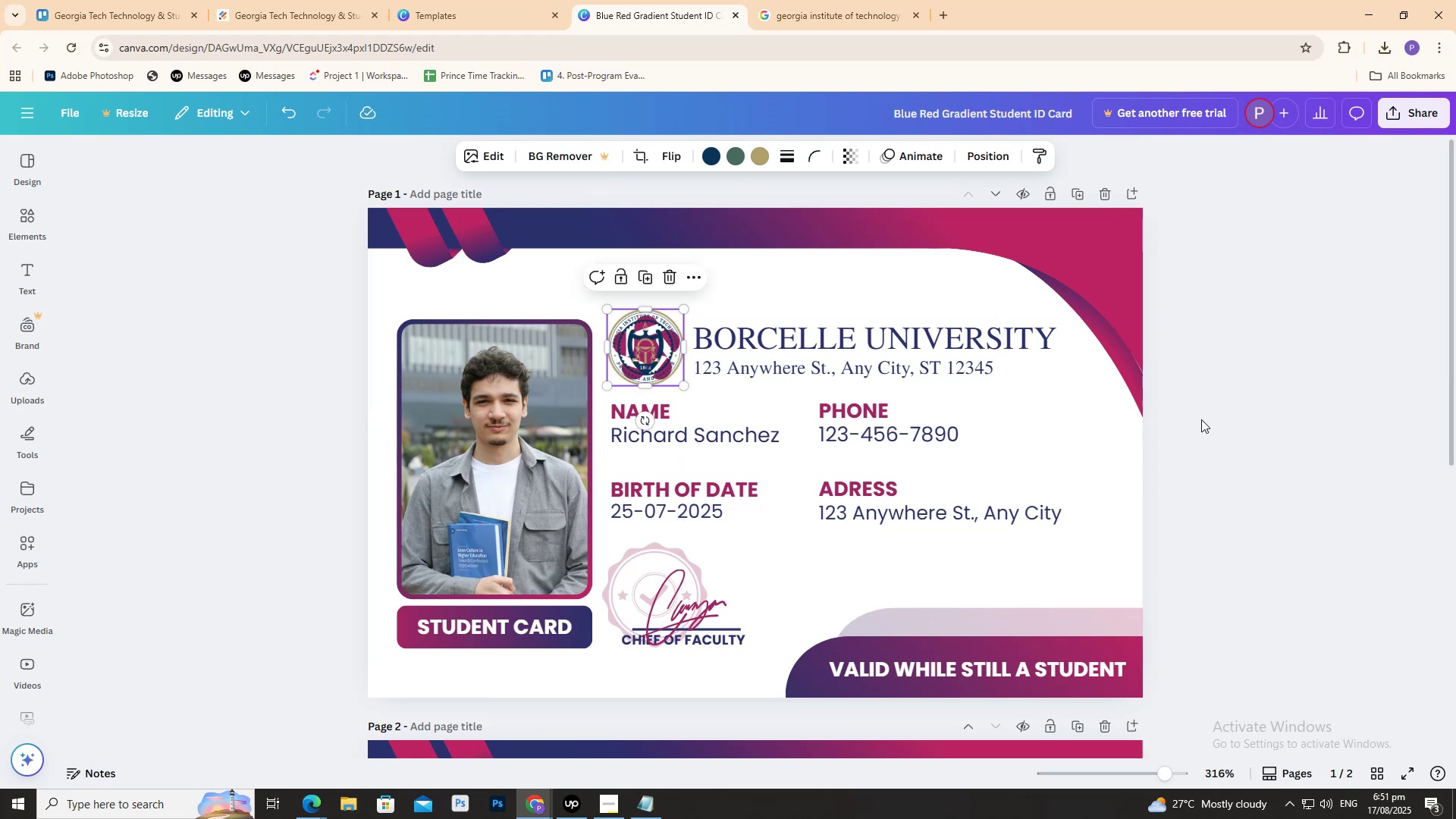 
left_click([1241, 419])
 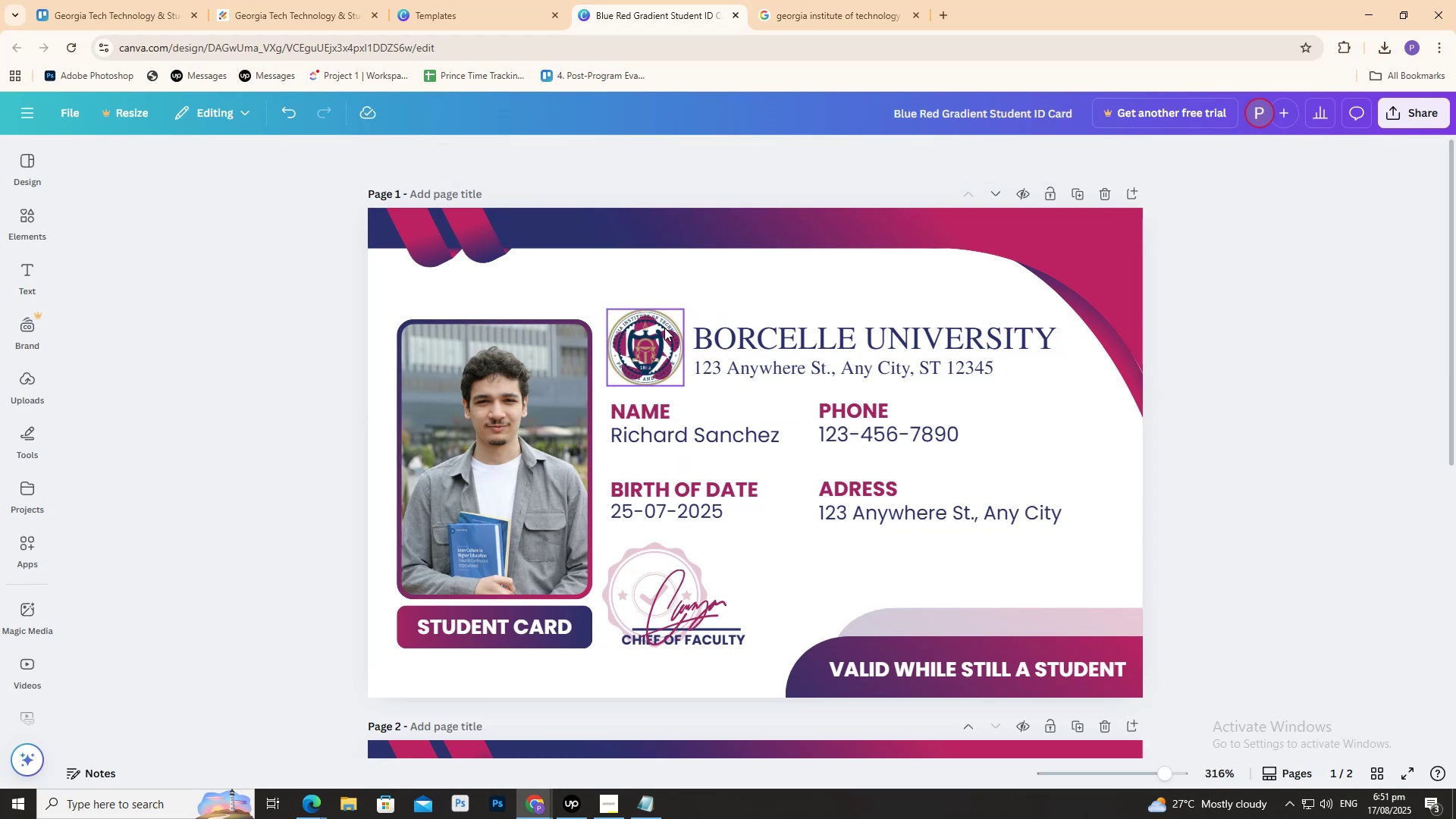 
left_click([664, 328])
 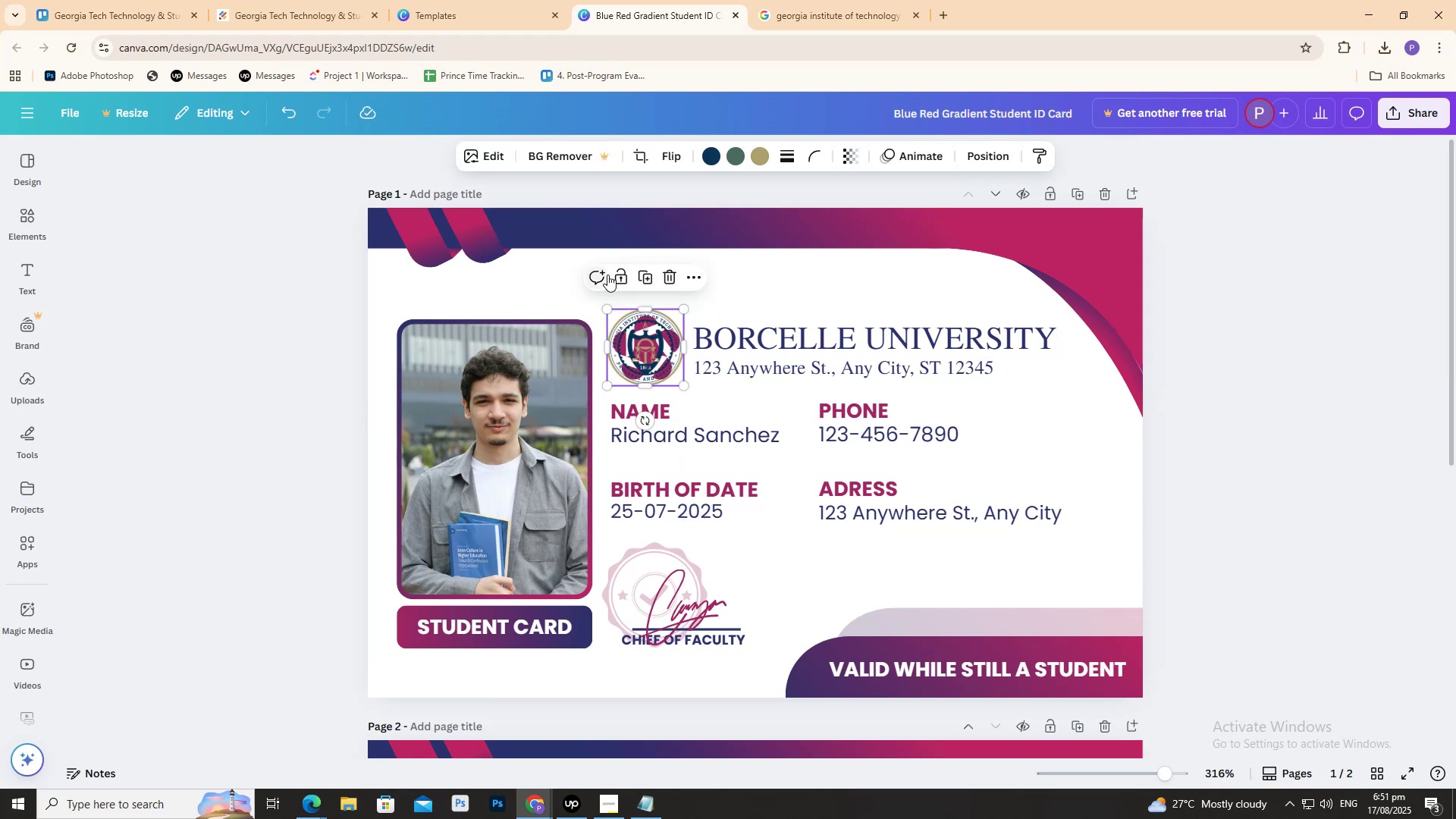 
left_click([622, 276])
 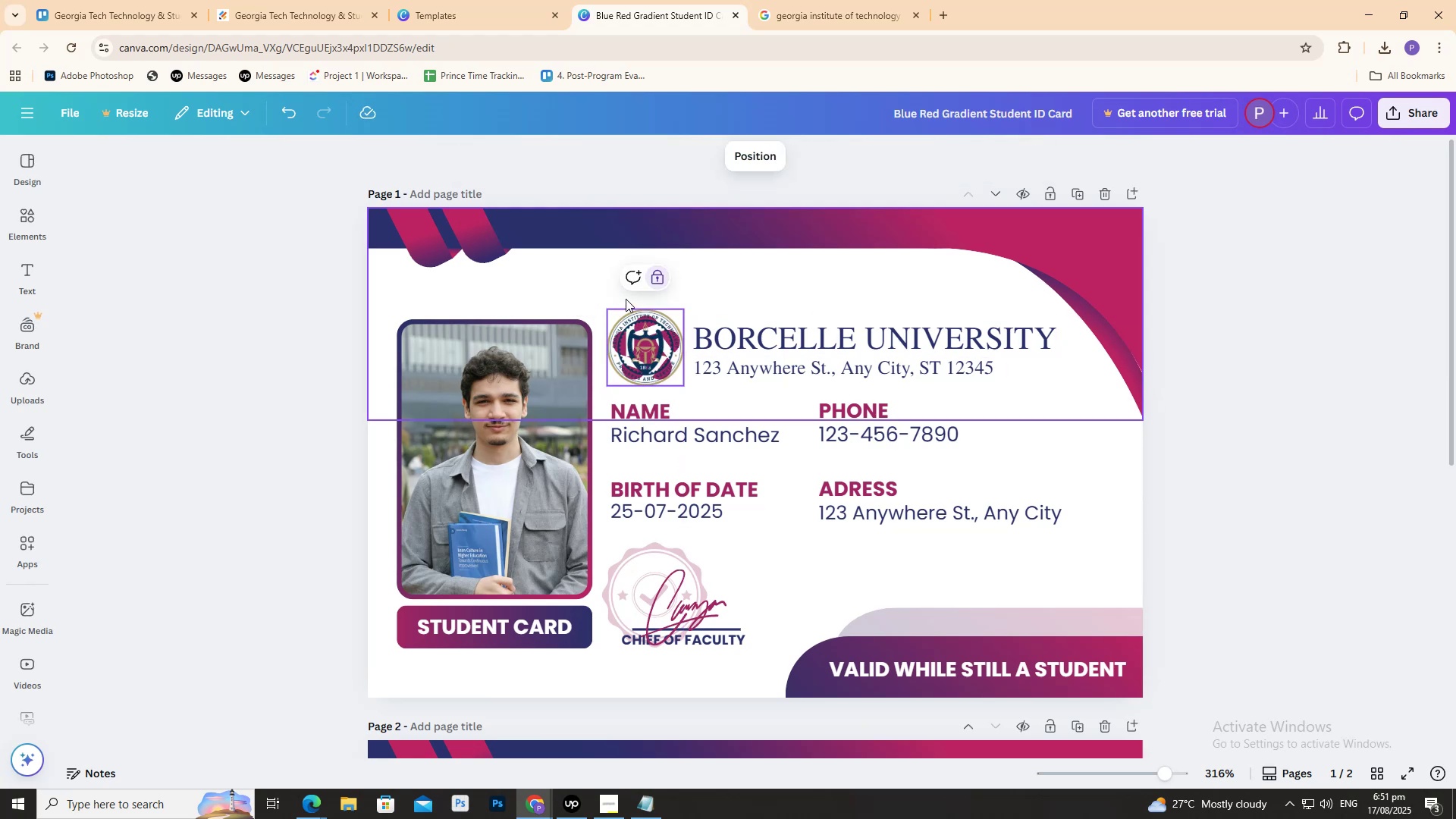 
left_click([626, 299])
 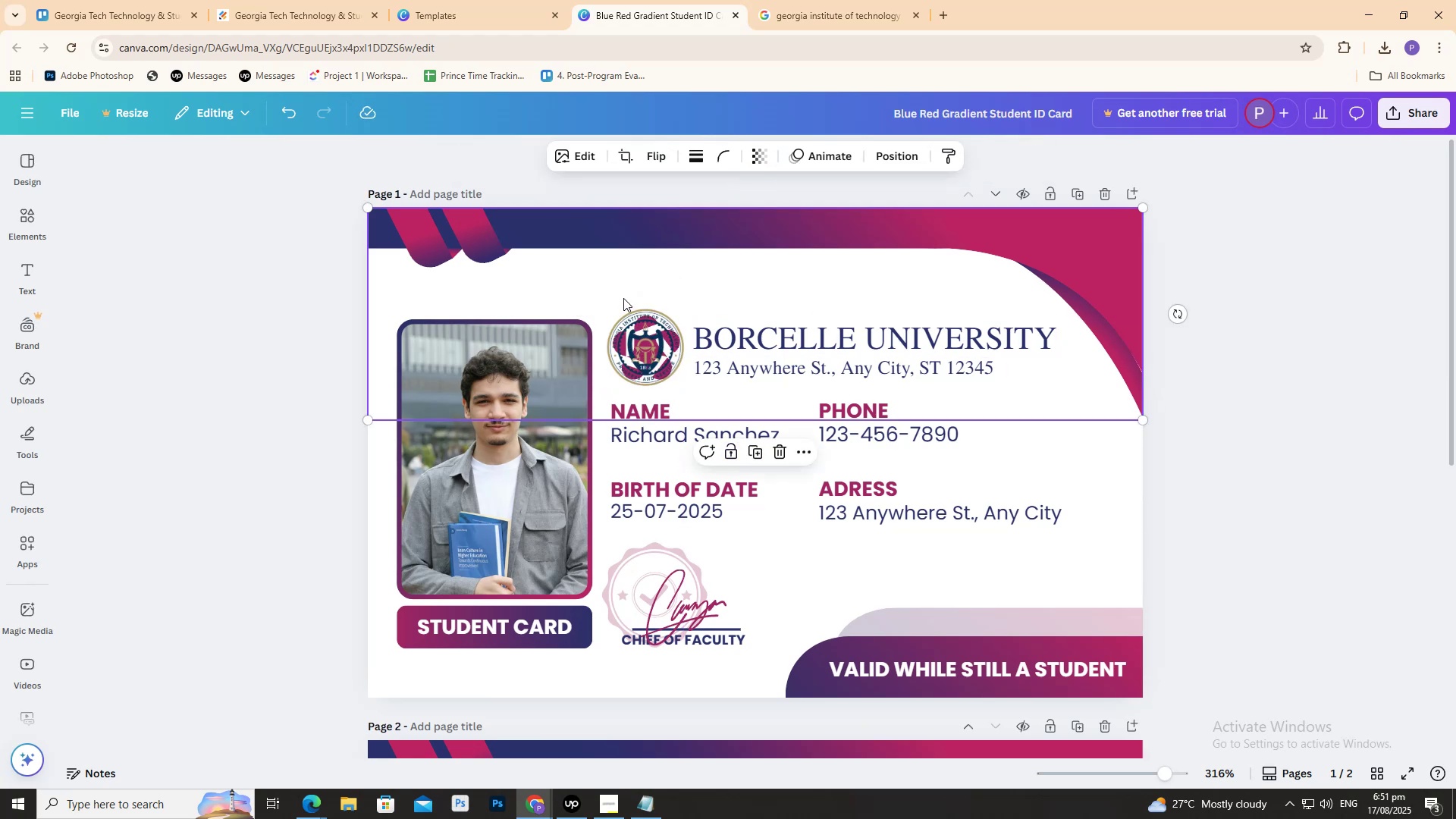 
left_click_drag(start_coordinate=[626, 300], to_coordinate=[649, 347])
 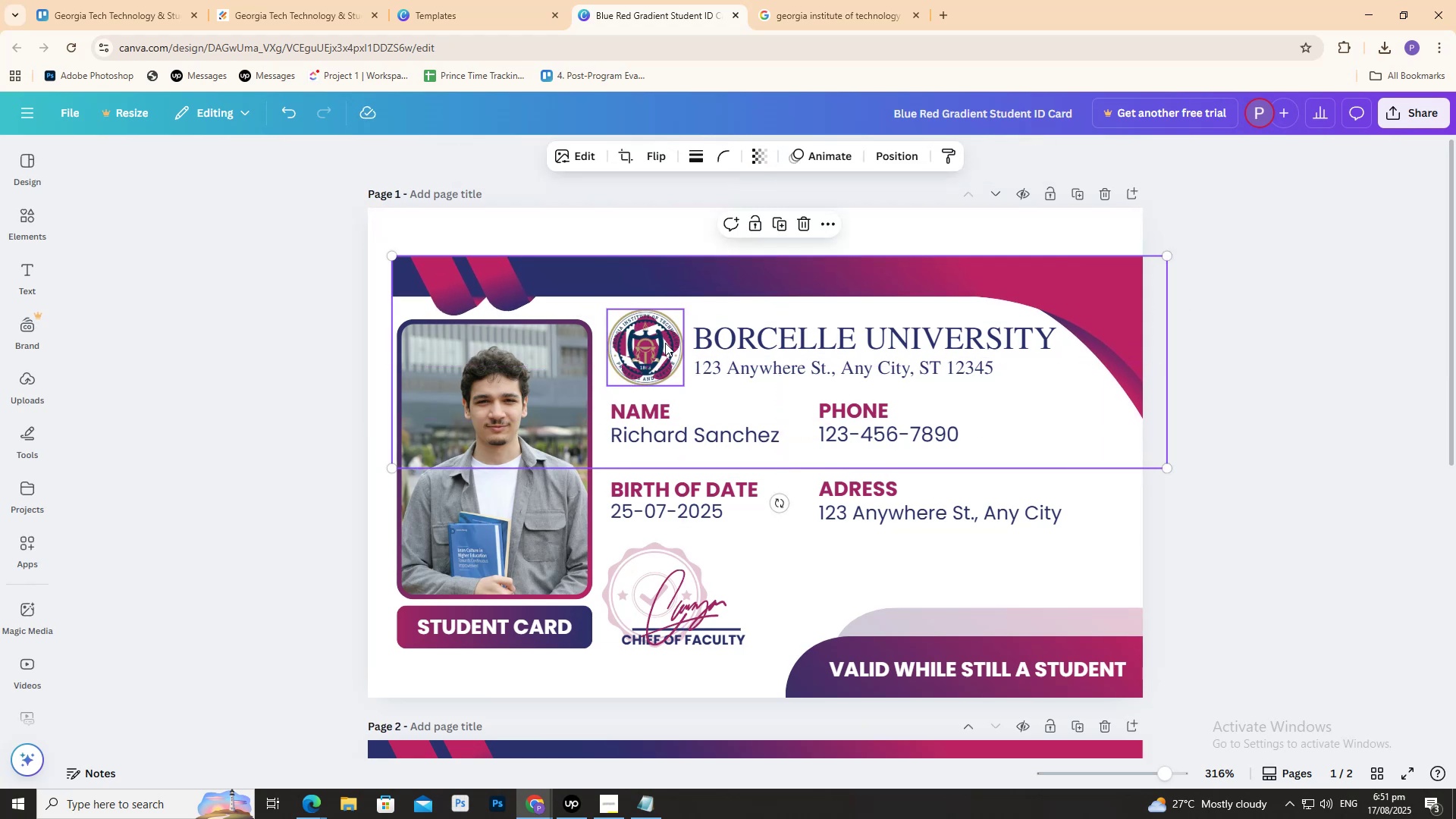 
key(Control+Z)
 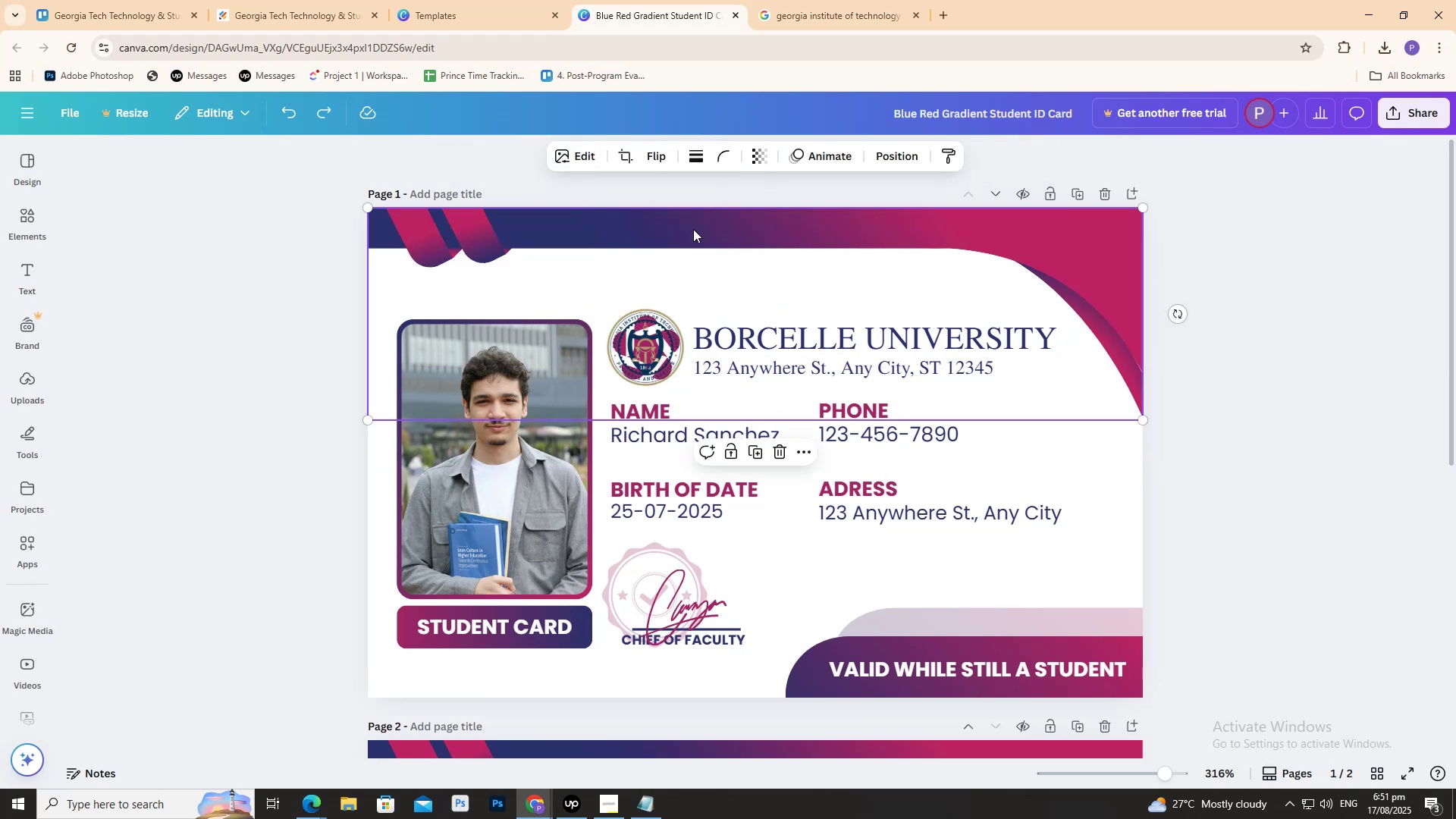 
double_click([1019, 256])
 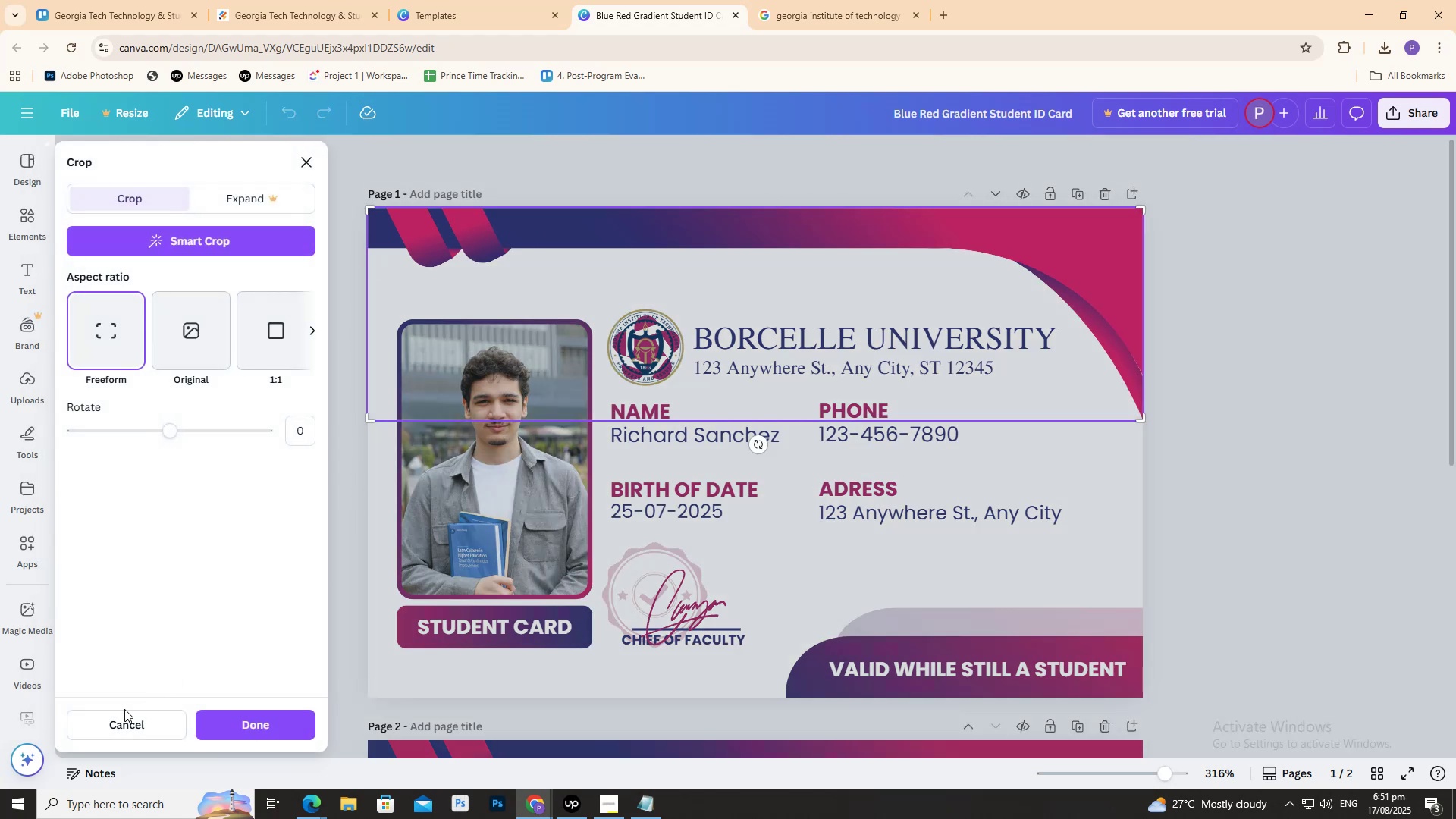 
left_click([132, 721])
 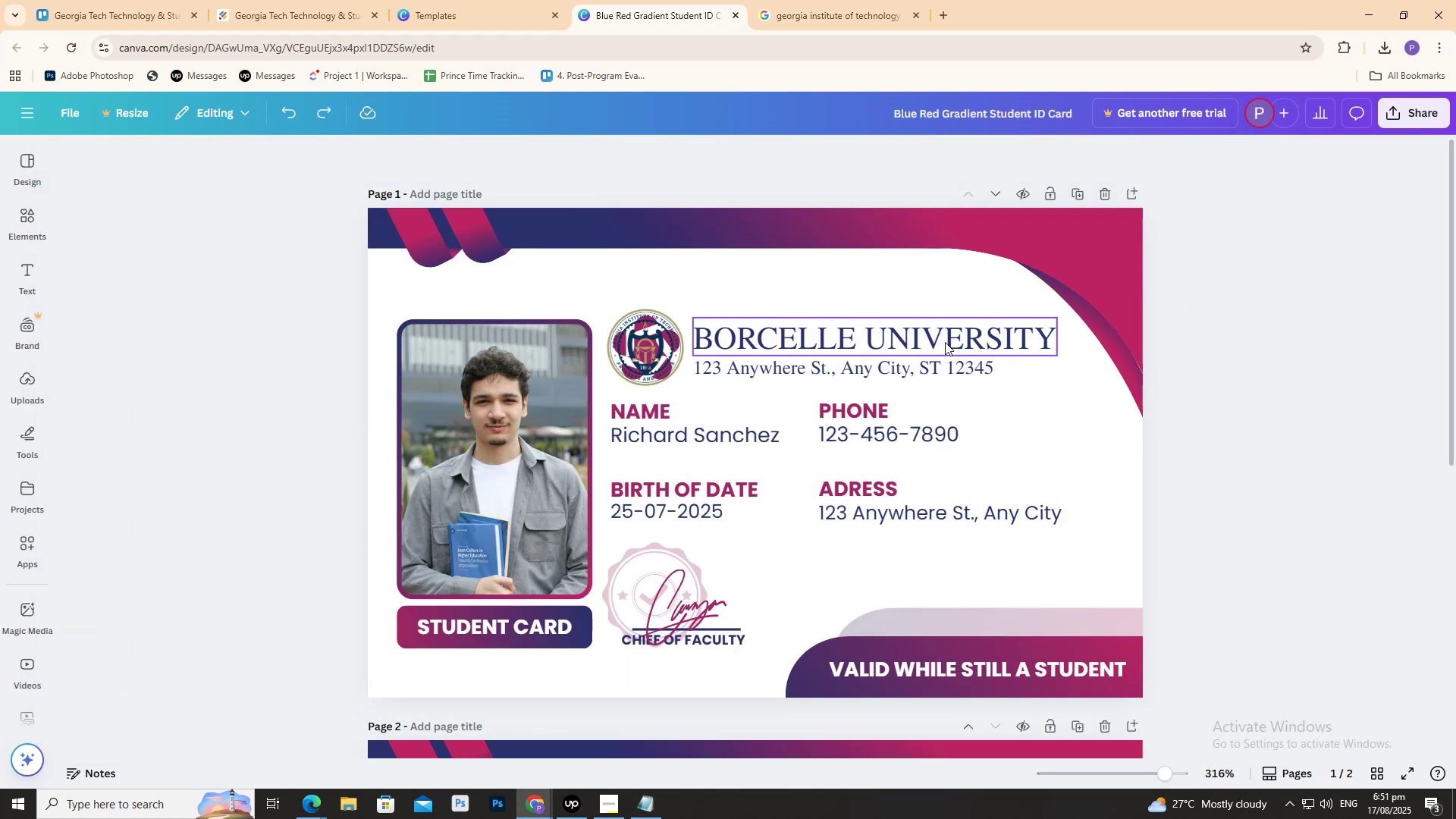 
double_click([945, 342])
 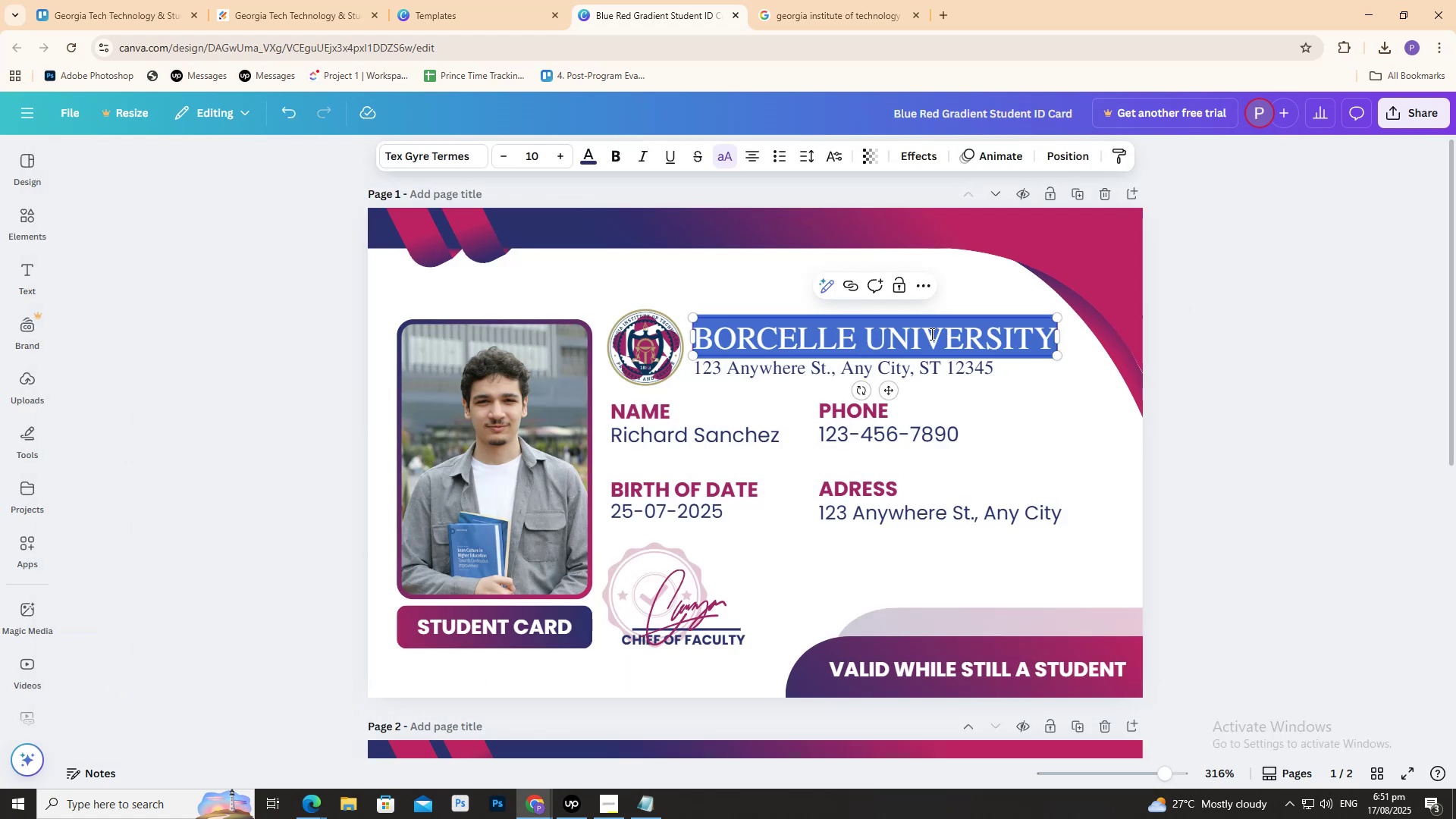 
left_click([863, 0])
 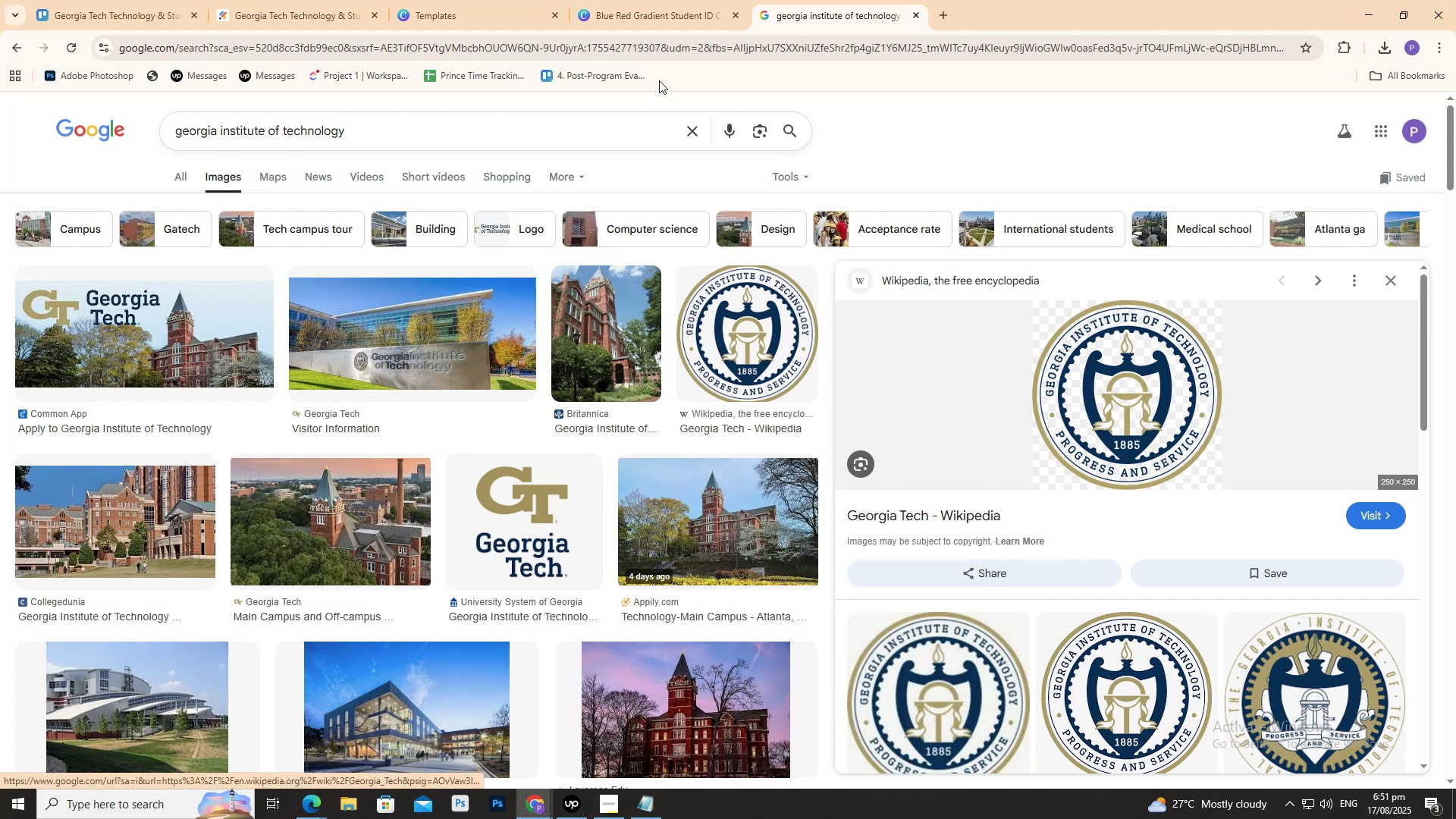 
left_click([615, 0])
 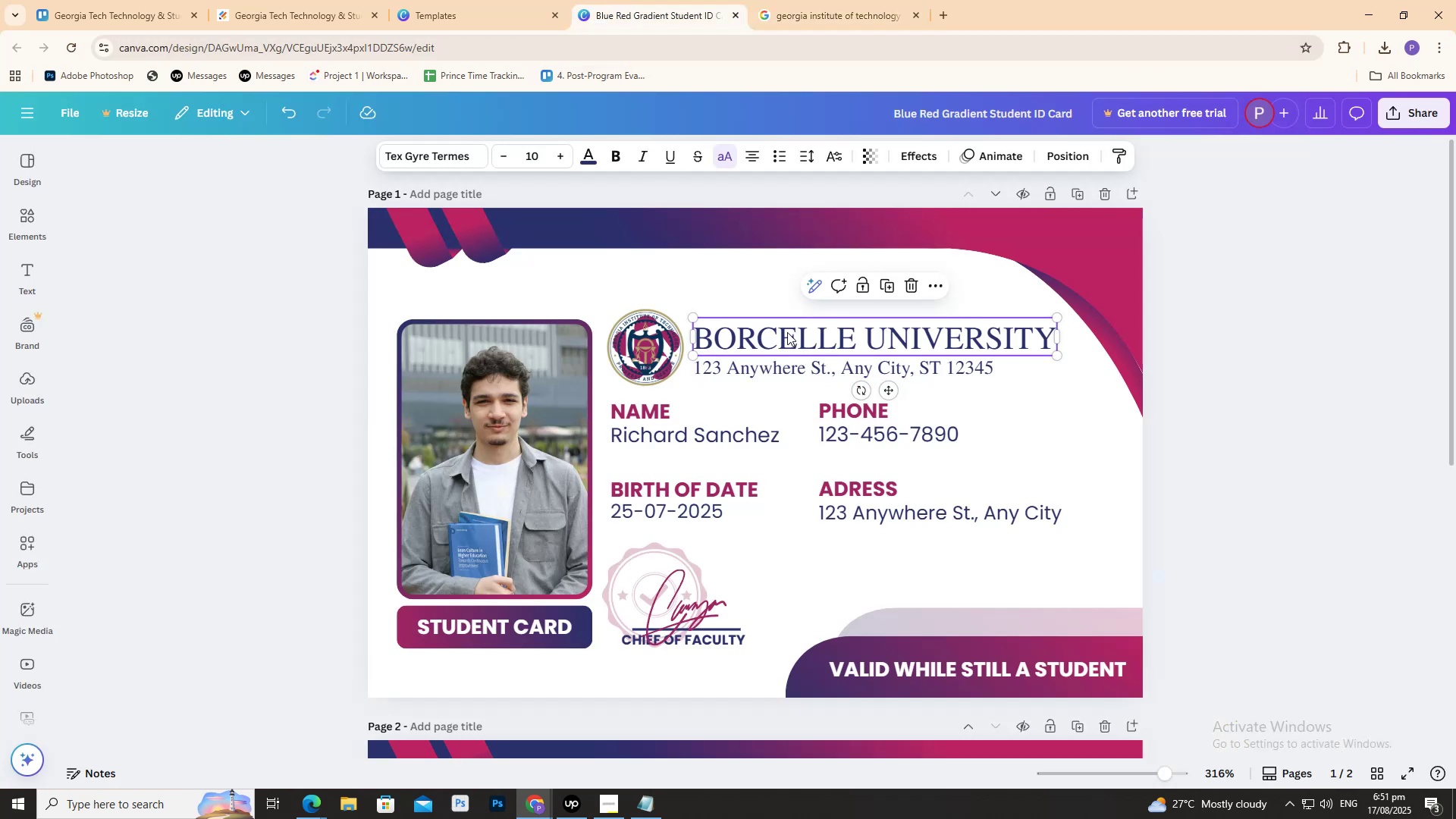 
double_click([787, 331])
 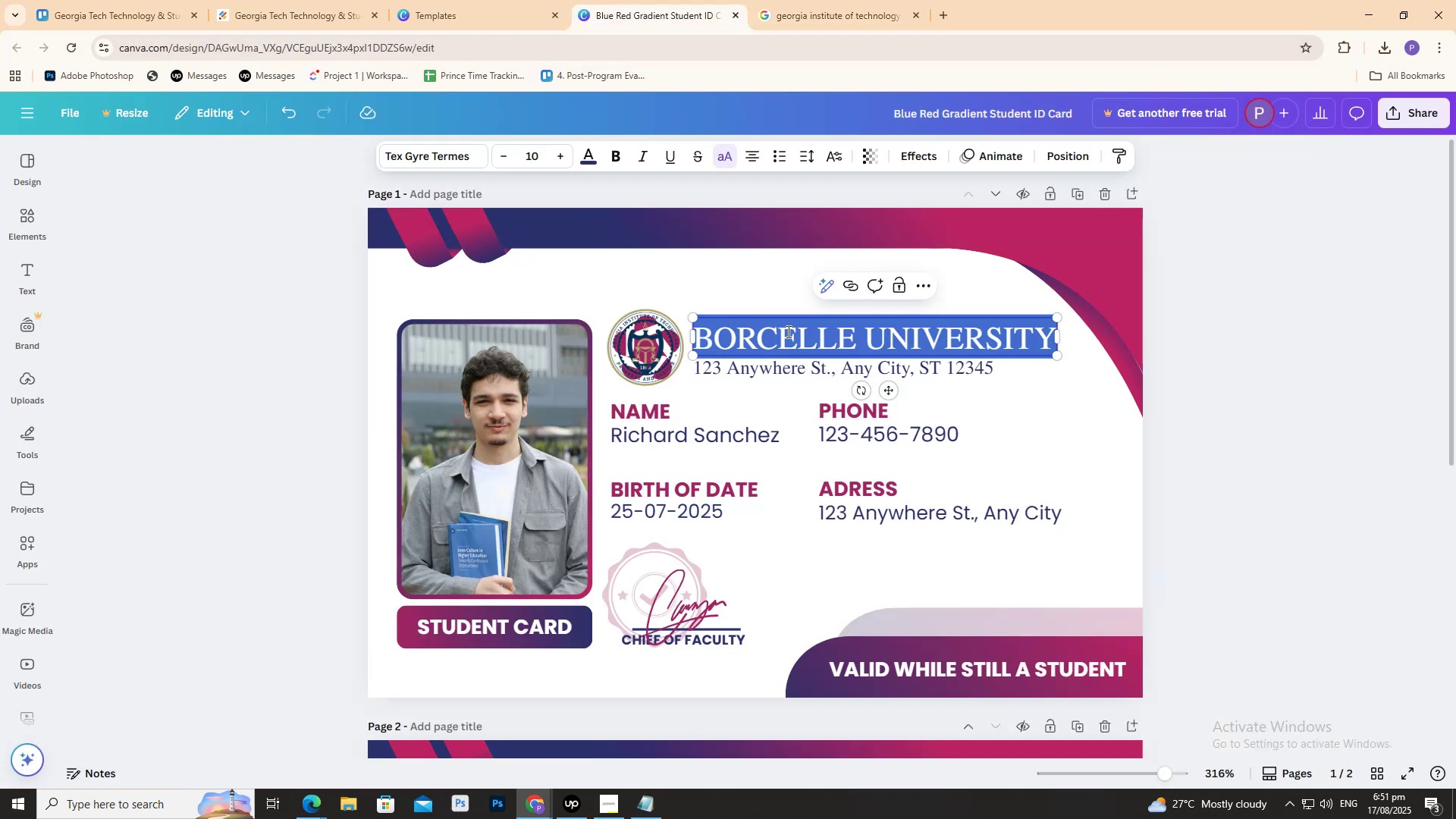 
triple_click([787, 331])
 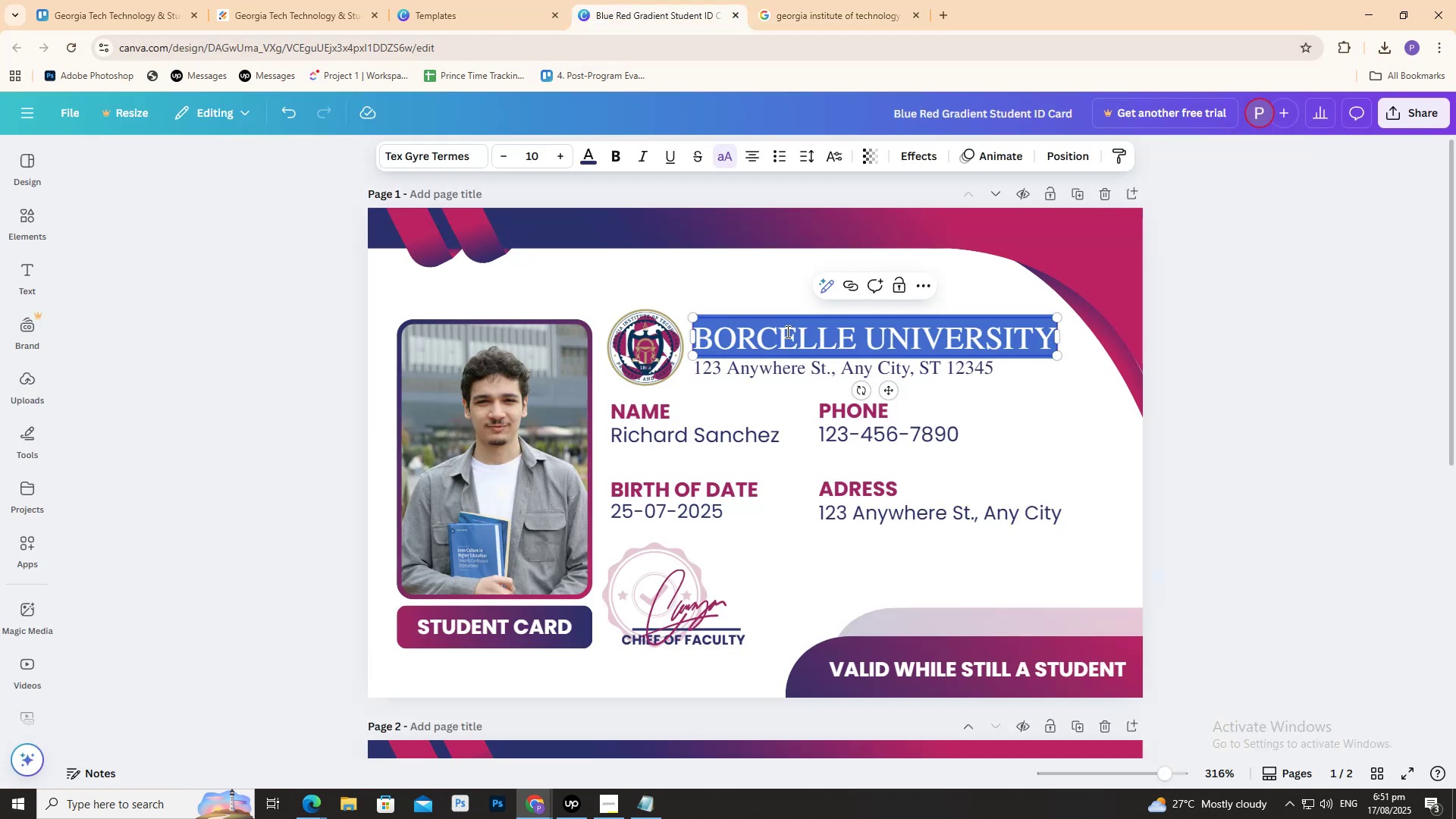 
type(GEORGIA INSTITU)
 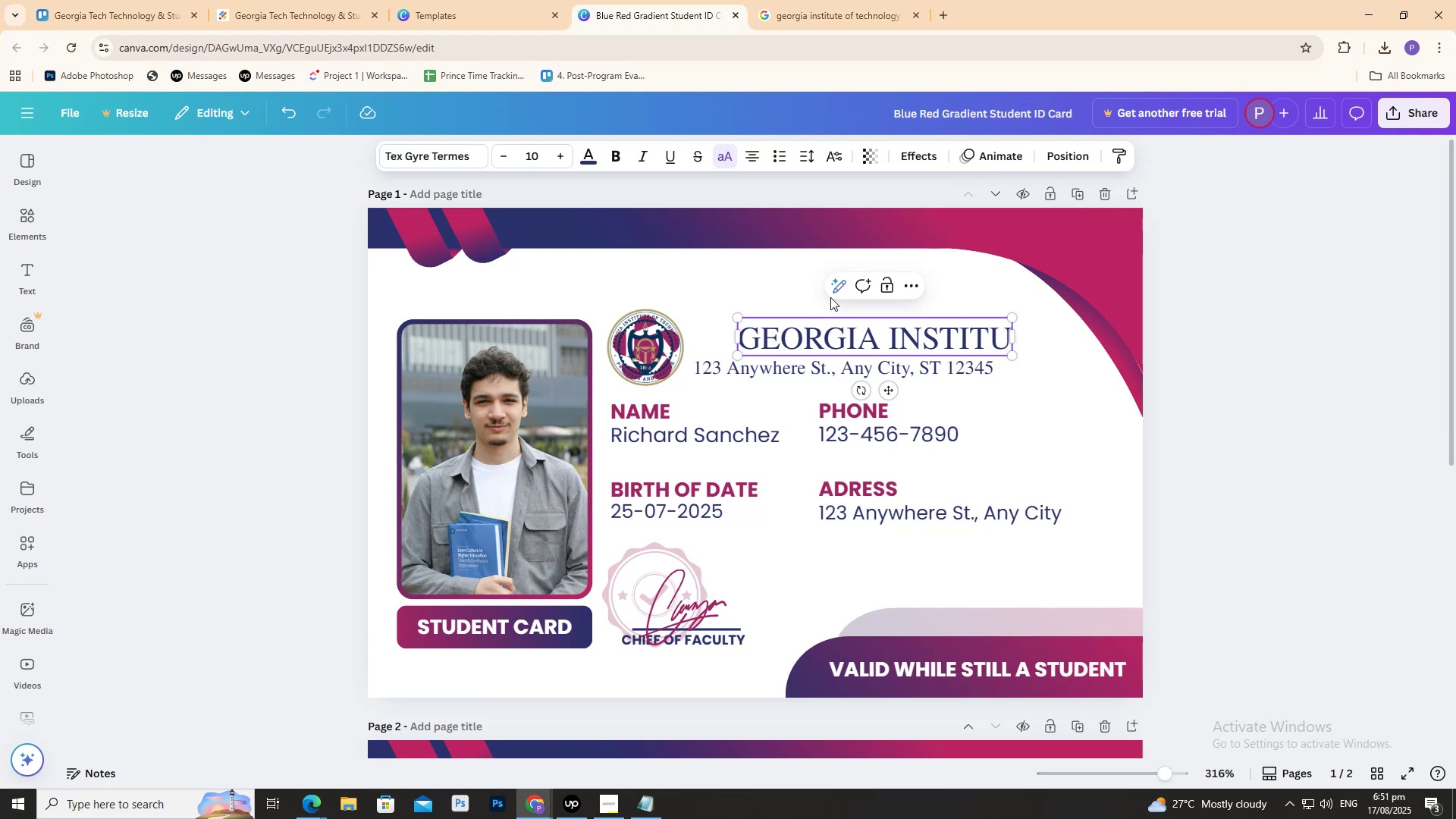 
type(TE )
 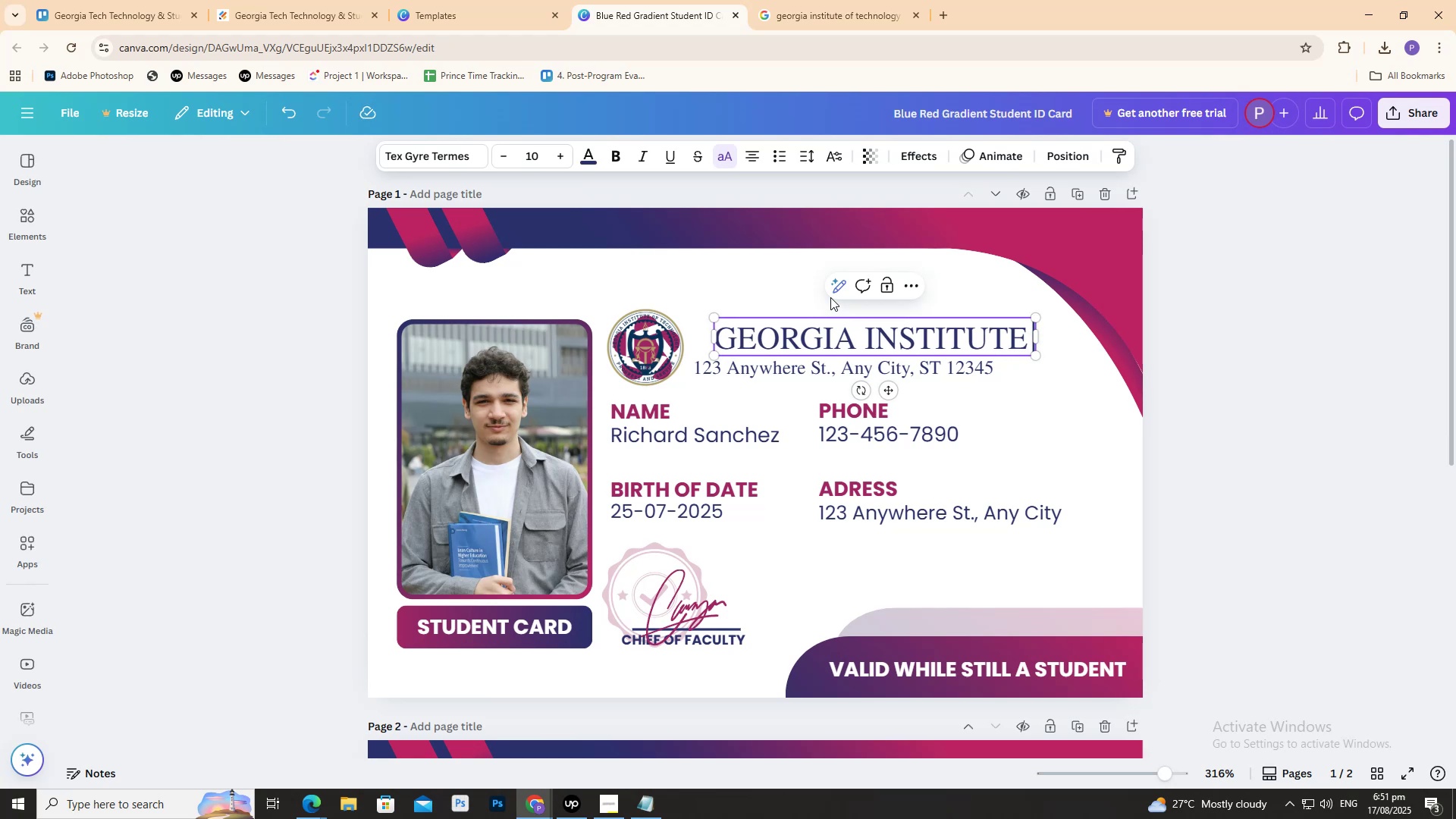 
type(OF TECHNOLOGY)
 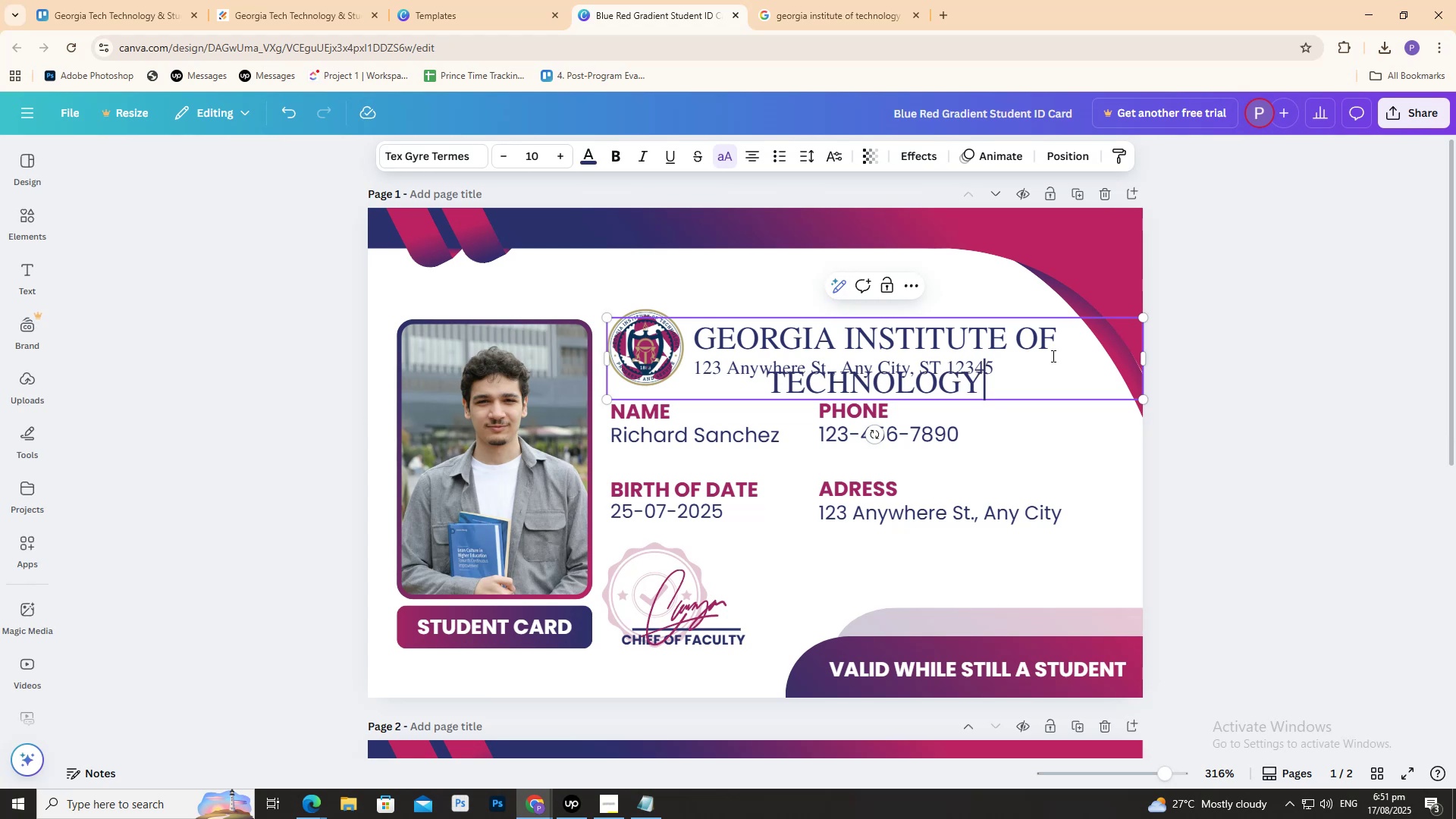 
key(Control+ControlLeft)
 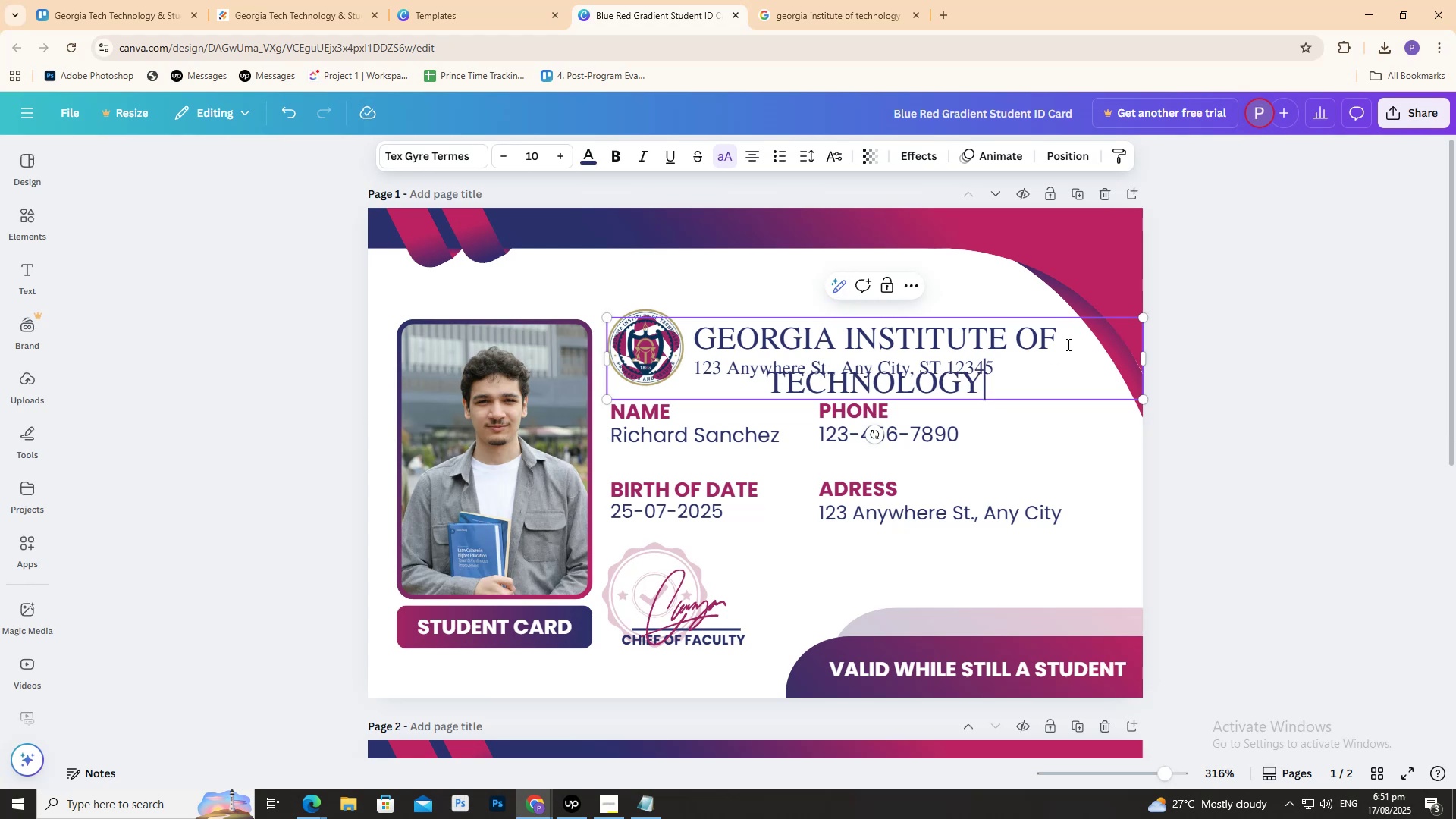 
key(Control+A)
 